 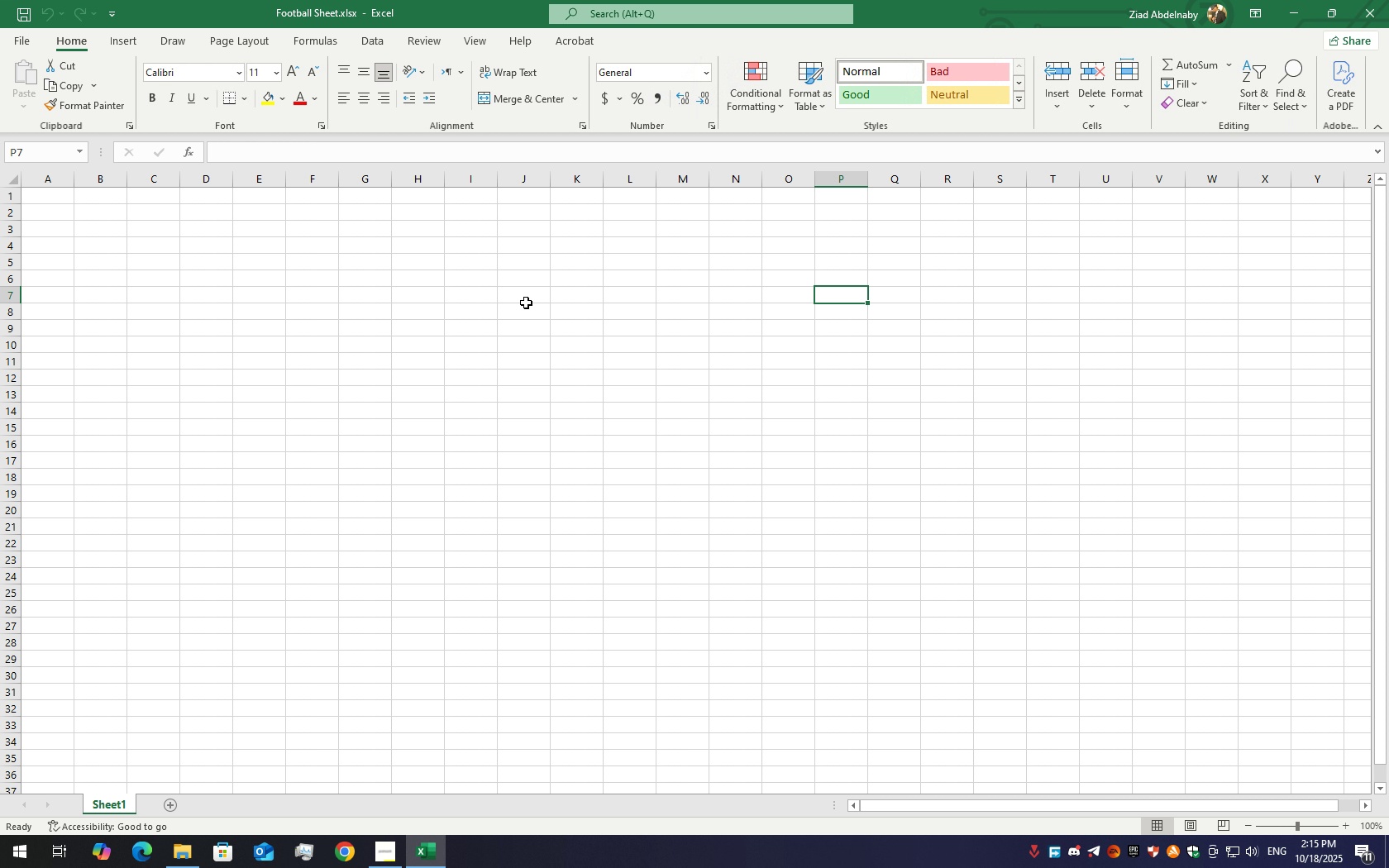 
left_click_drag(start_coordinate=[50, 196], to_coordinate=[205, 199])
 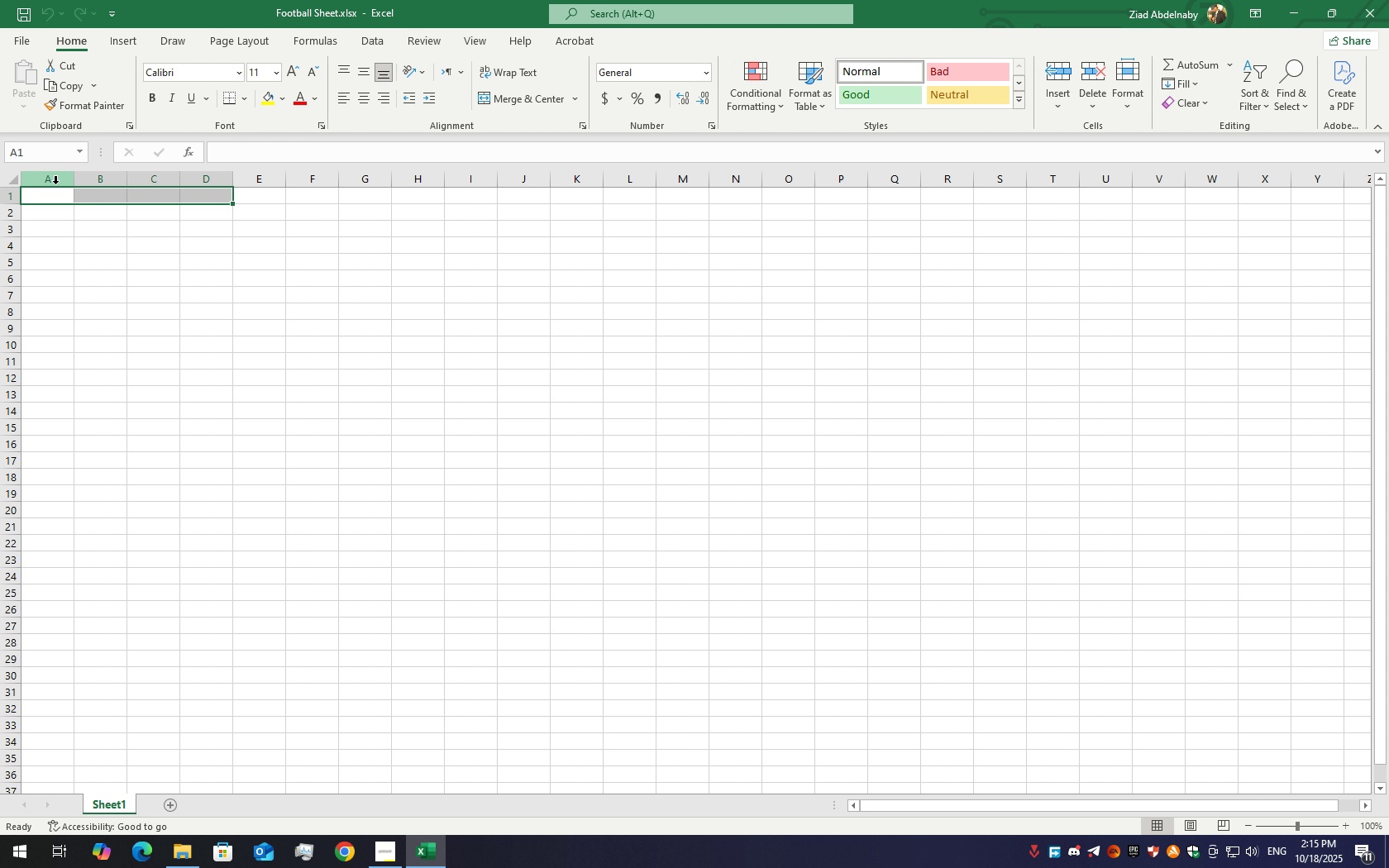 
left_click([55, 184])
 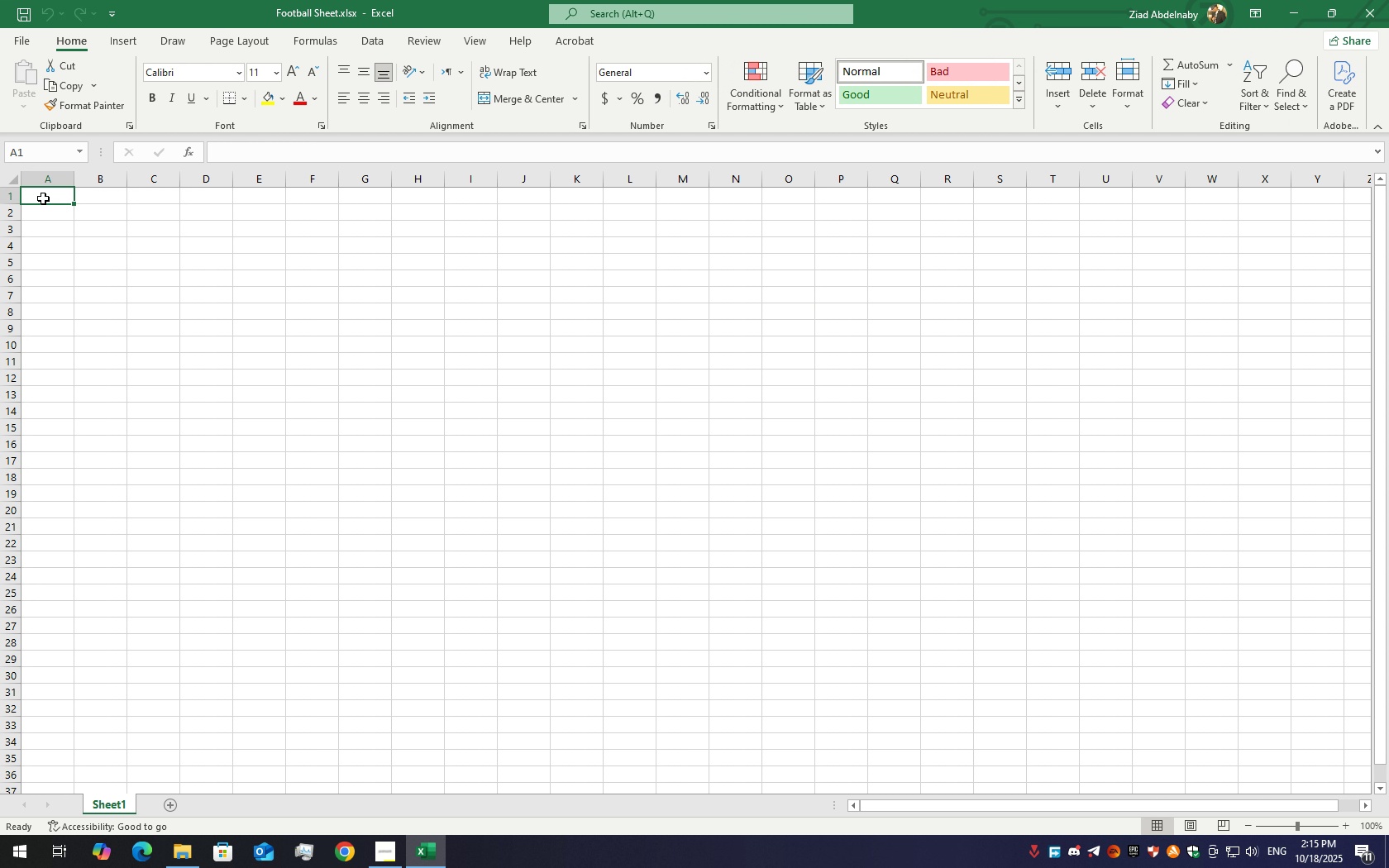 
double_click([43, 198])
 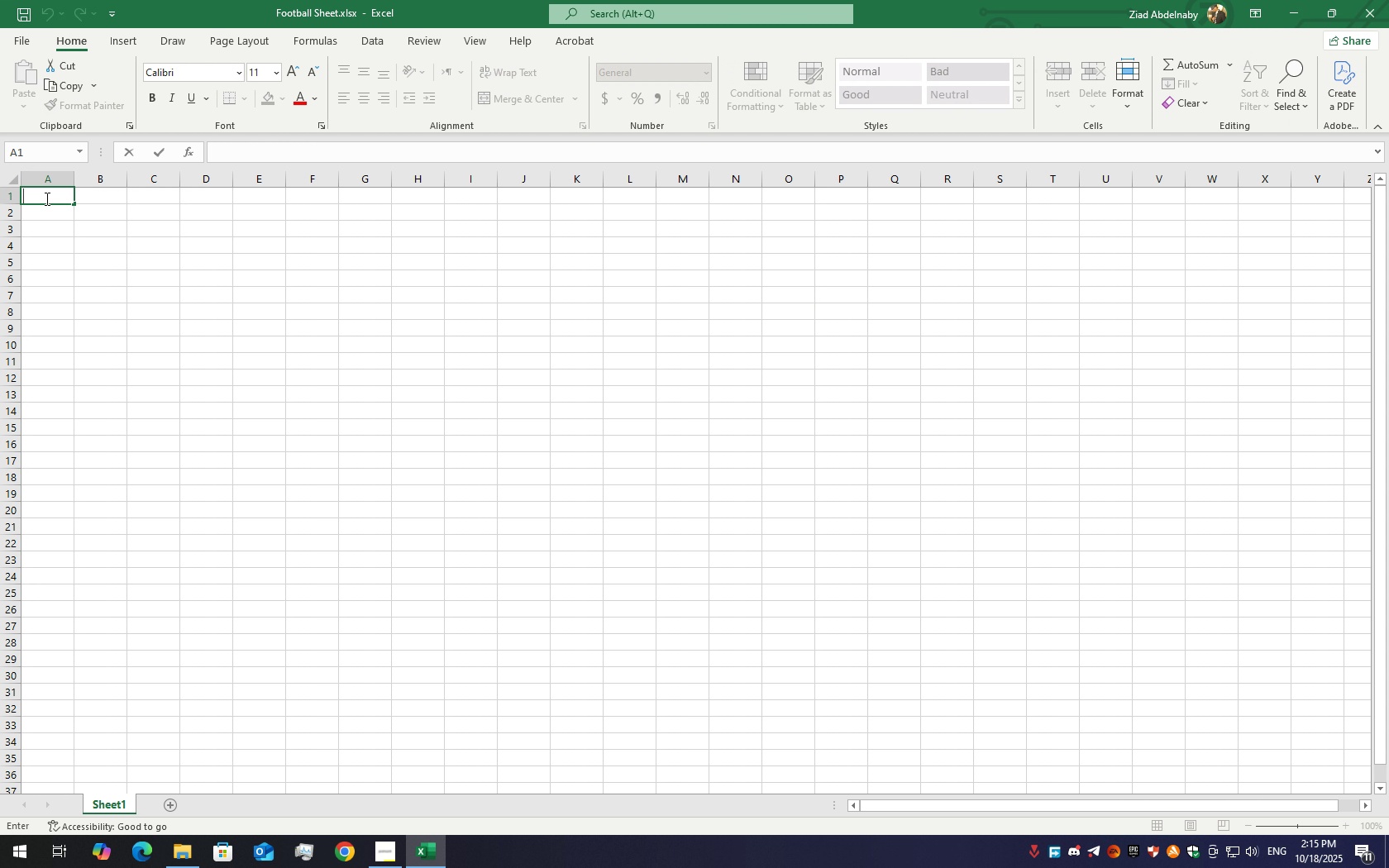 
hold_key(key=ShiftLeft, duration=0.51)
 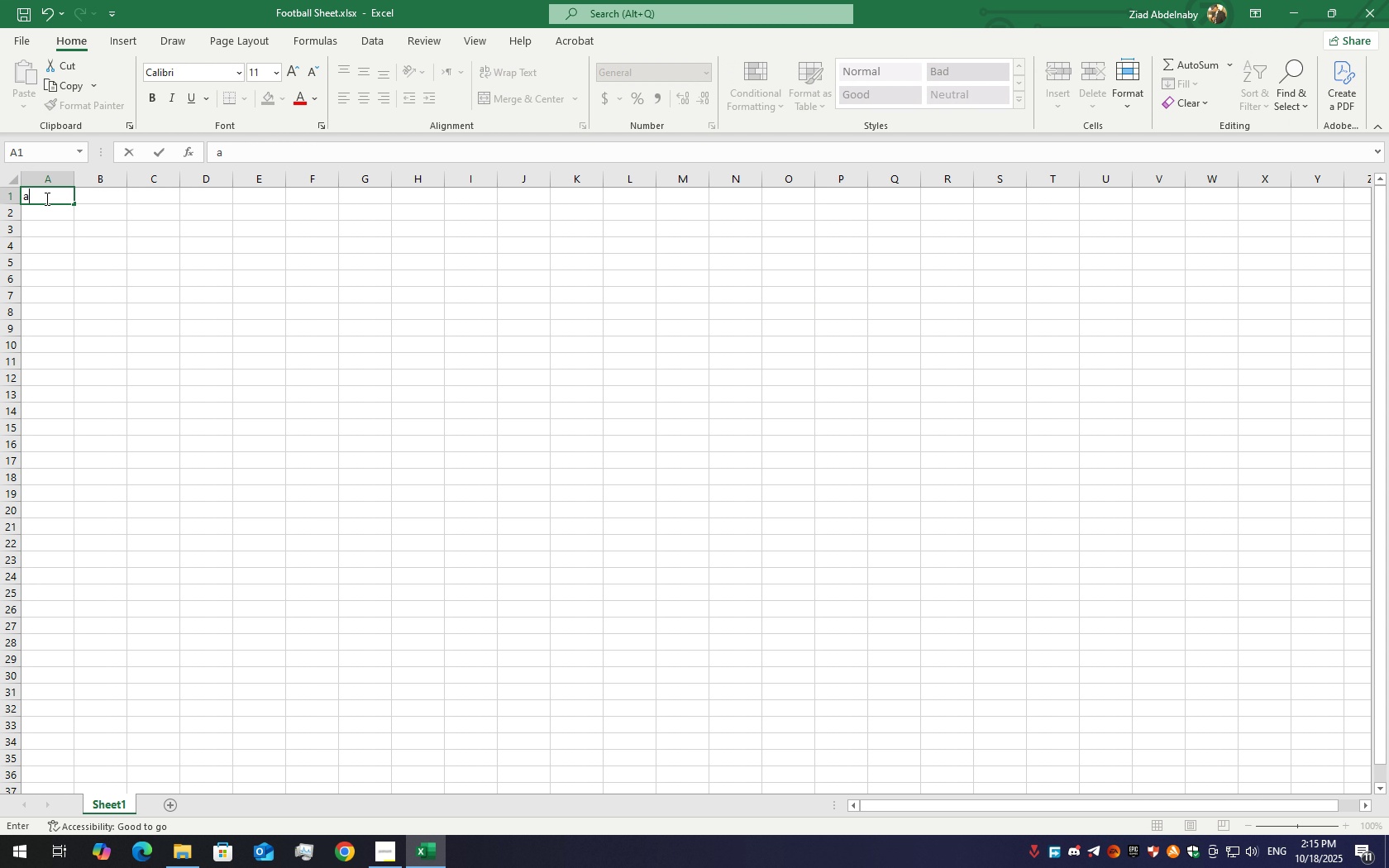 
type(am)
key(Backspace)
key(Backspace)
type(Name)
 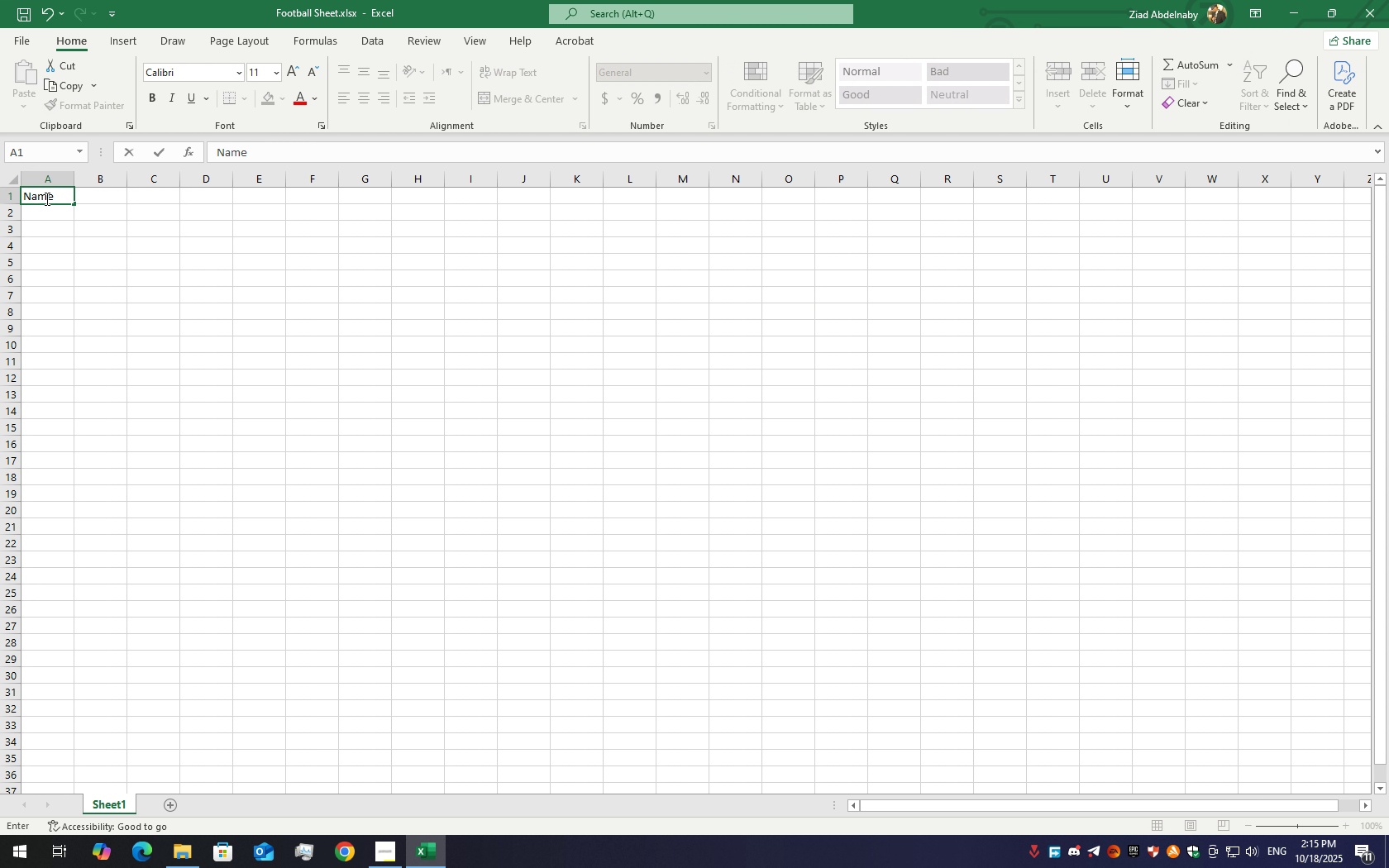 
left_click([103, 325])
 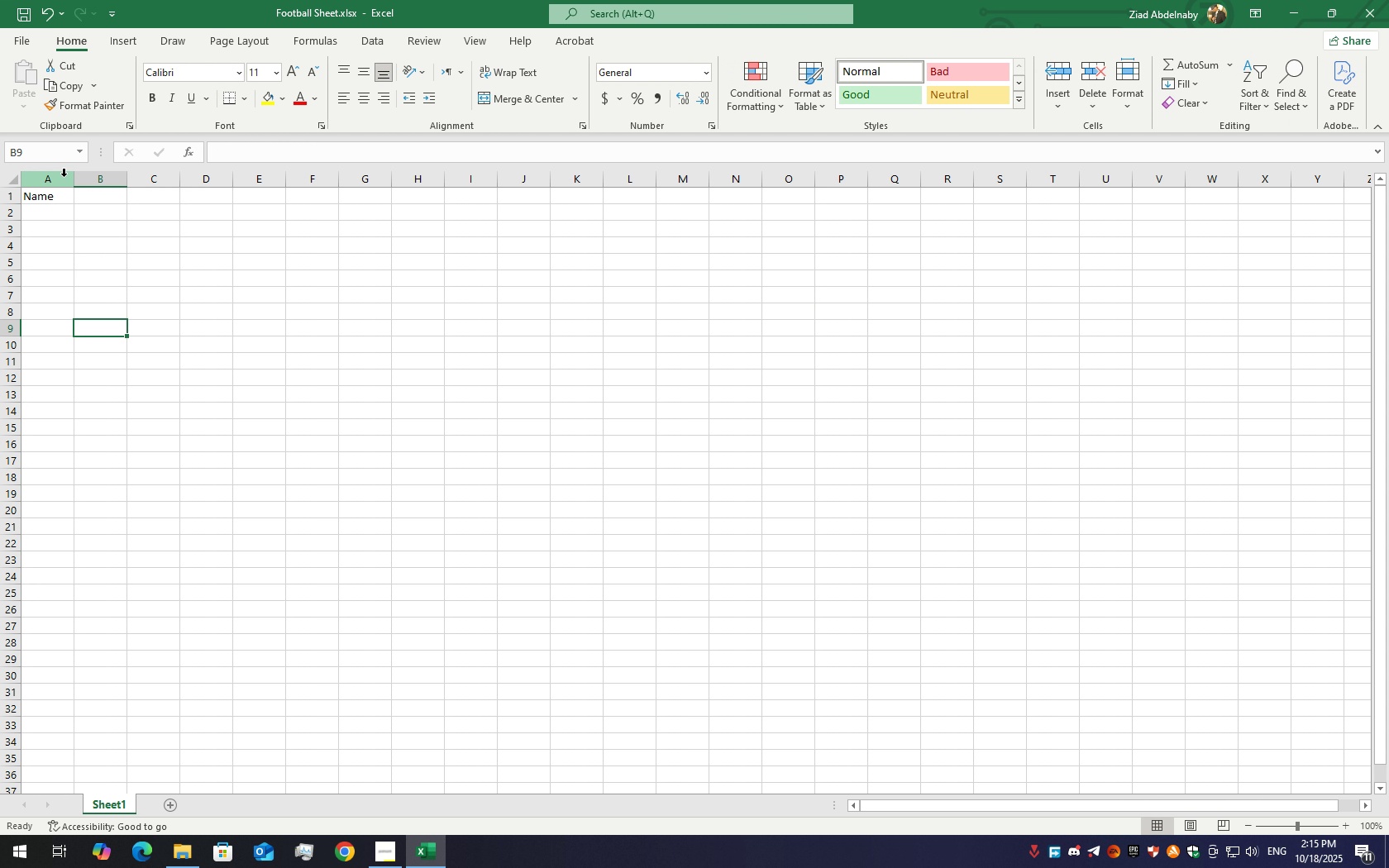 
left_click([64, 176])
 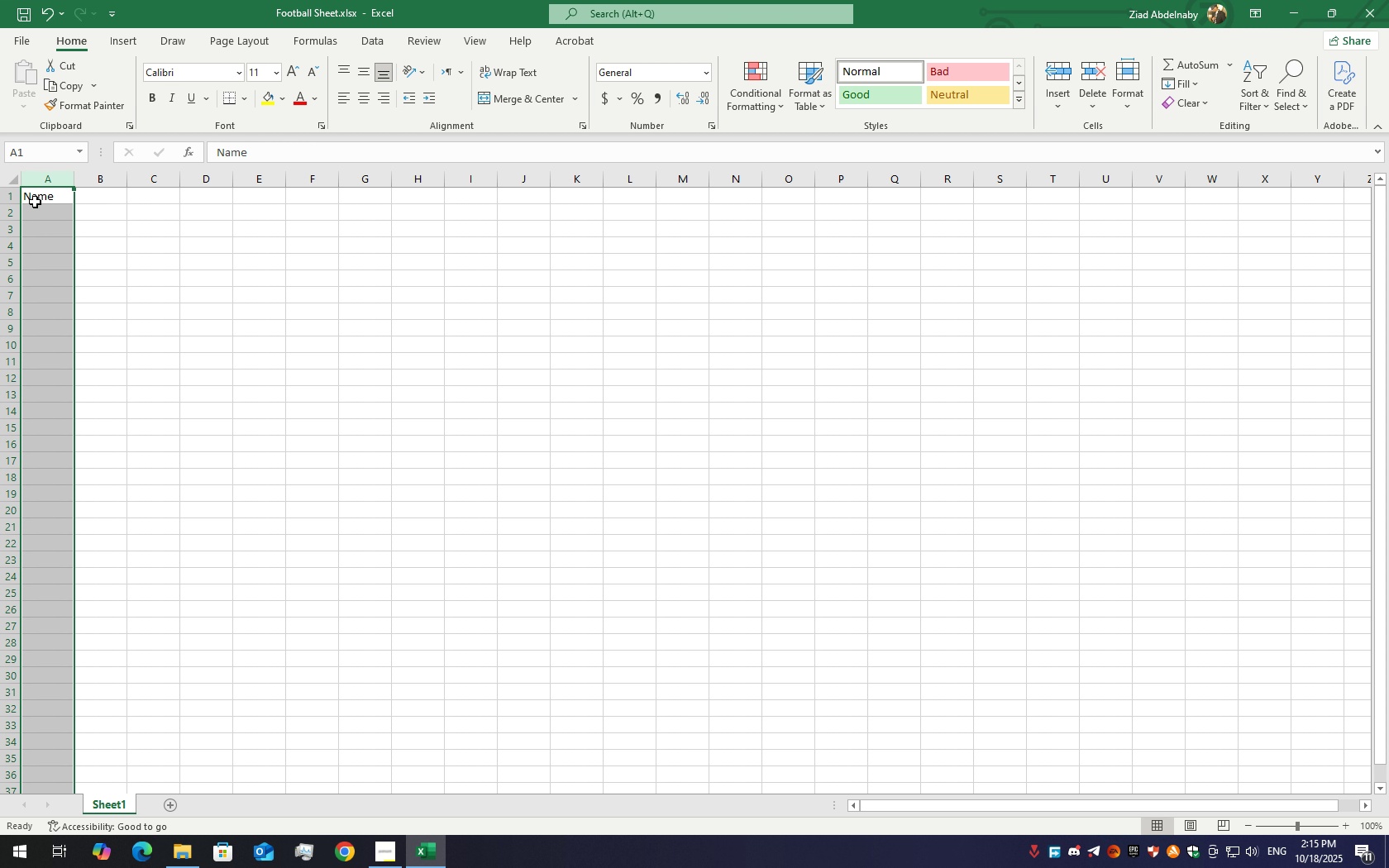 
left_click([35, 201])
 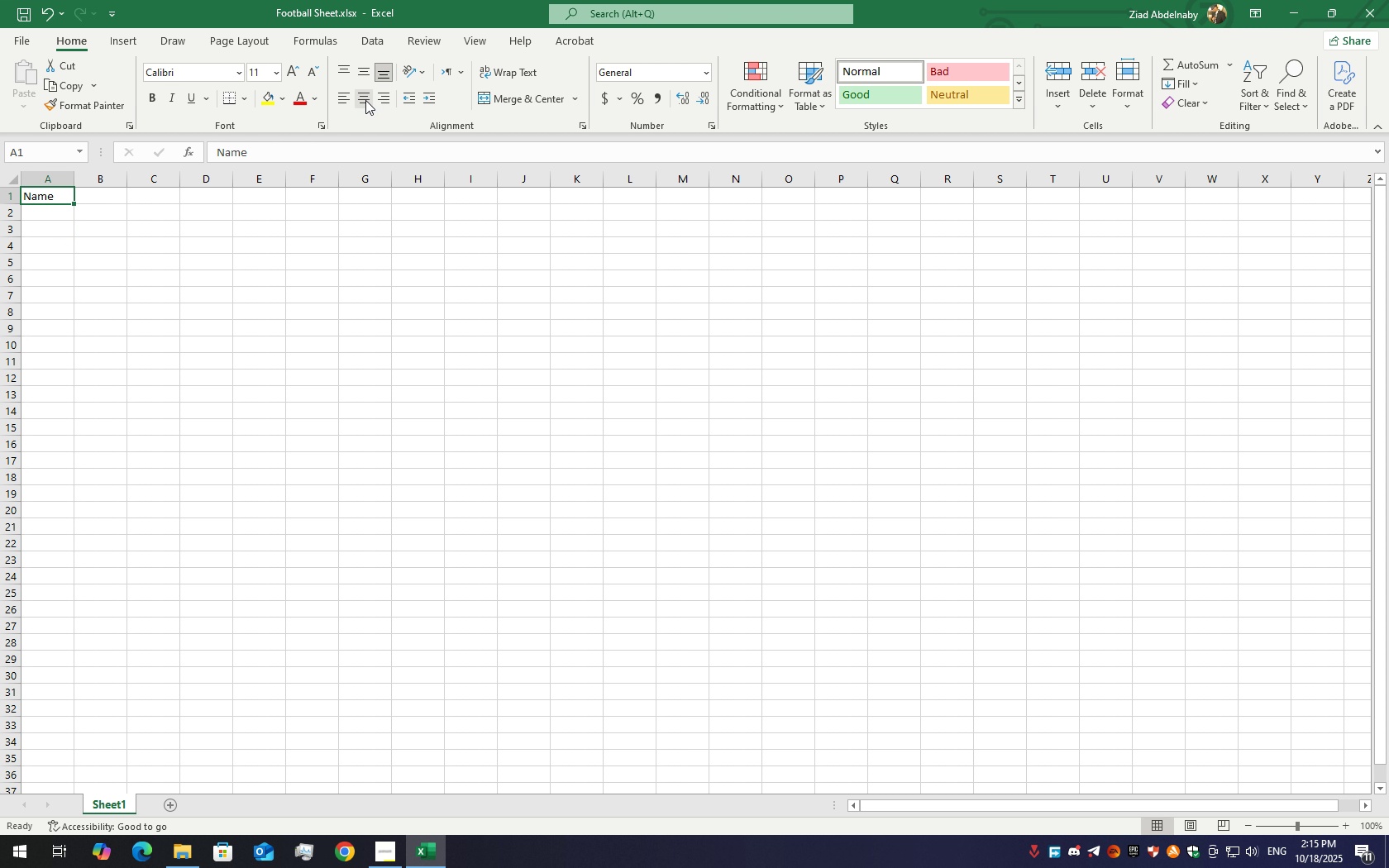 
left_click([362, 100])
 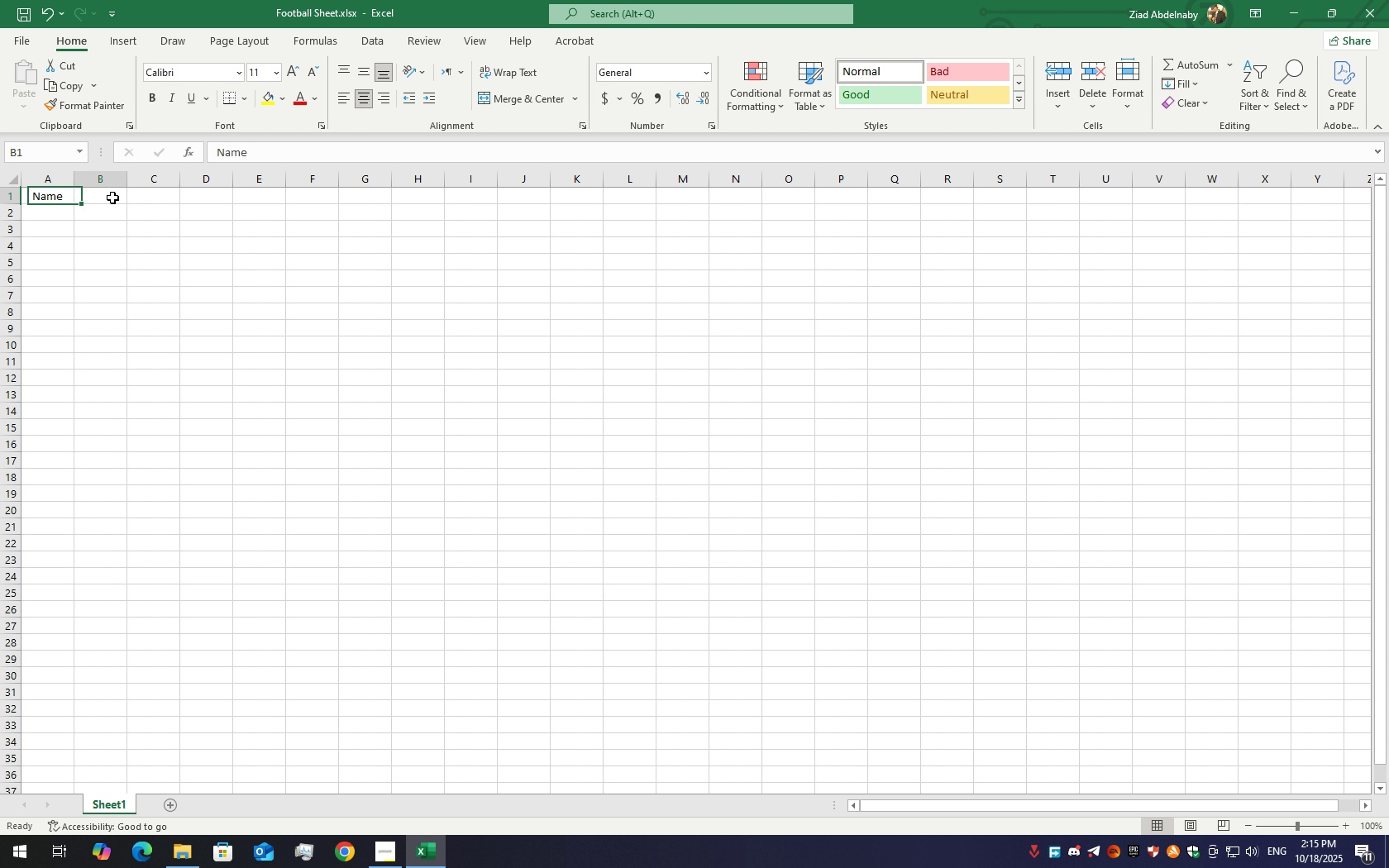 
double_click([112, 198])
 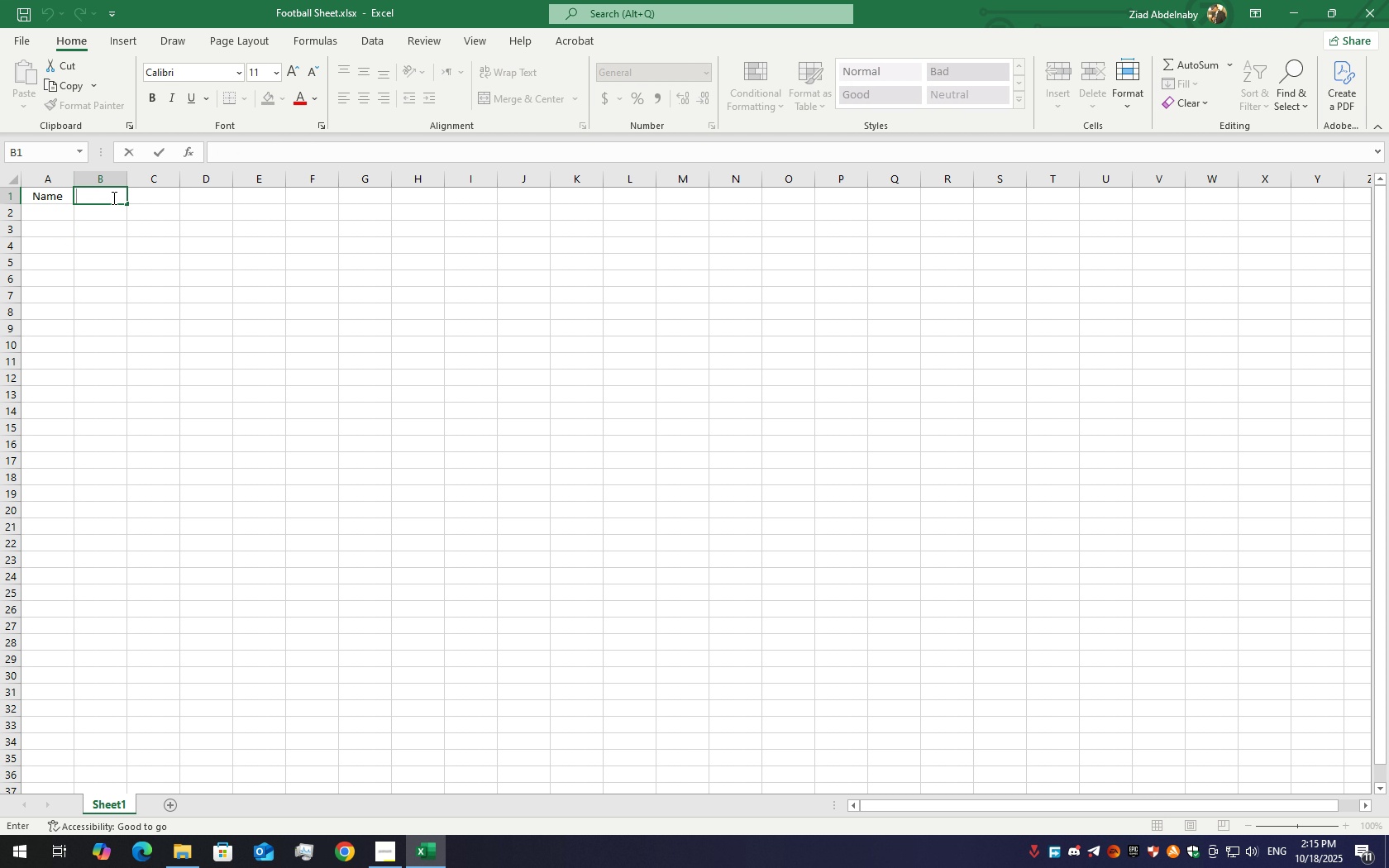 
type(Date)
 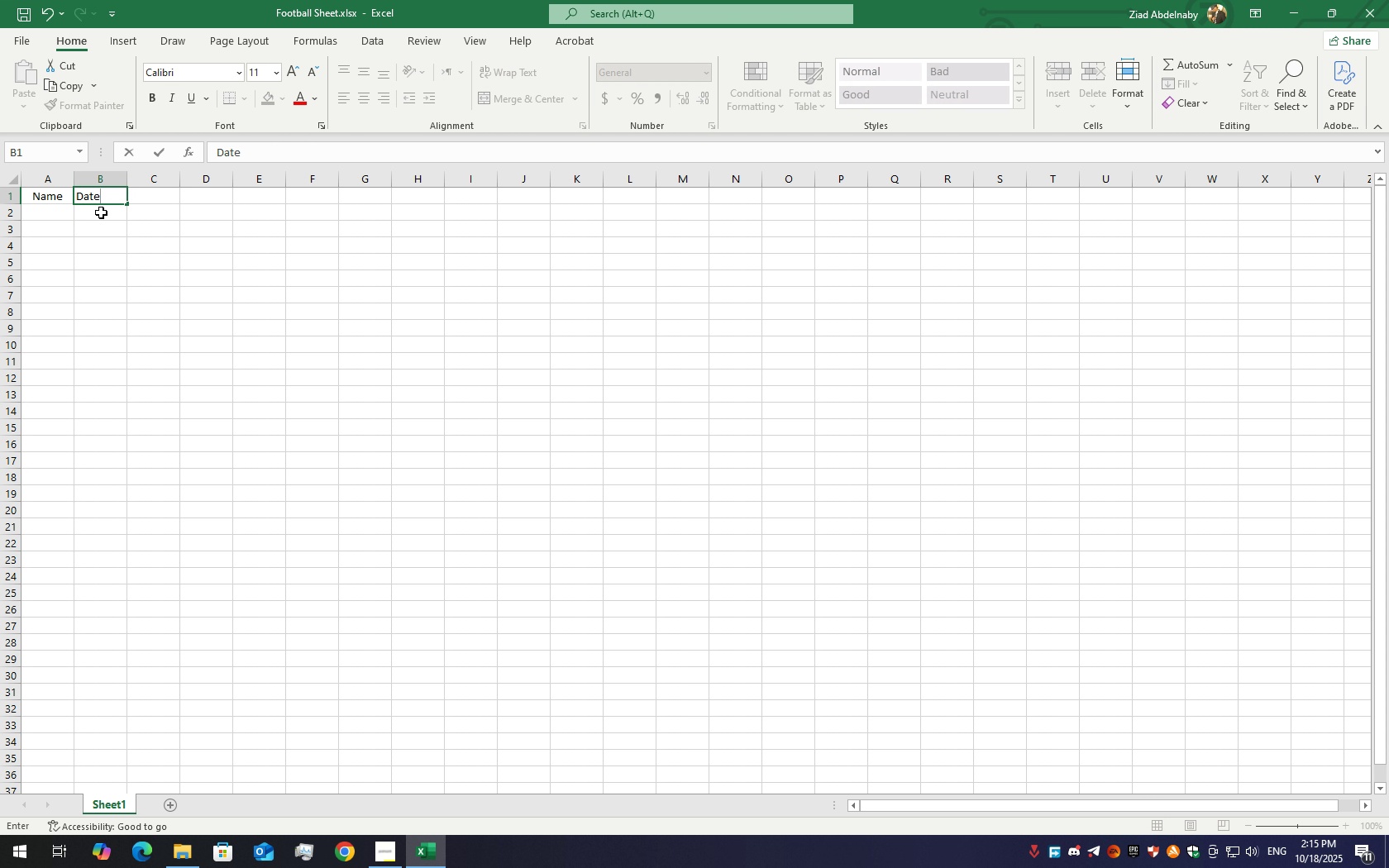 
left_click([84, 224])
 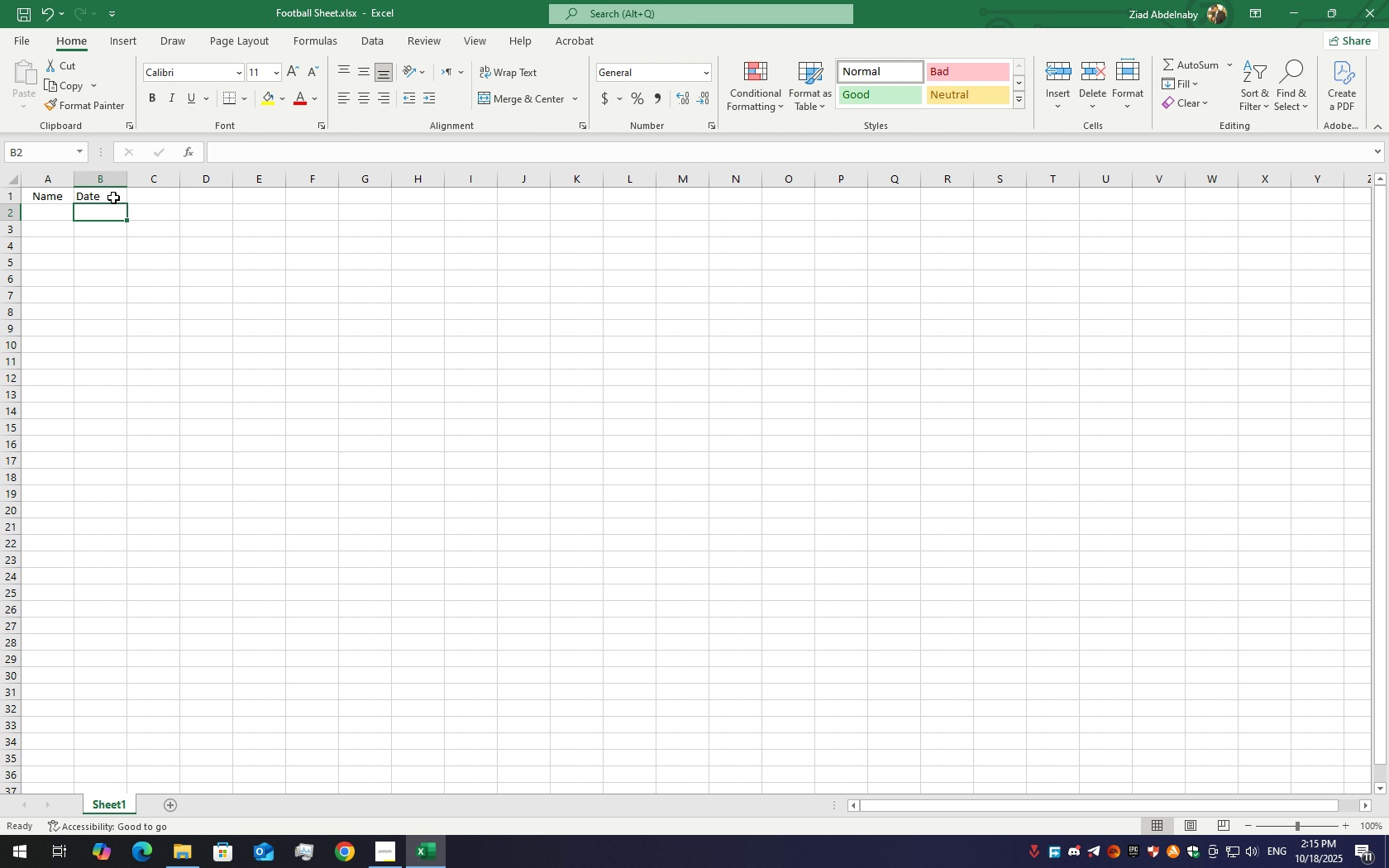 
left_click([109, 196])
 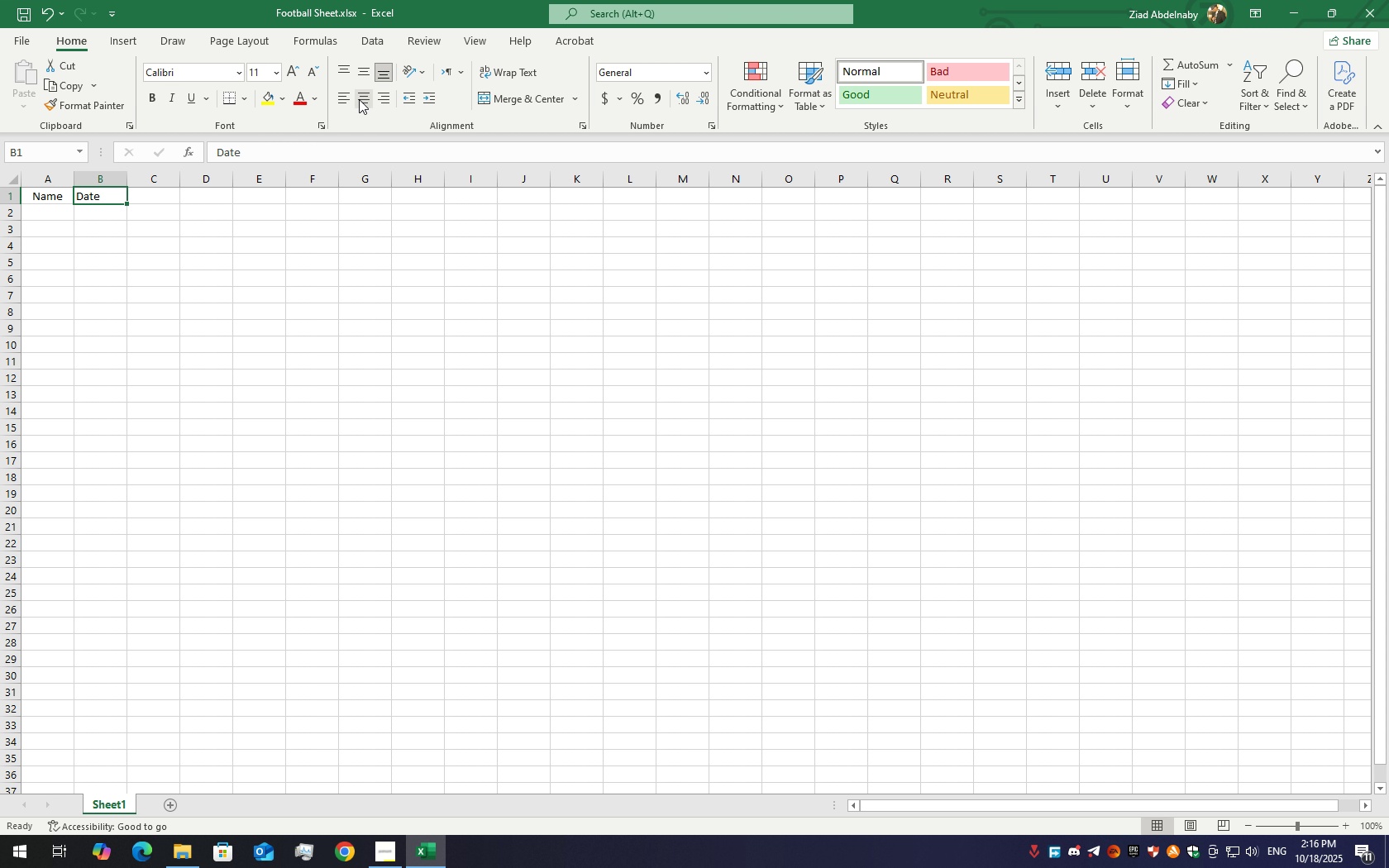 
left_click([359, 99])
 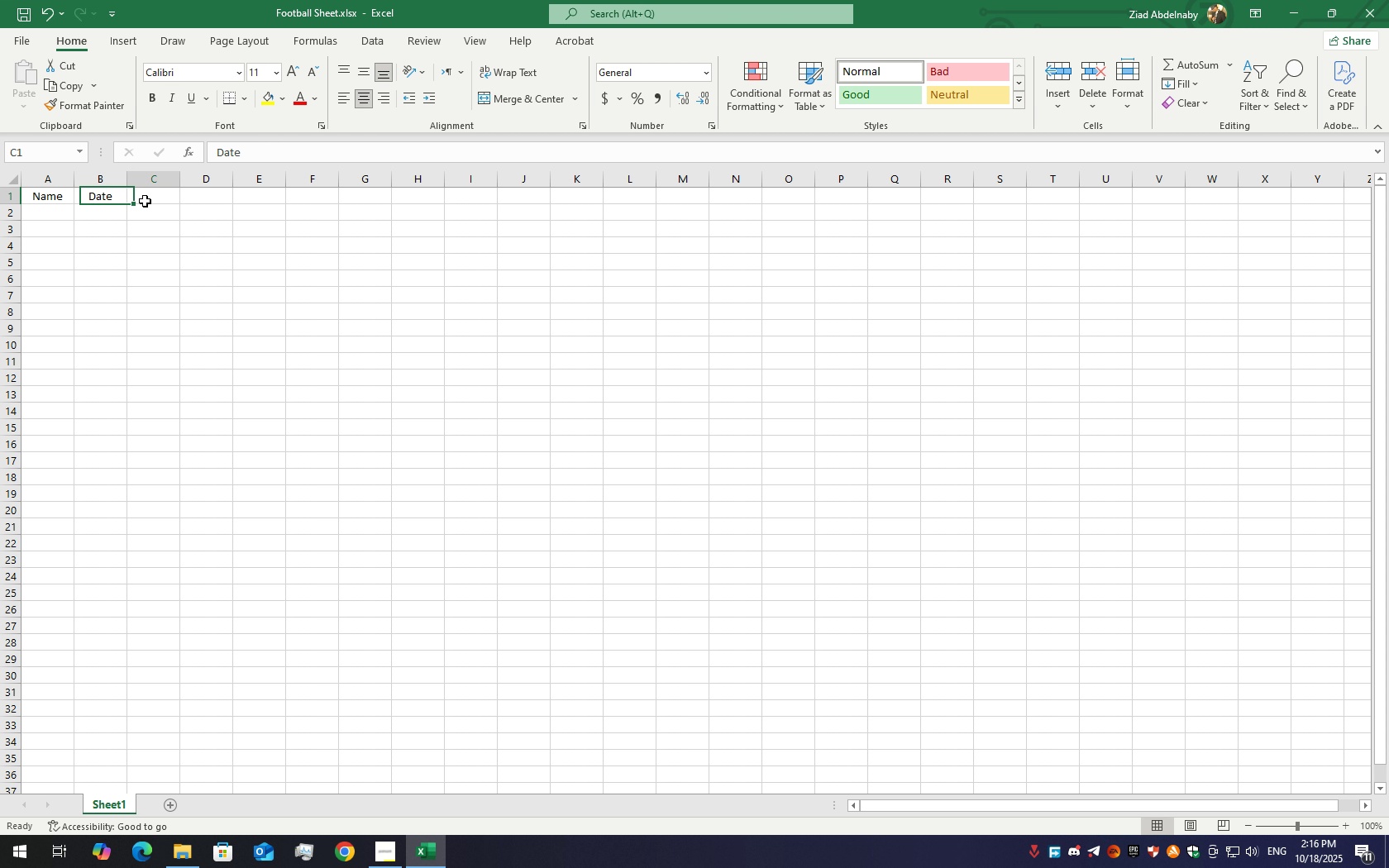 
left_click([145, 201])
 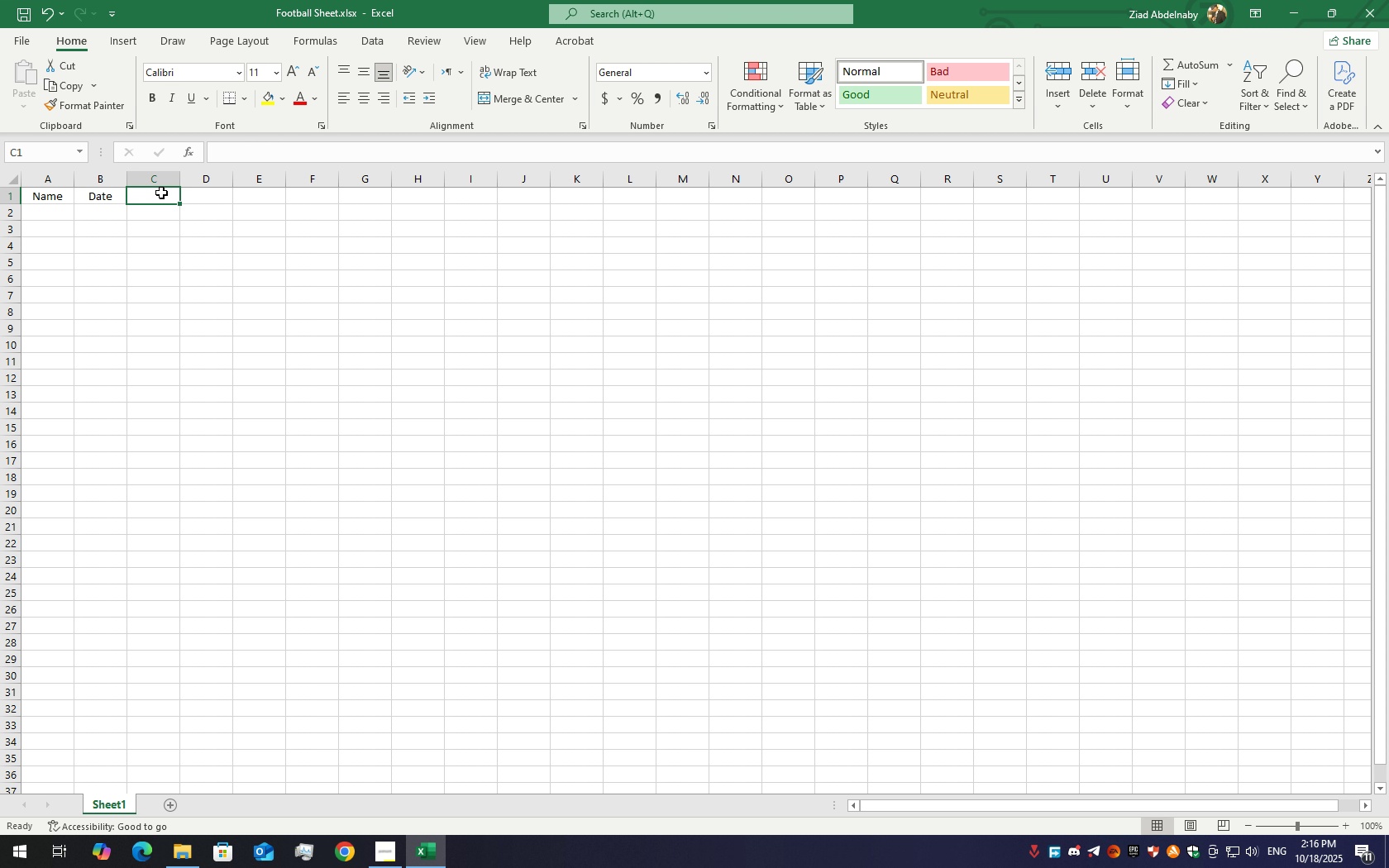 
double_click([161, 193])
 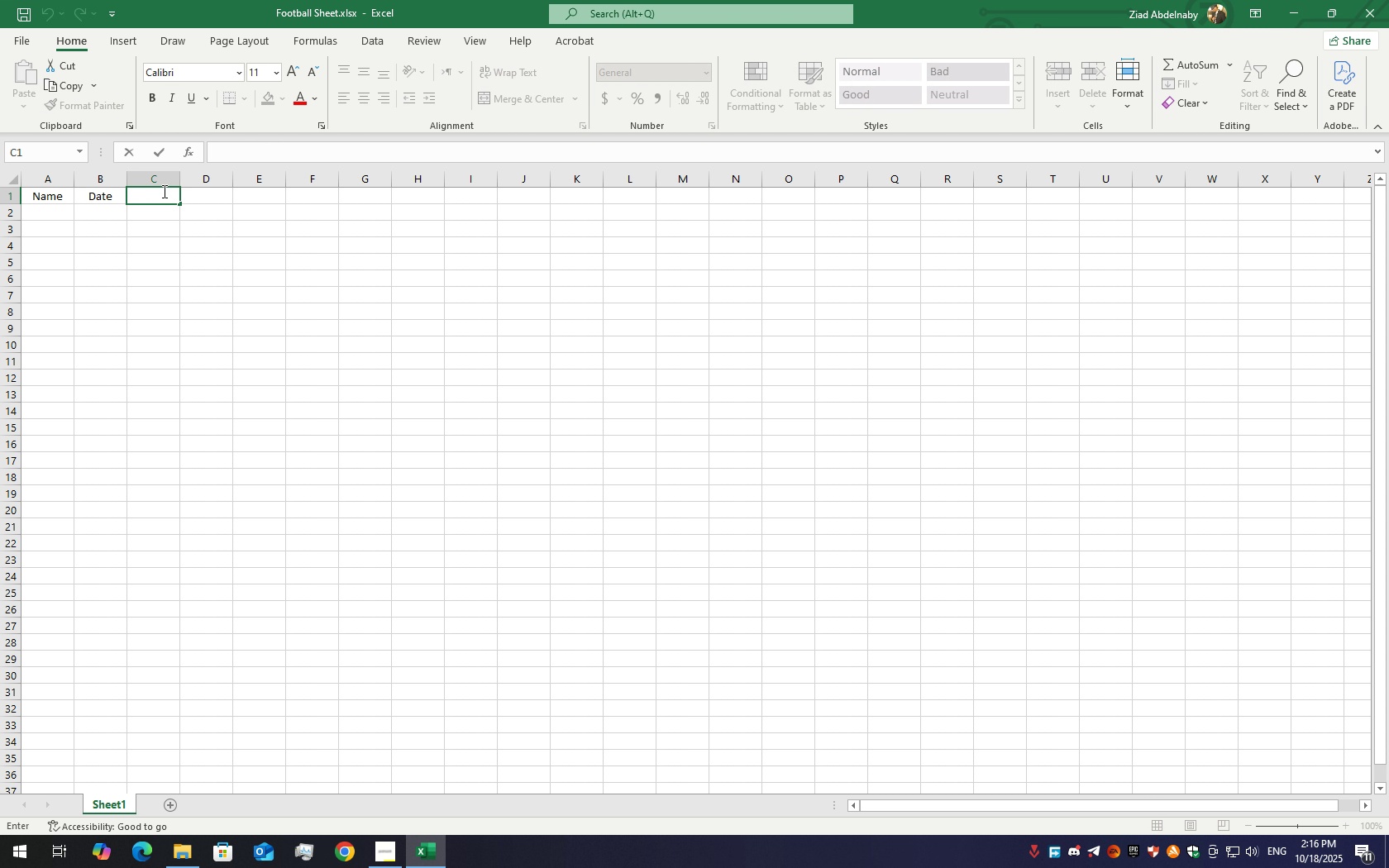 
wait(9.82)
 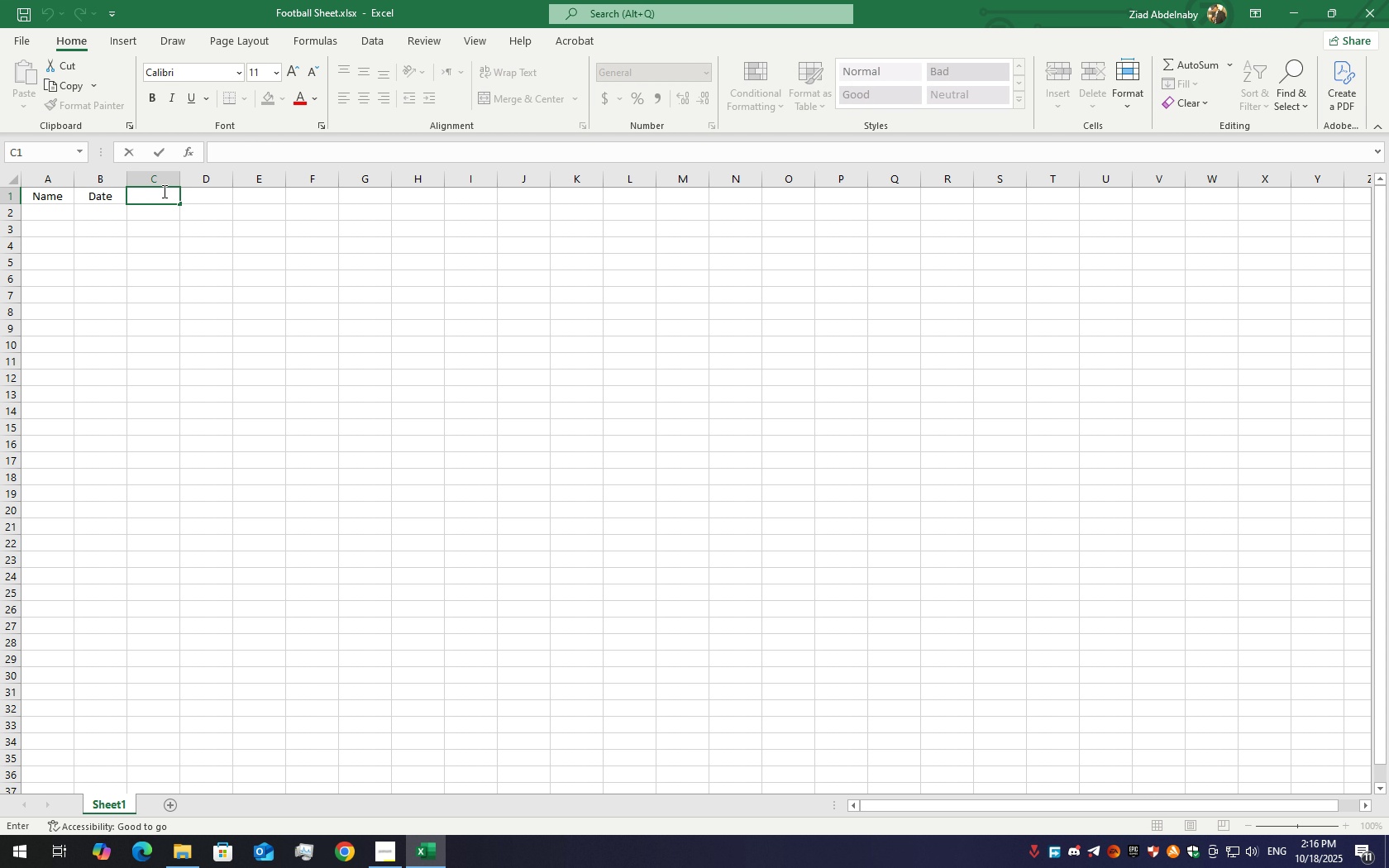 
mouse_move([394, 799])
 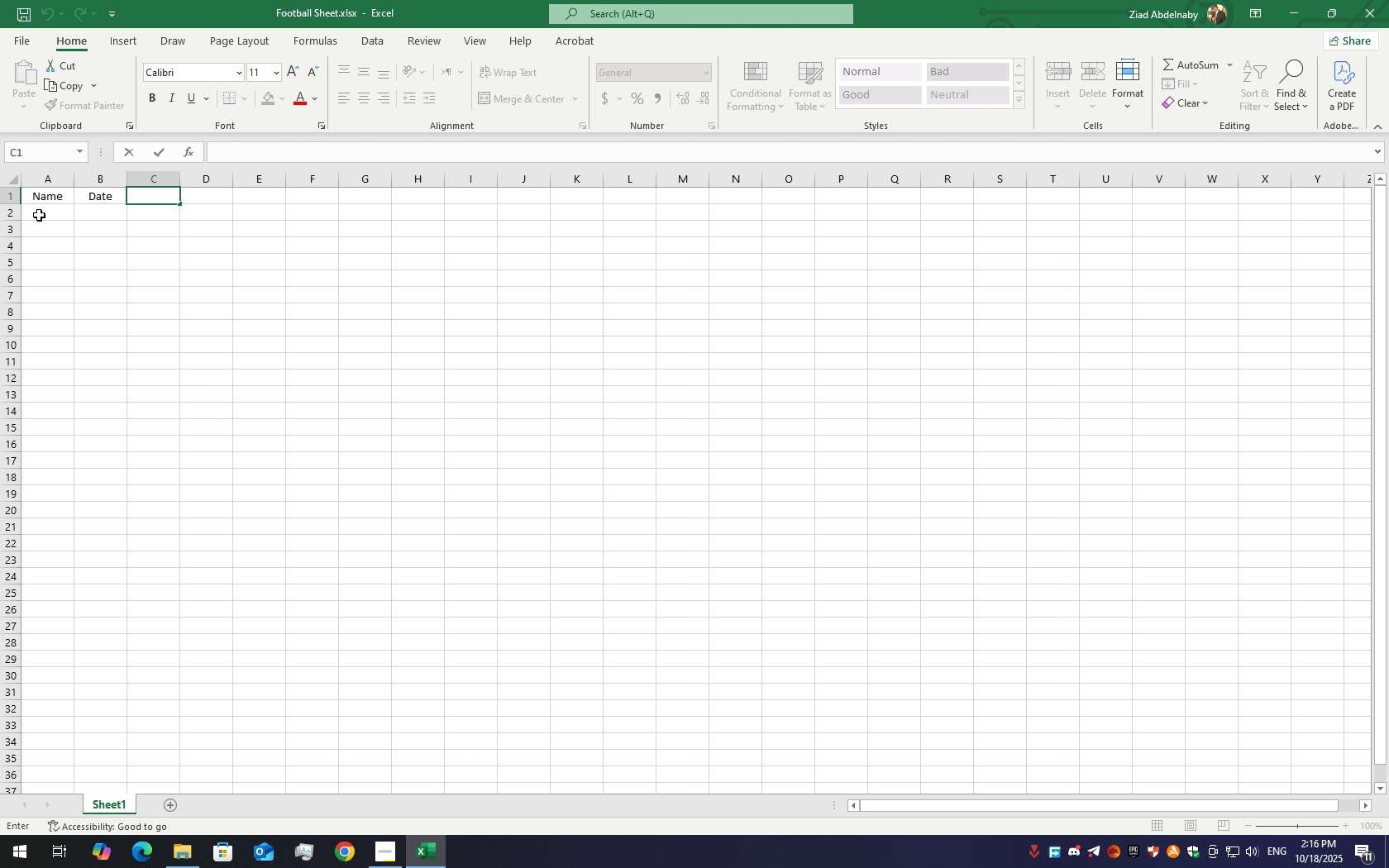 
double_click([32, 198])
 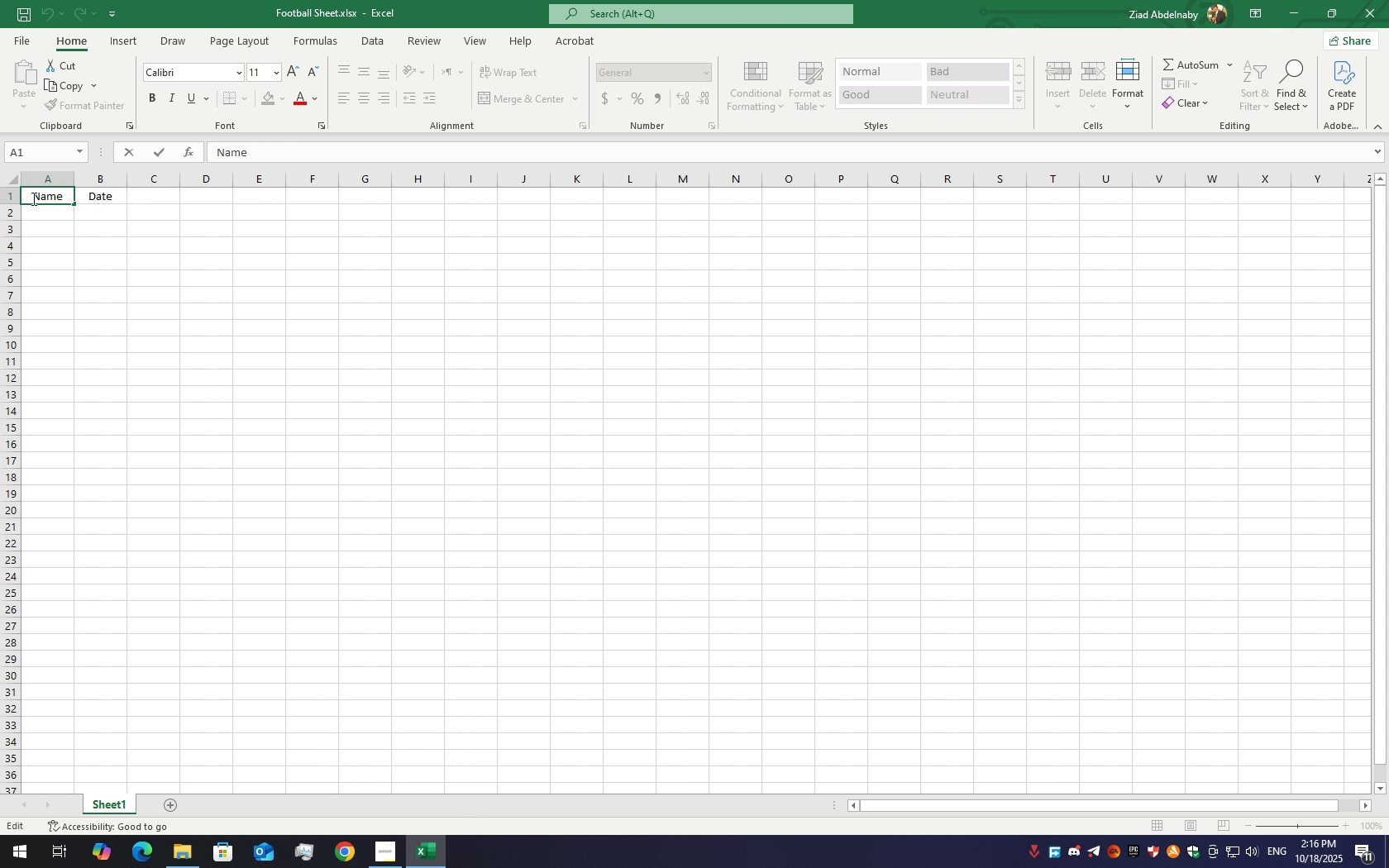 
key(Space)
 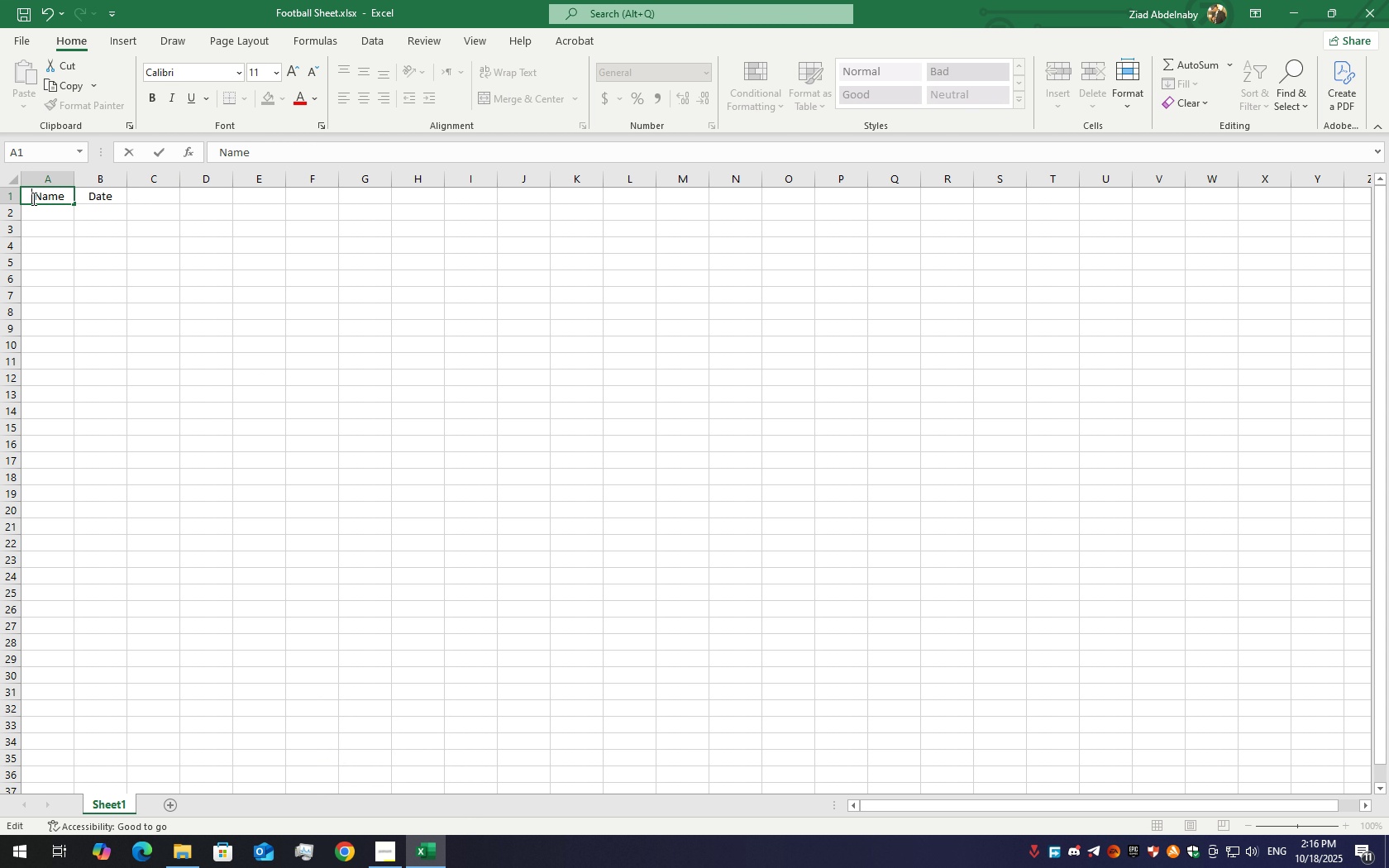 
key(ArrowLeft)
 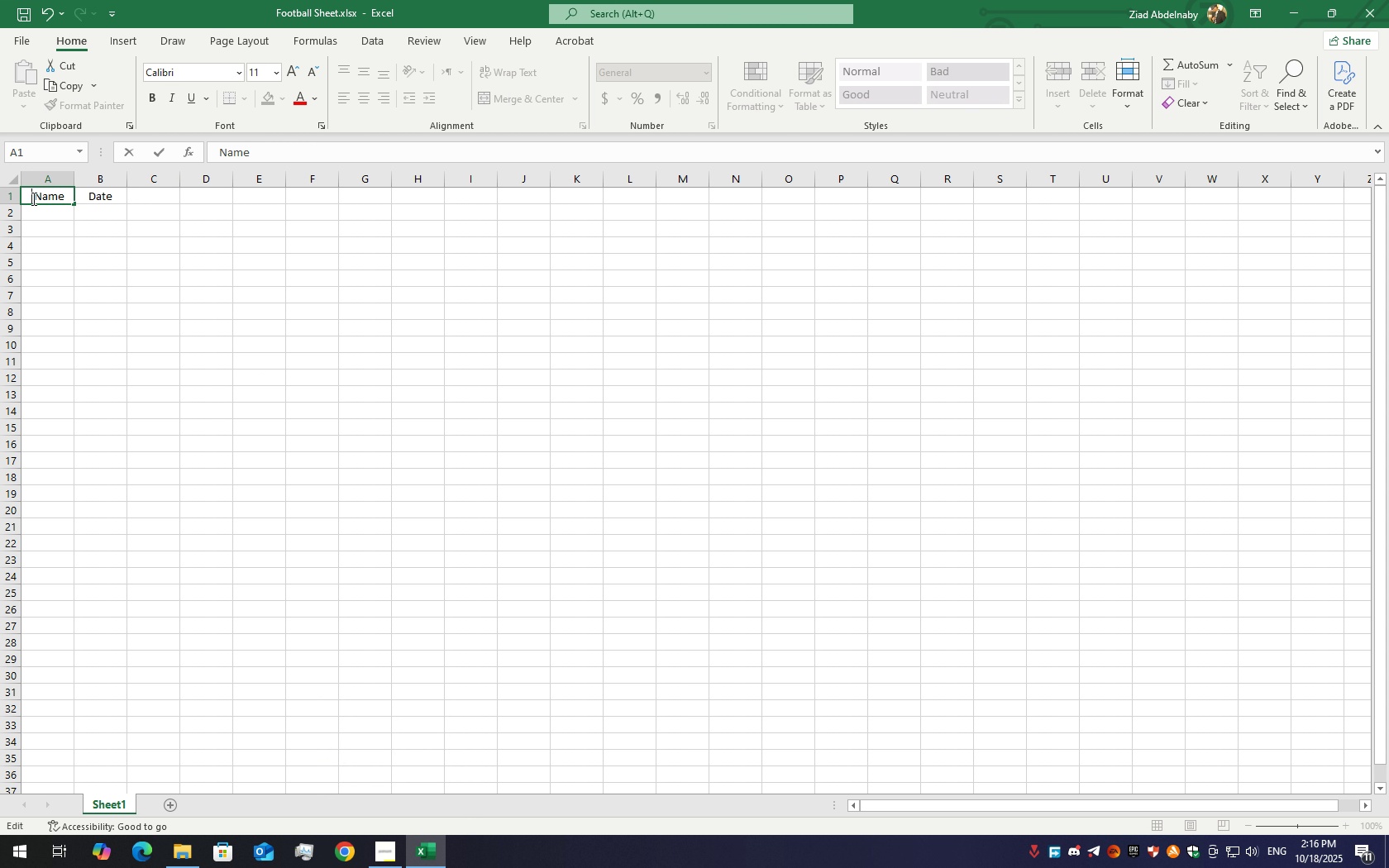 
type(Plat)
key(Backspace)
type(yer)
 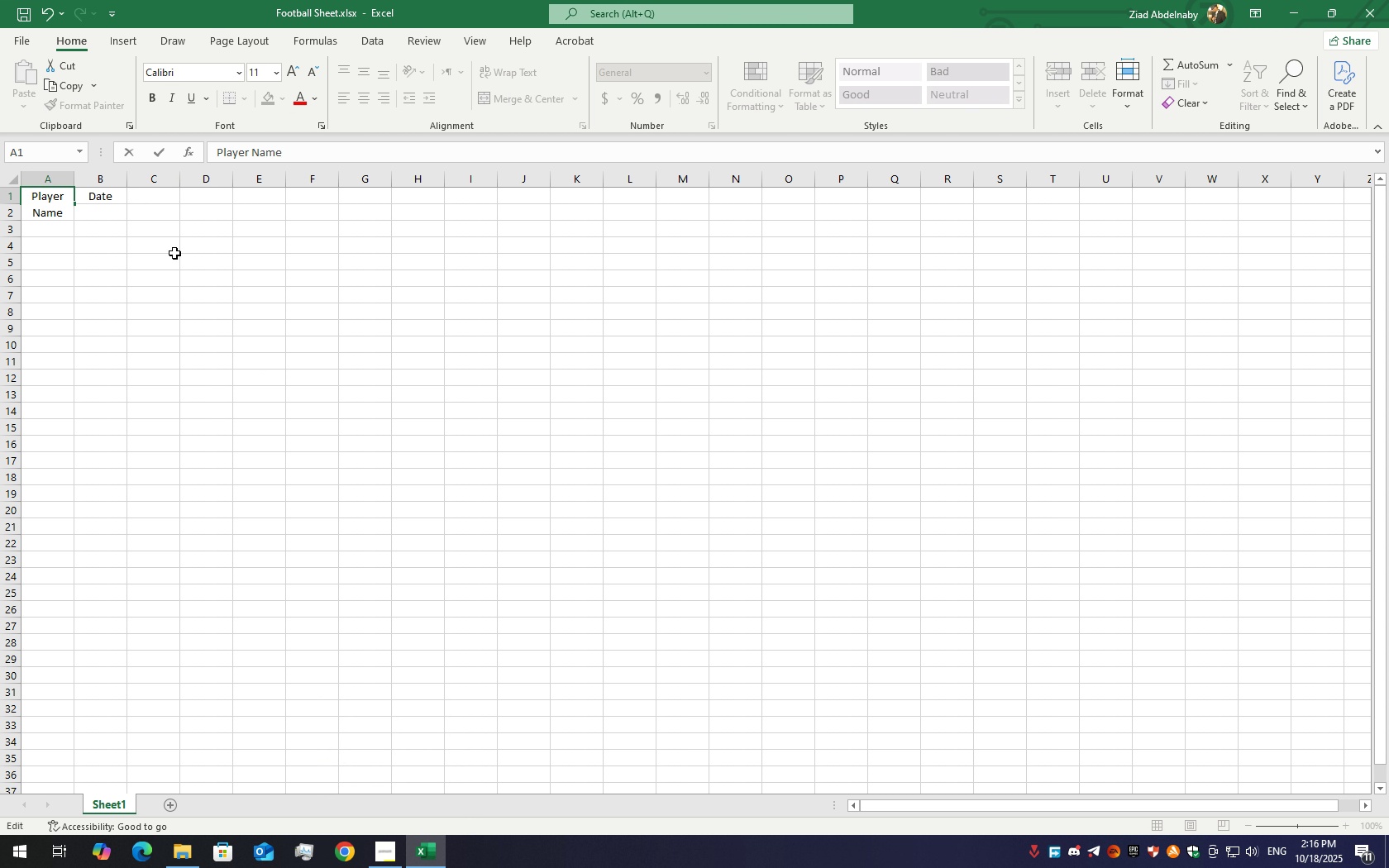 
left_click([74, 234])
 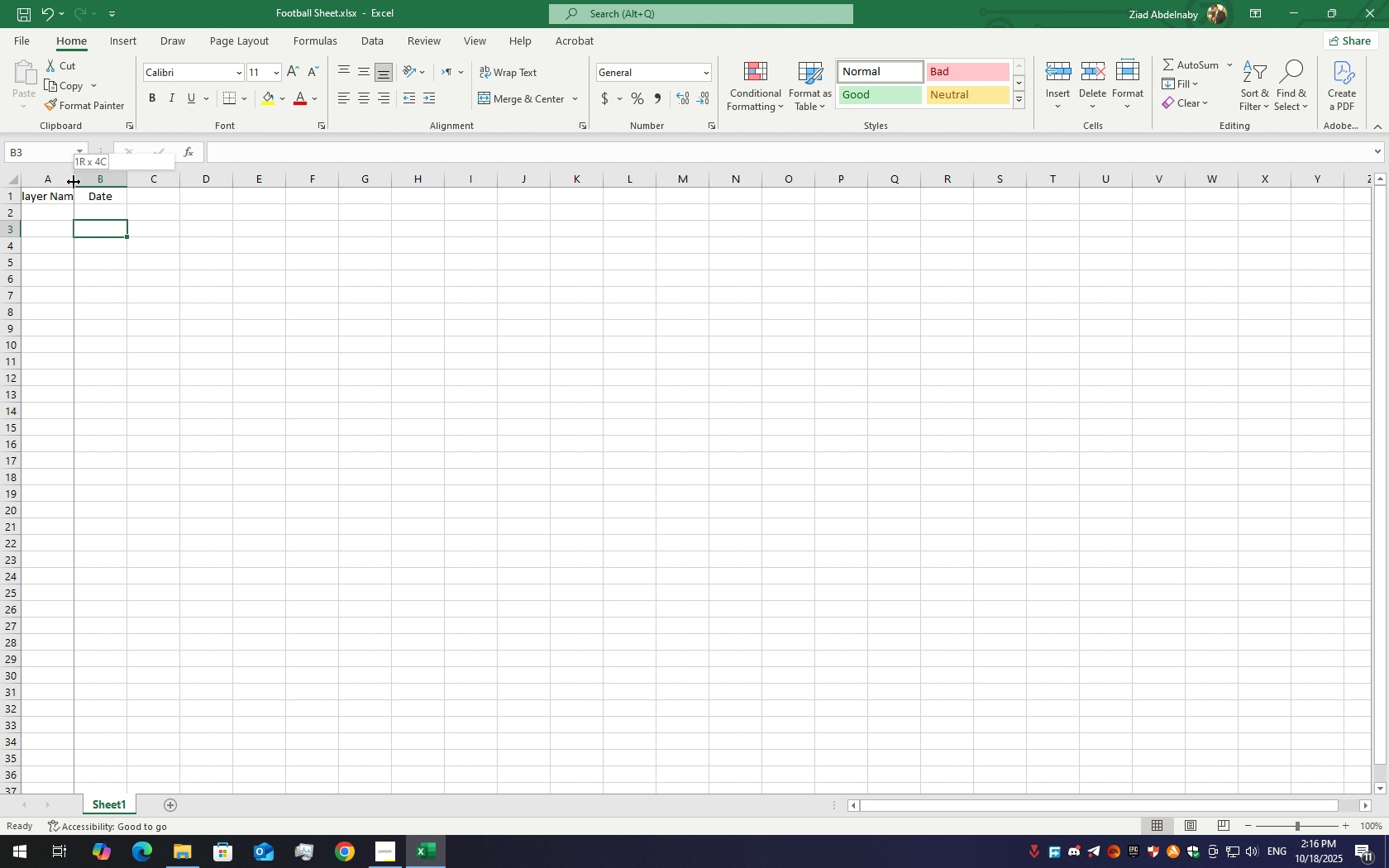 
double_click([74, 182])
 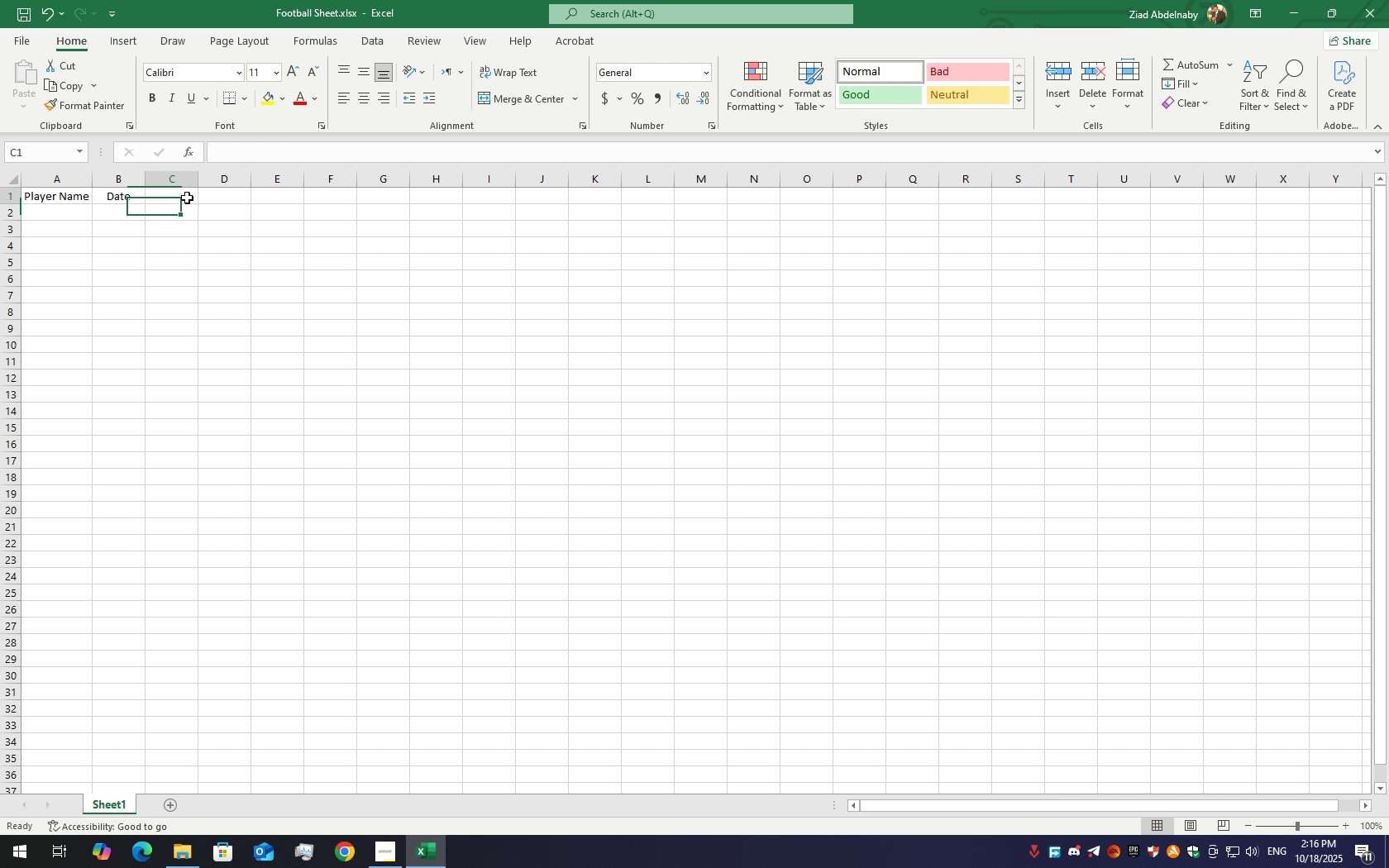 
left_click([187, 198])
 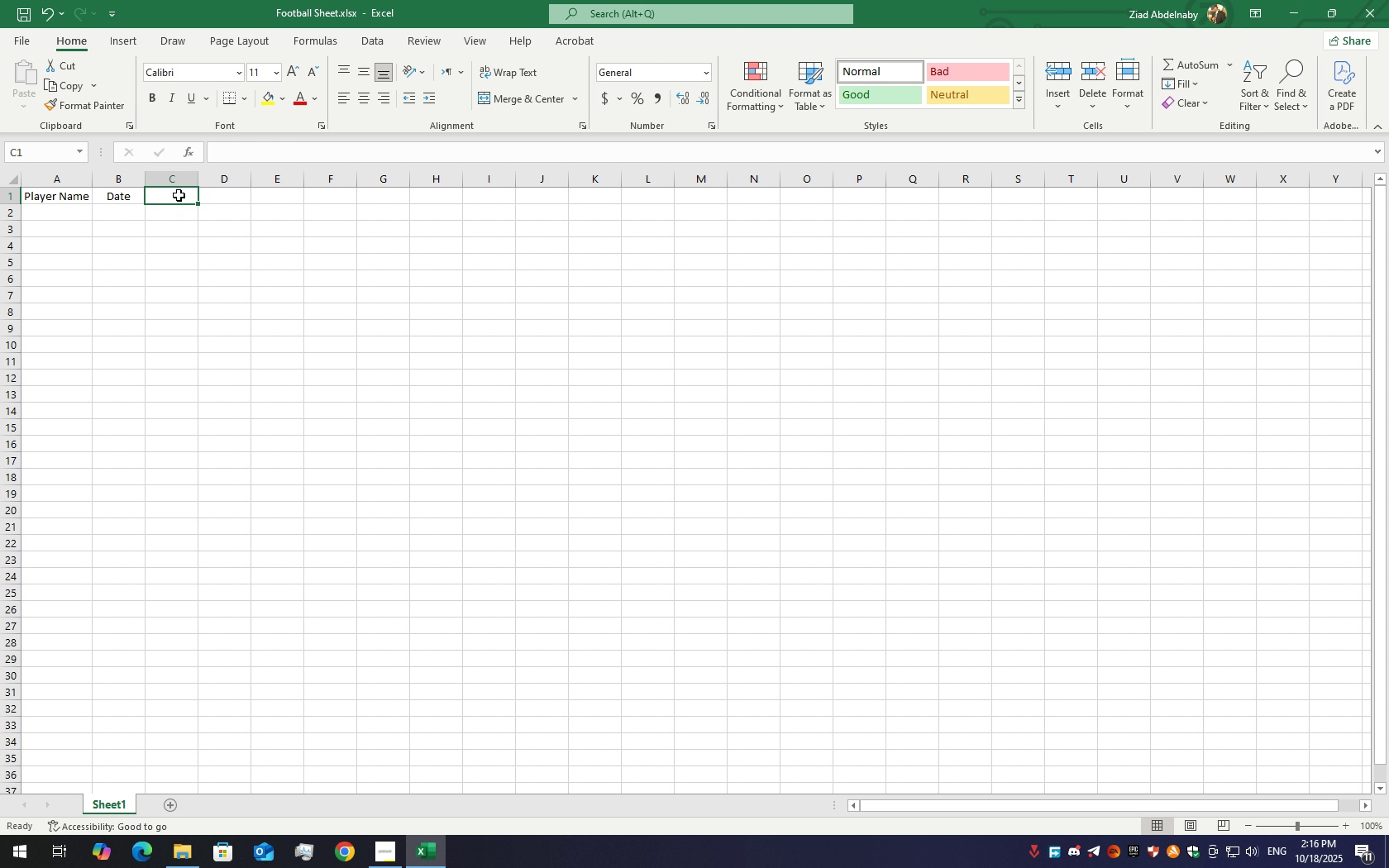 
double_click([179, 195])
 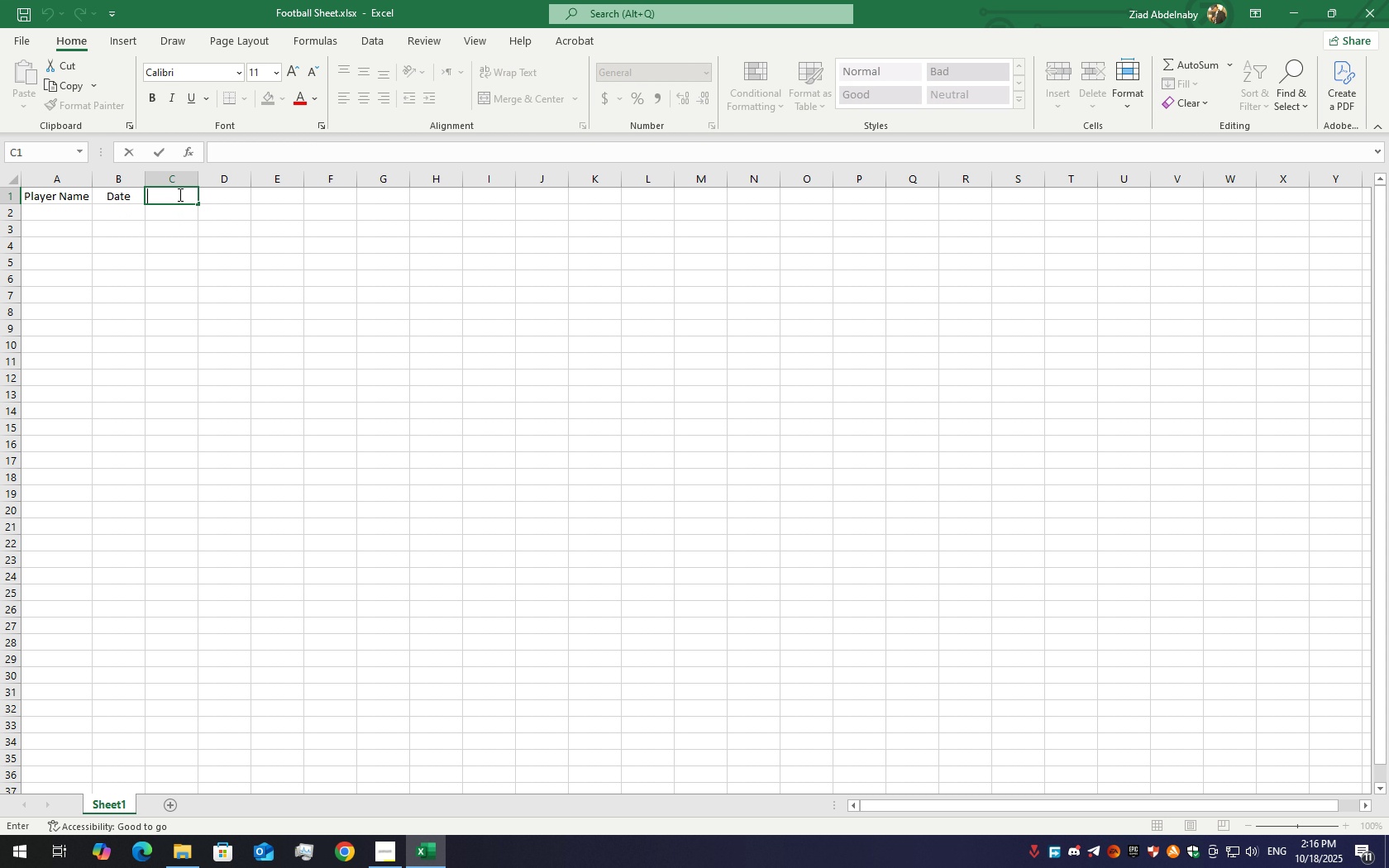 
hold_key(key=ShiftLeft, duration=1.52)
 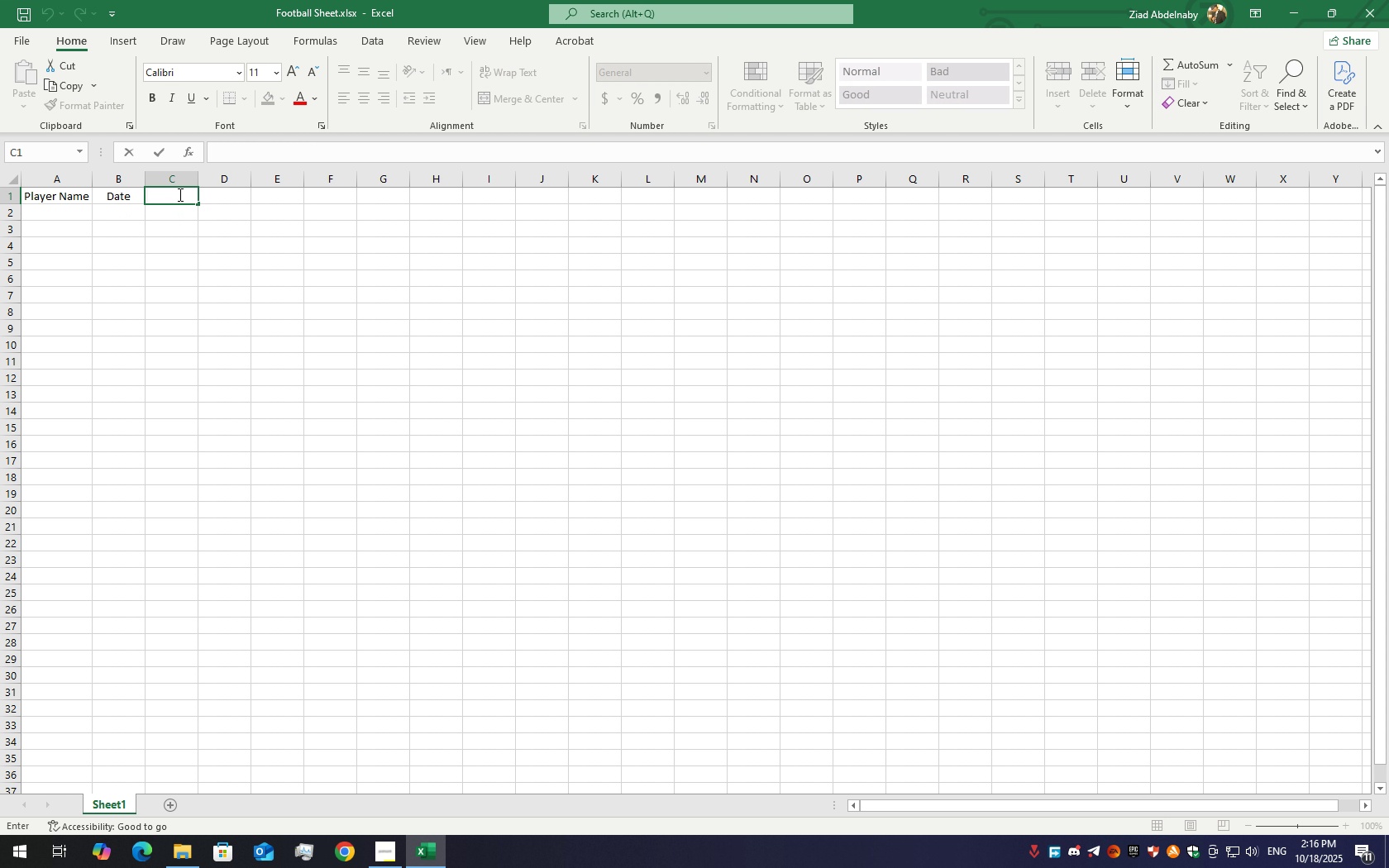 
type(Goals Scored)
 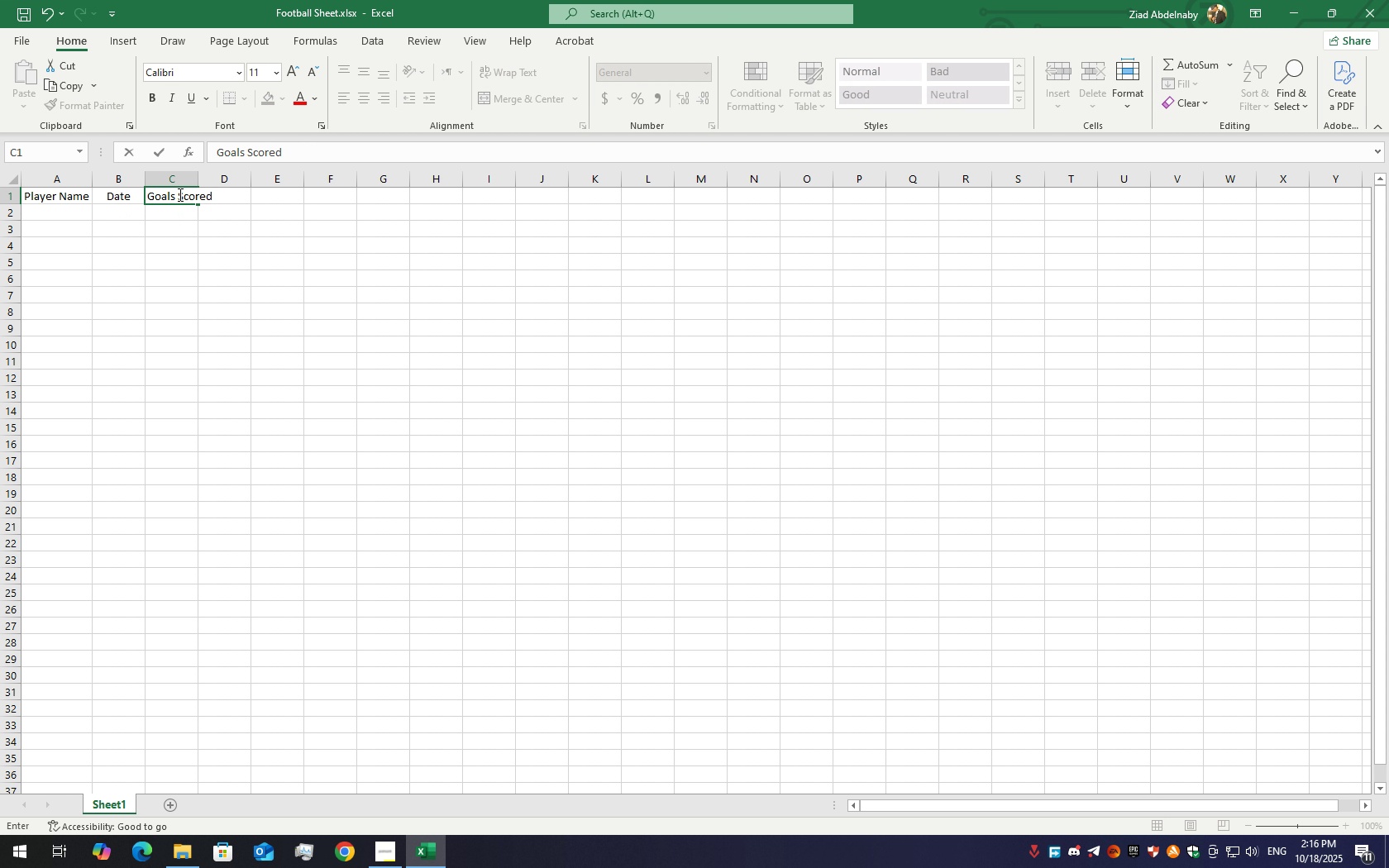 
left_click([169, 219])
 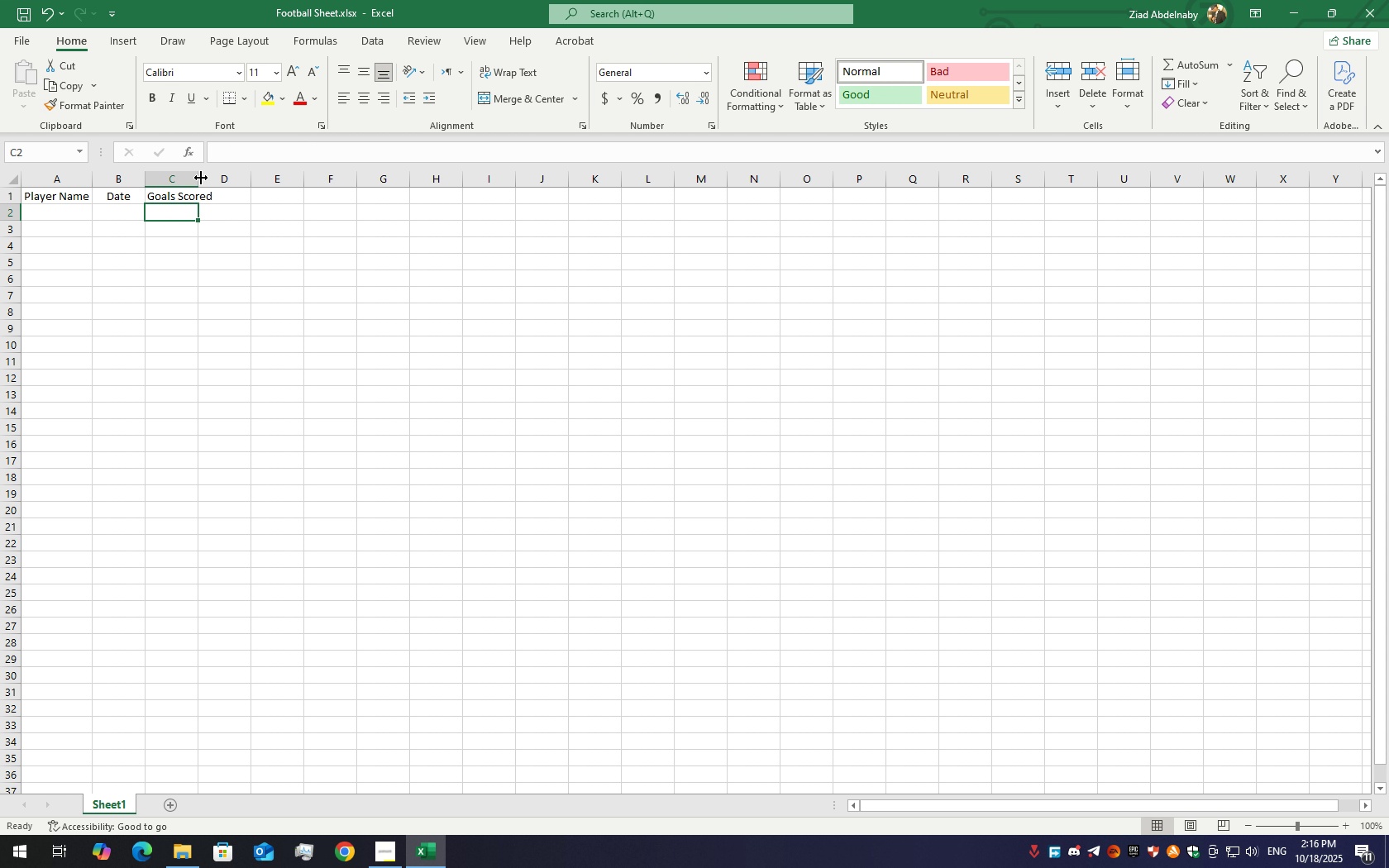 
left_click([201, 178])
 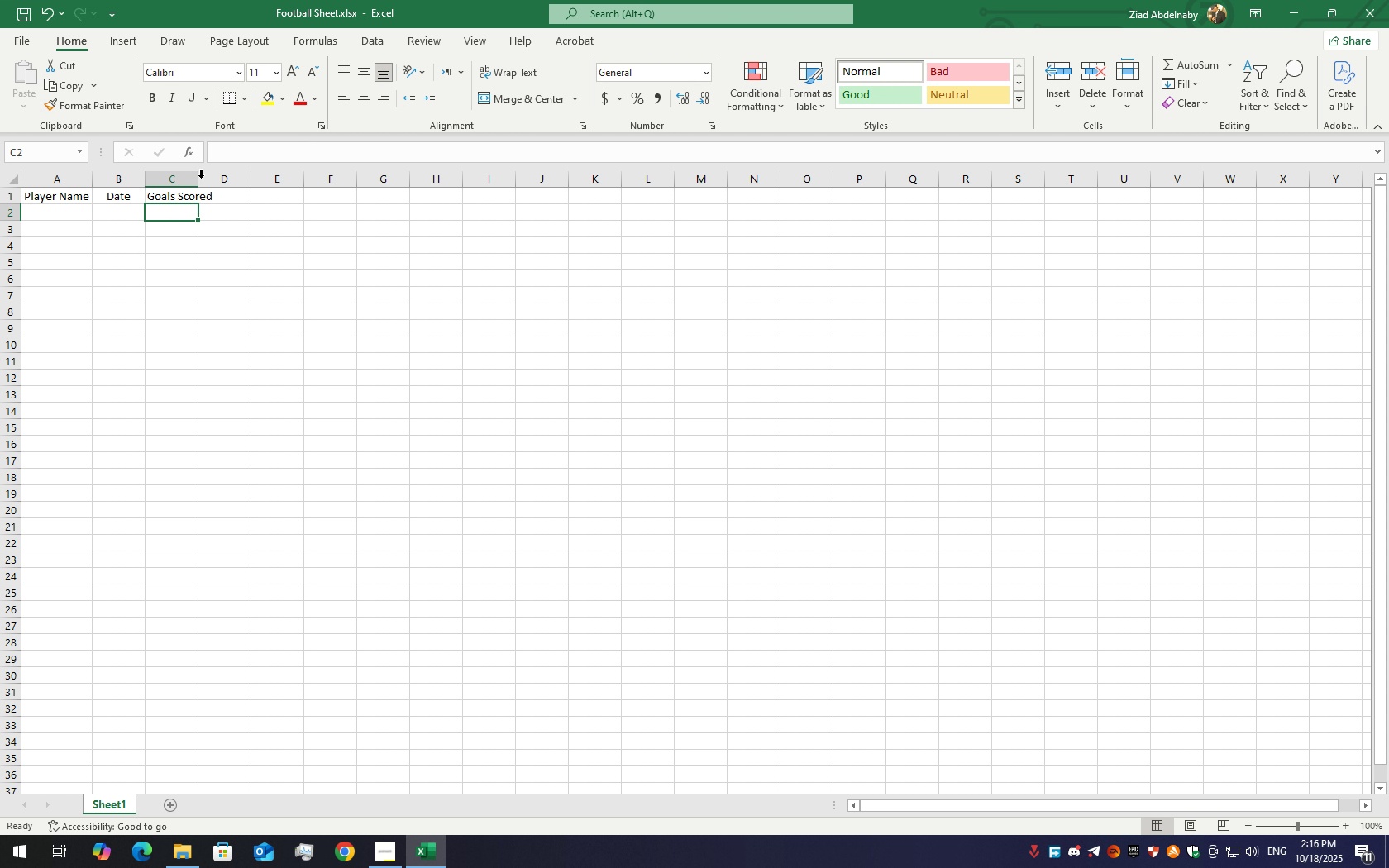 
double_click([201, 178])
 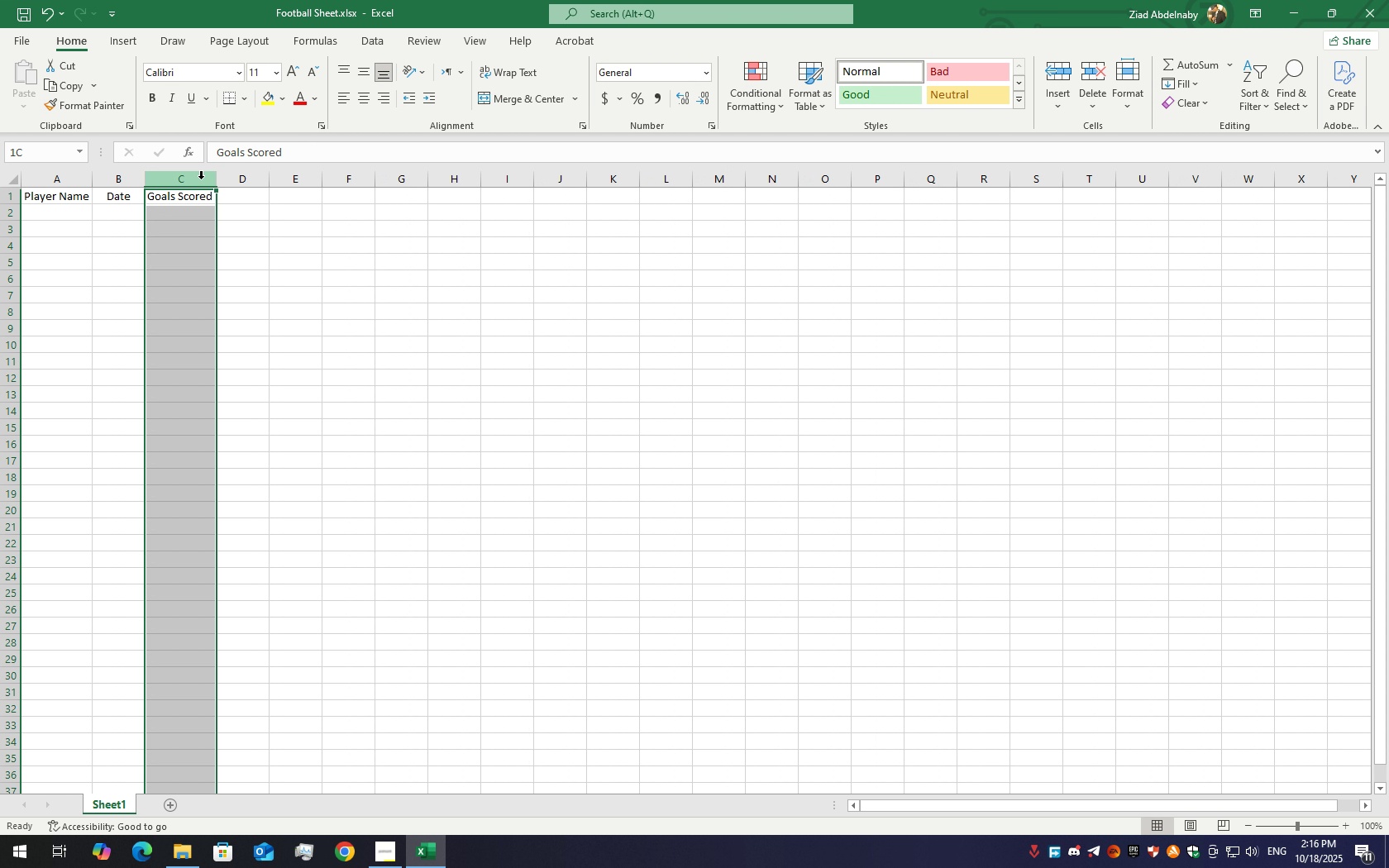 
triple_click([201, 179])
 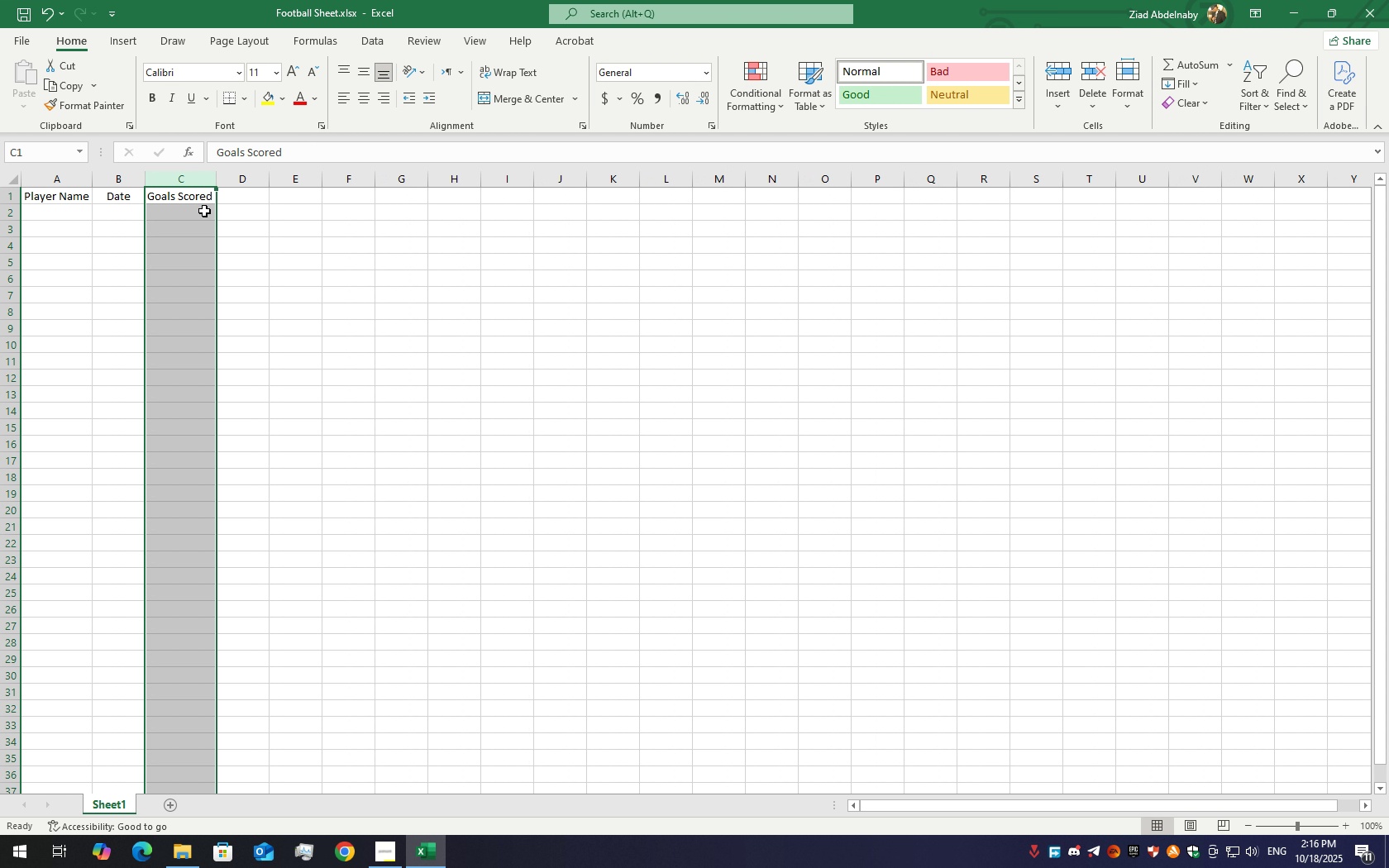 
left_click([204, 211])
 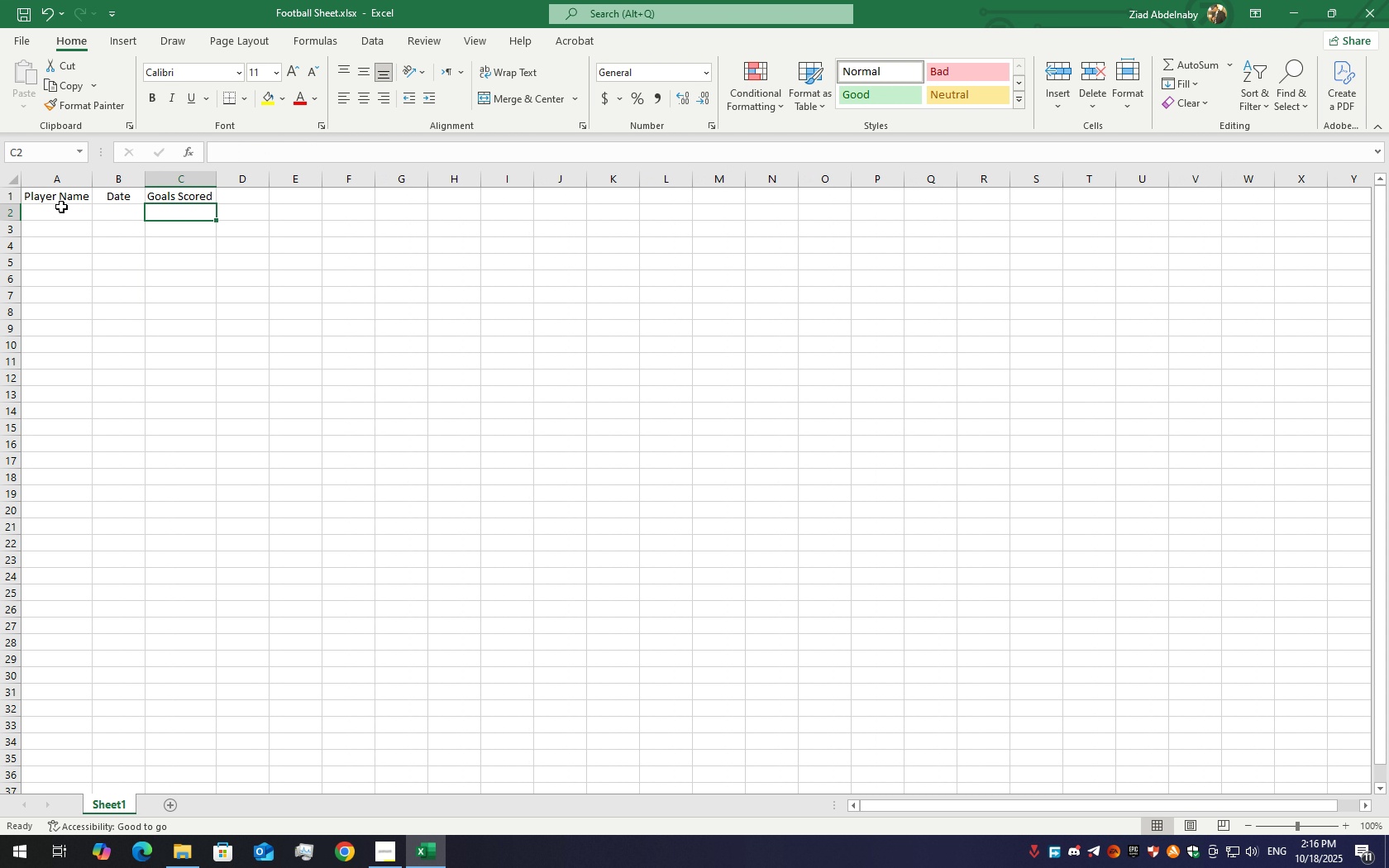 
left_click([57, 212])
 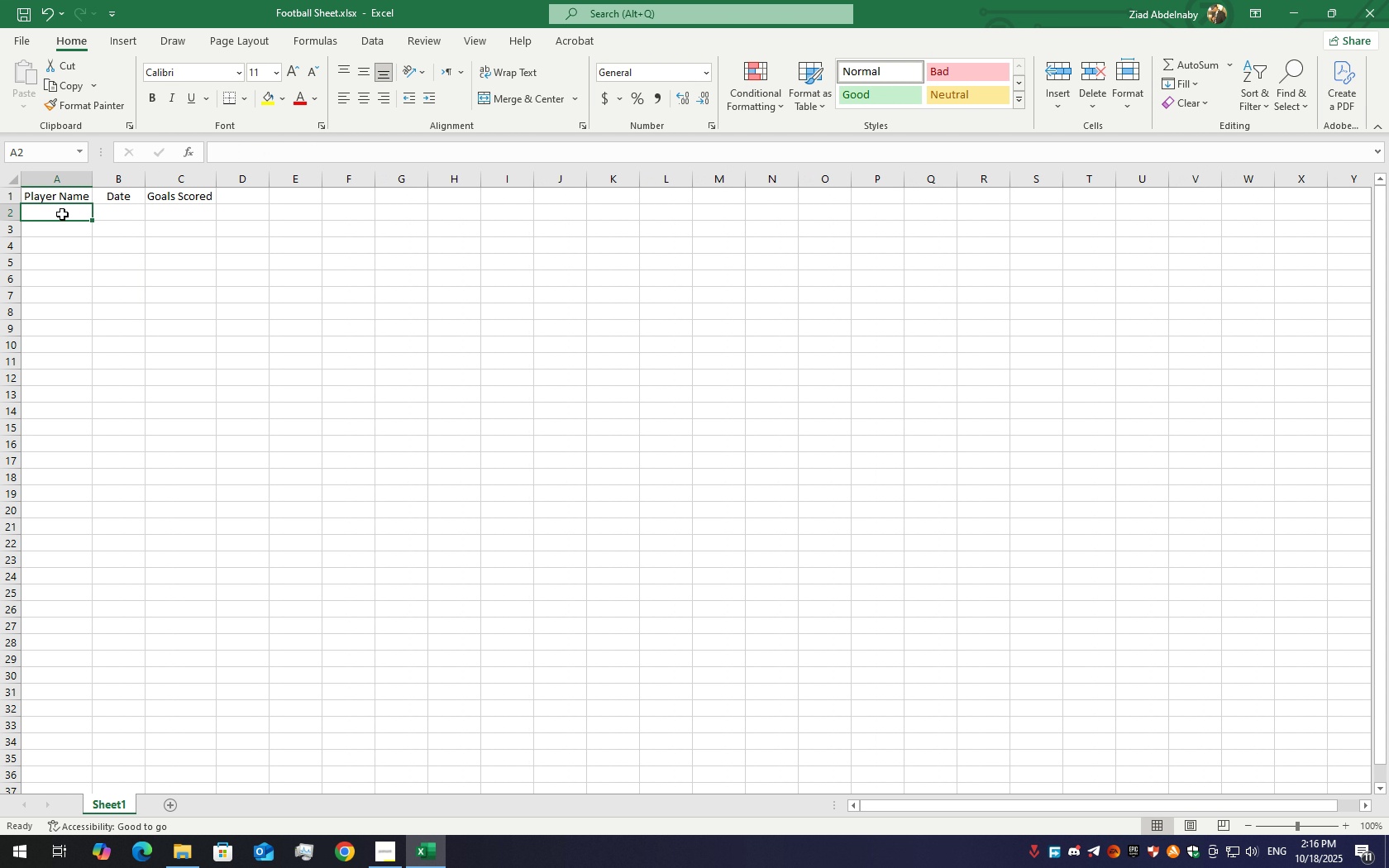 
double_click([62, 214])
 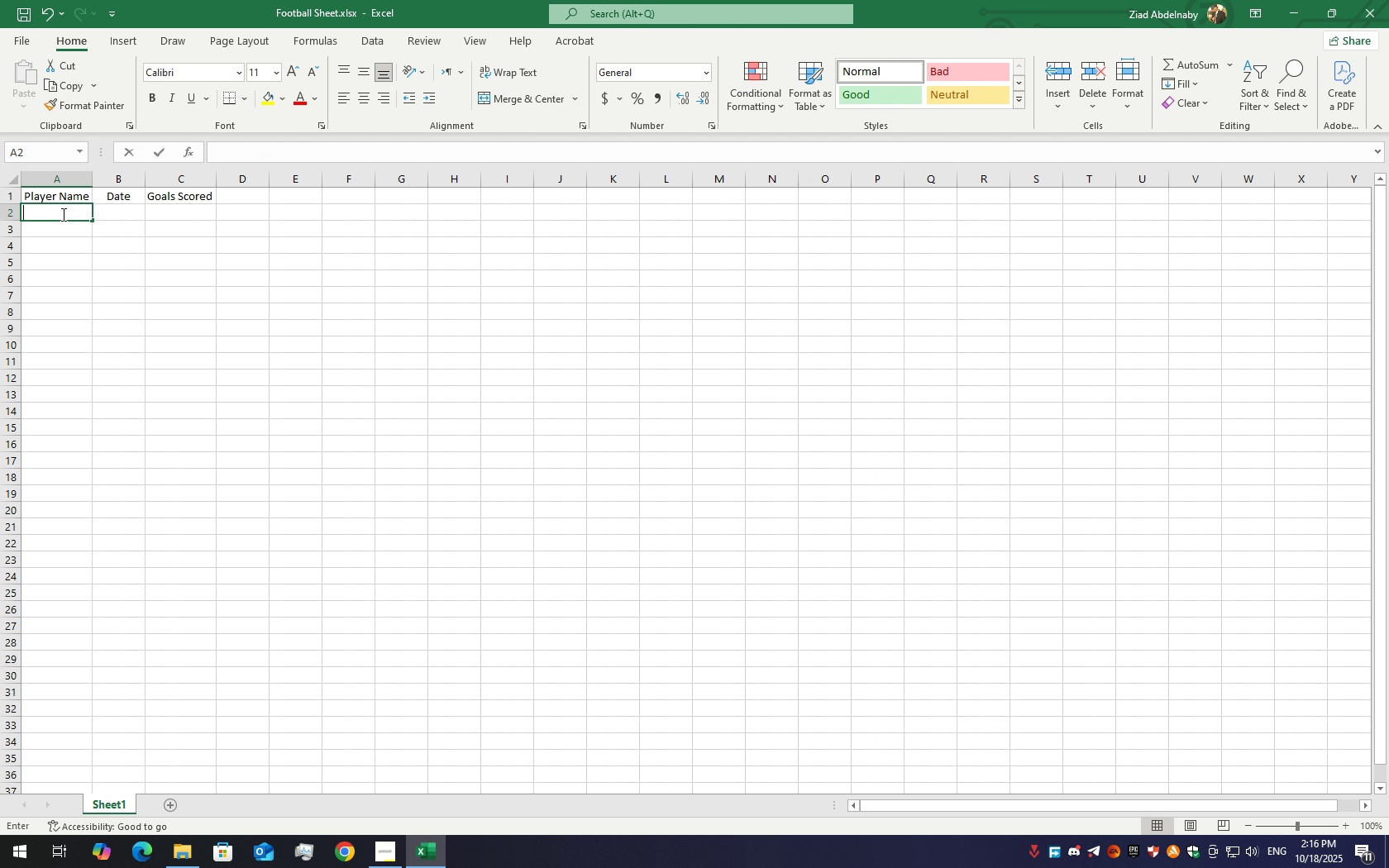 
triple_click([62, 214])
 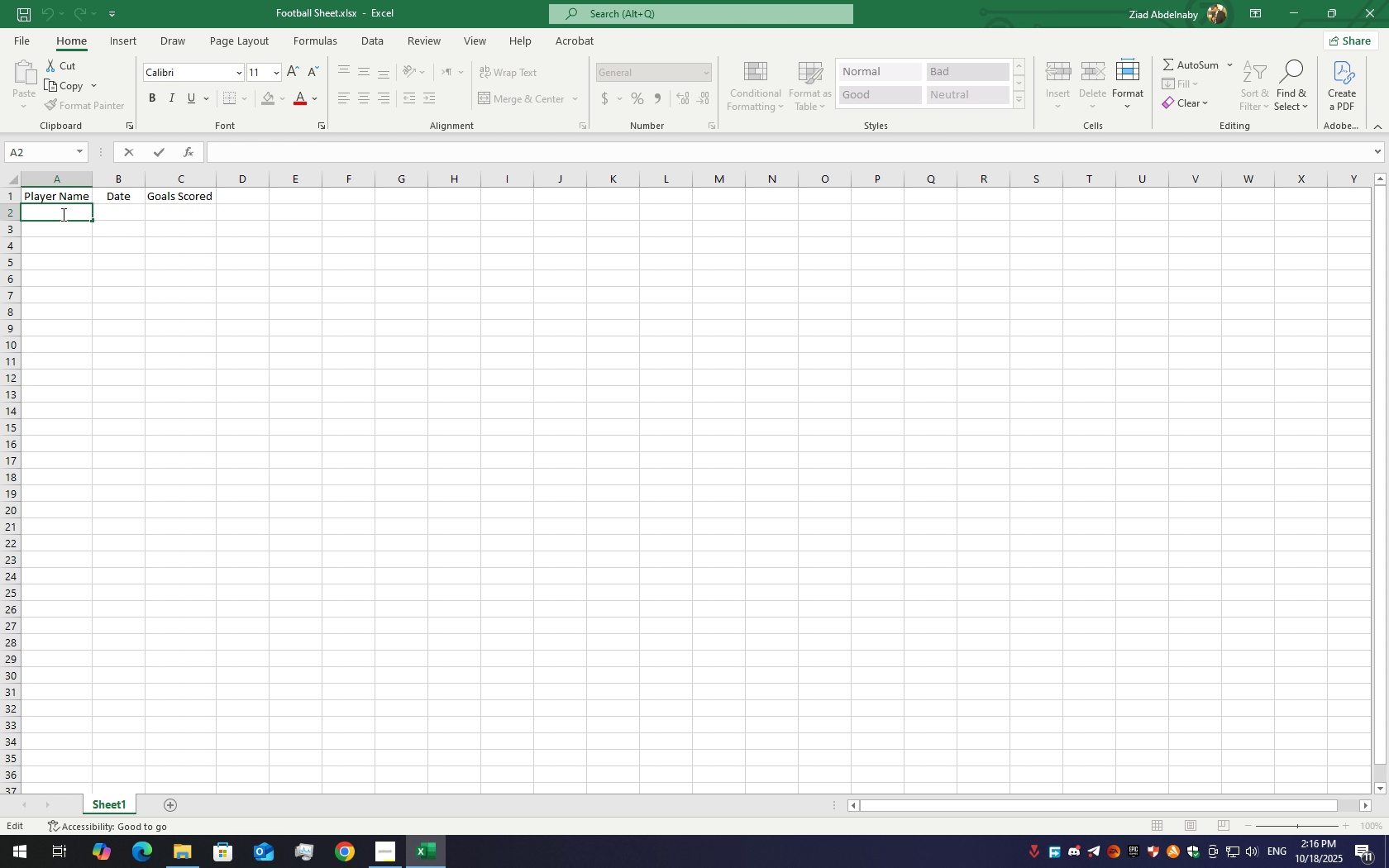 
type( )
key(Backspace)
type(Name 1)
 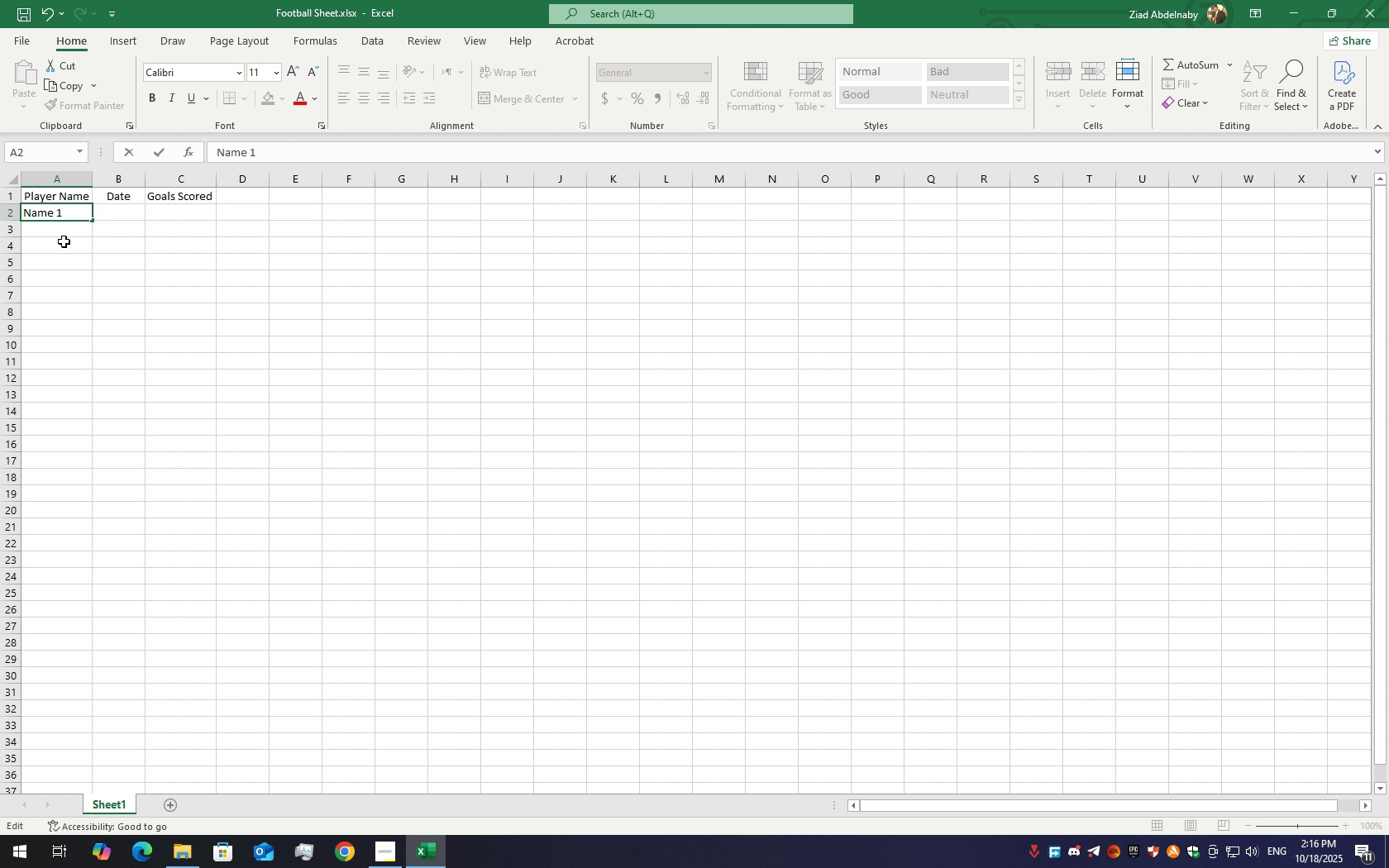 
left_click([64, 241])
 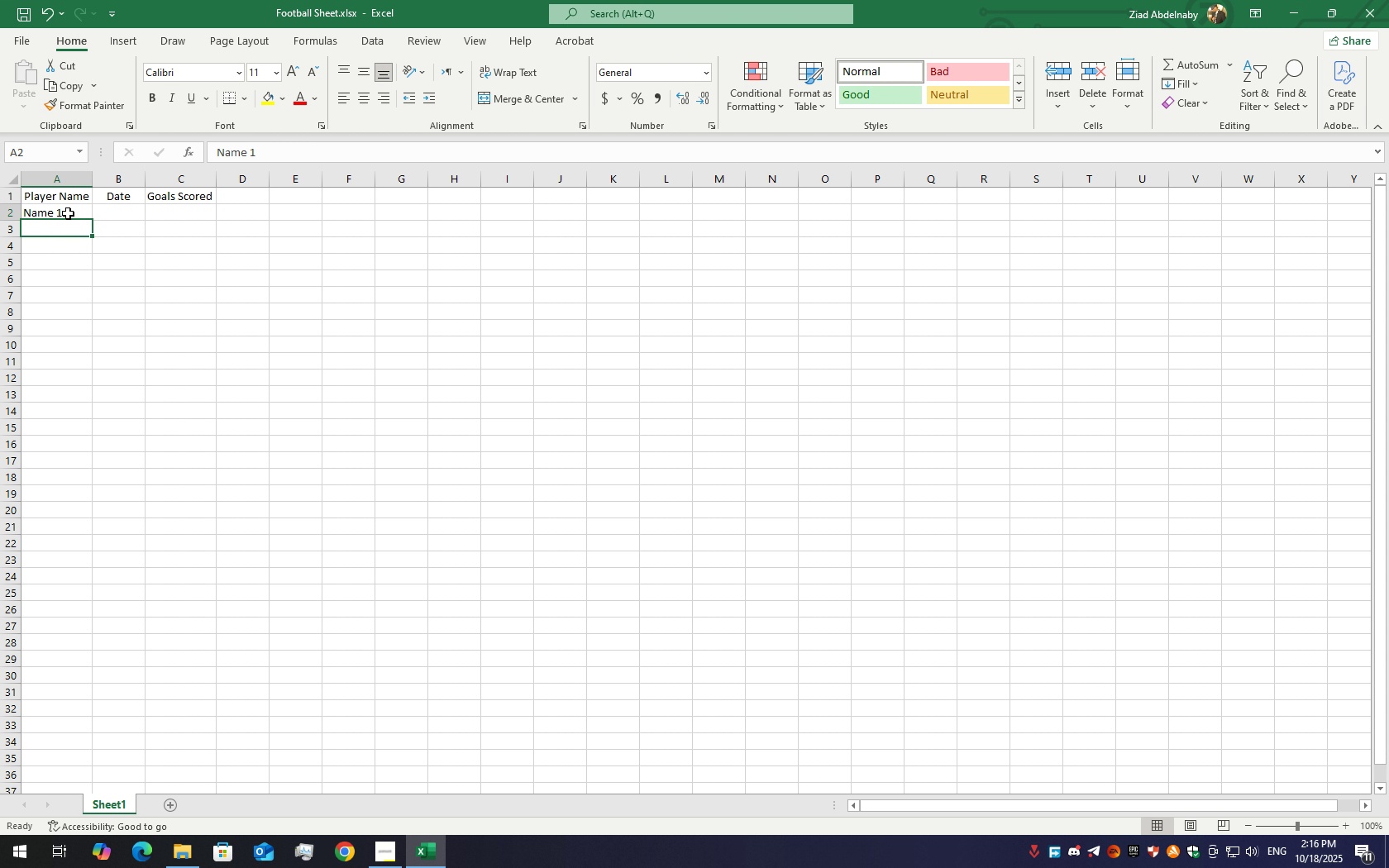 
left_click([68, 213])
 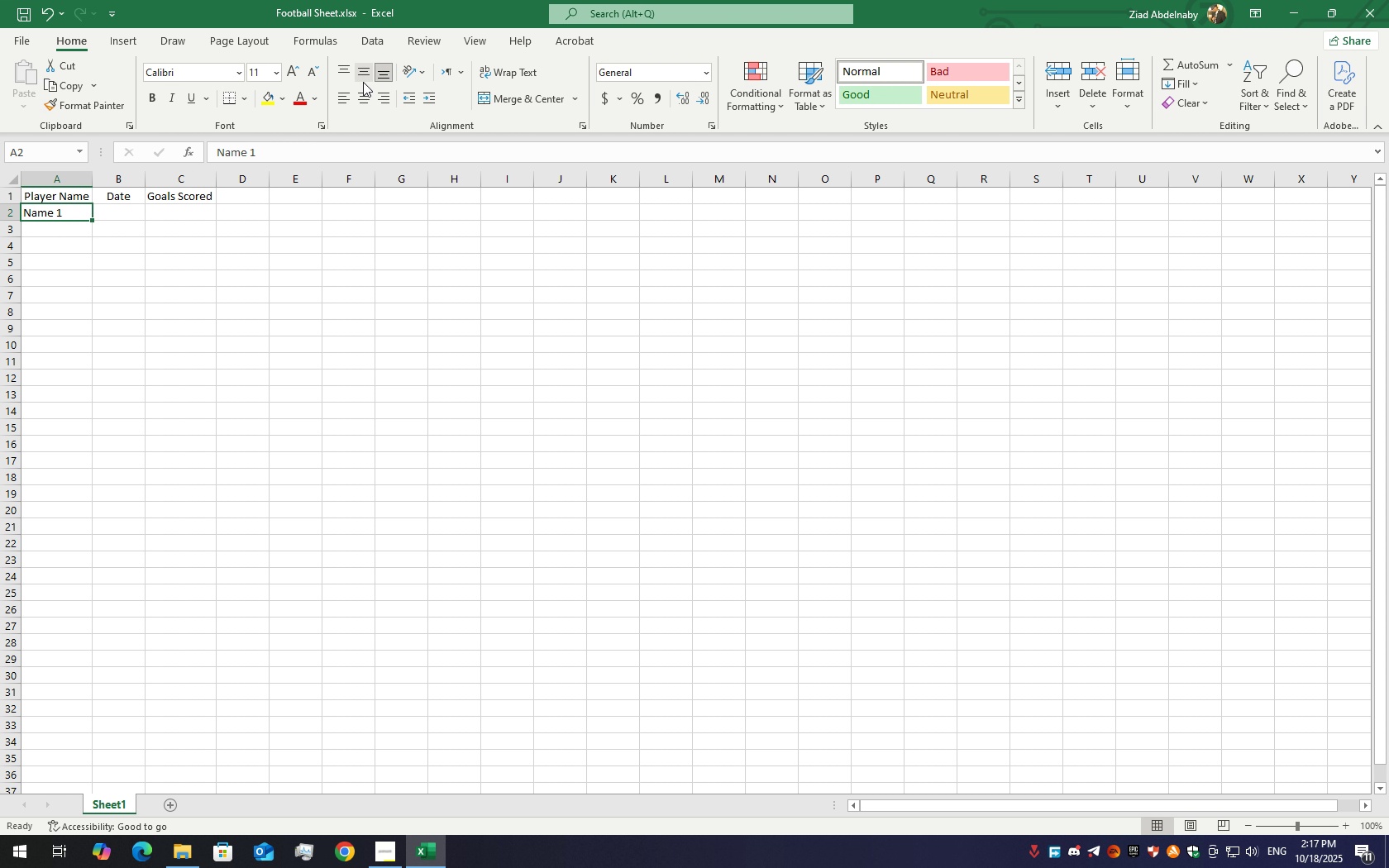 
left_click([369, 98])
 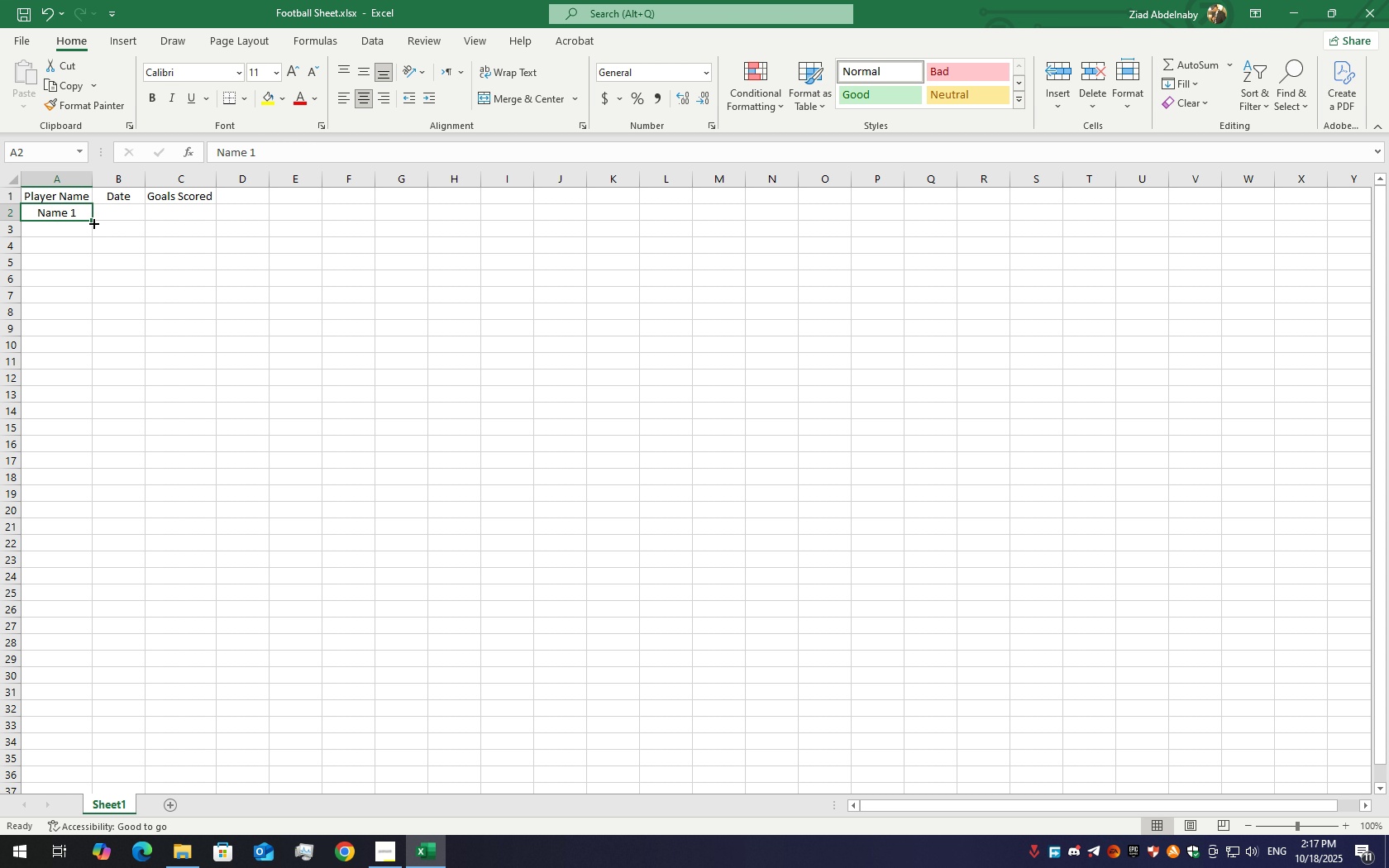 
left_click_drag(start_coordinate=[93, 222], to_coordinate=[121, 551])
 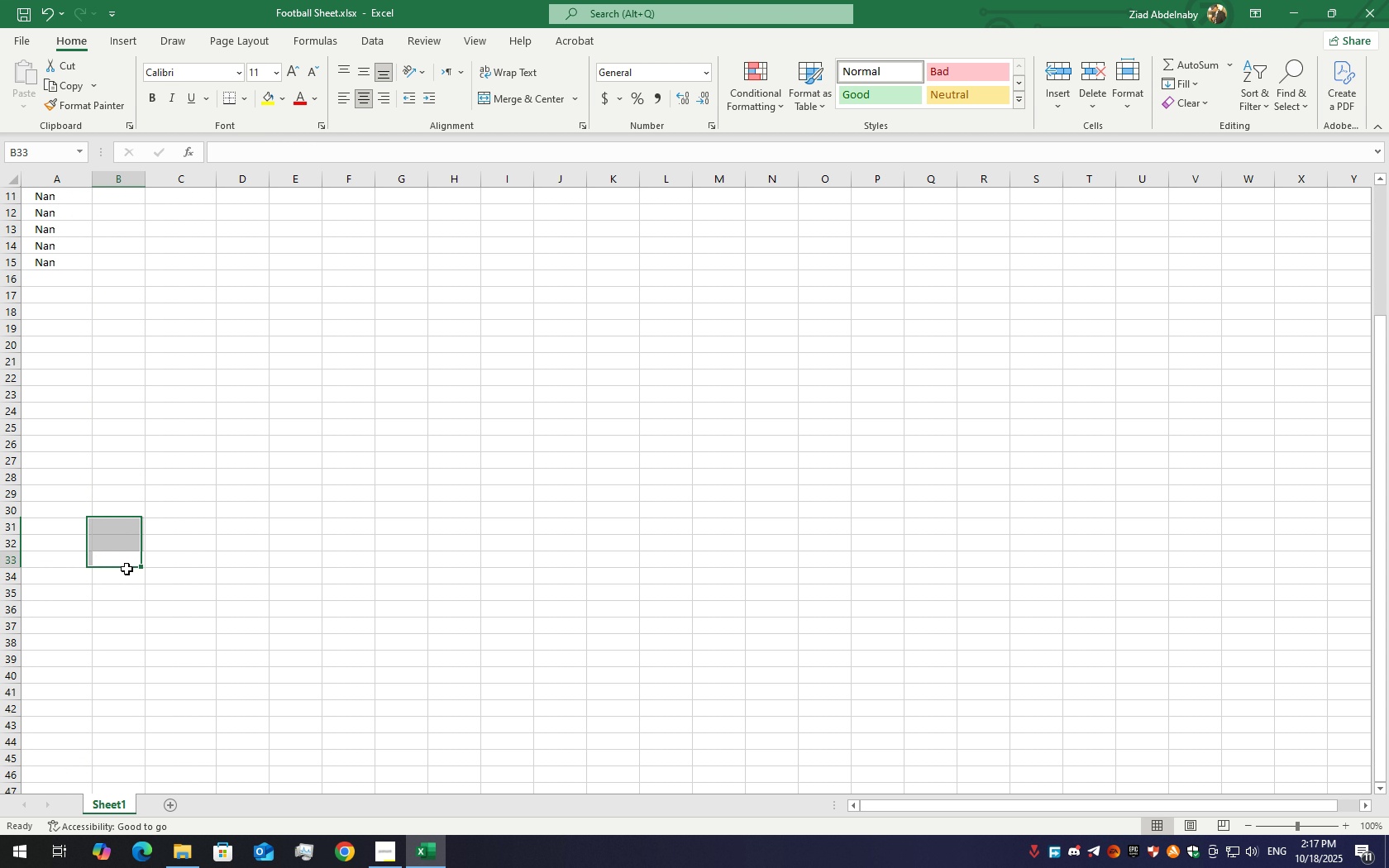 
left_click_drag(start_coordinate=[122, 556], to_coordinate=[126, 586])
 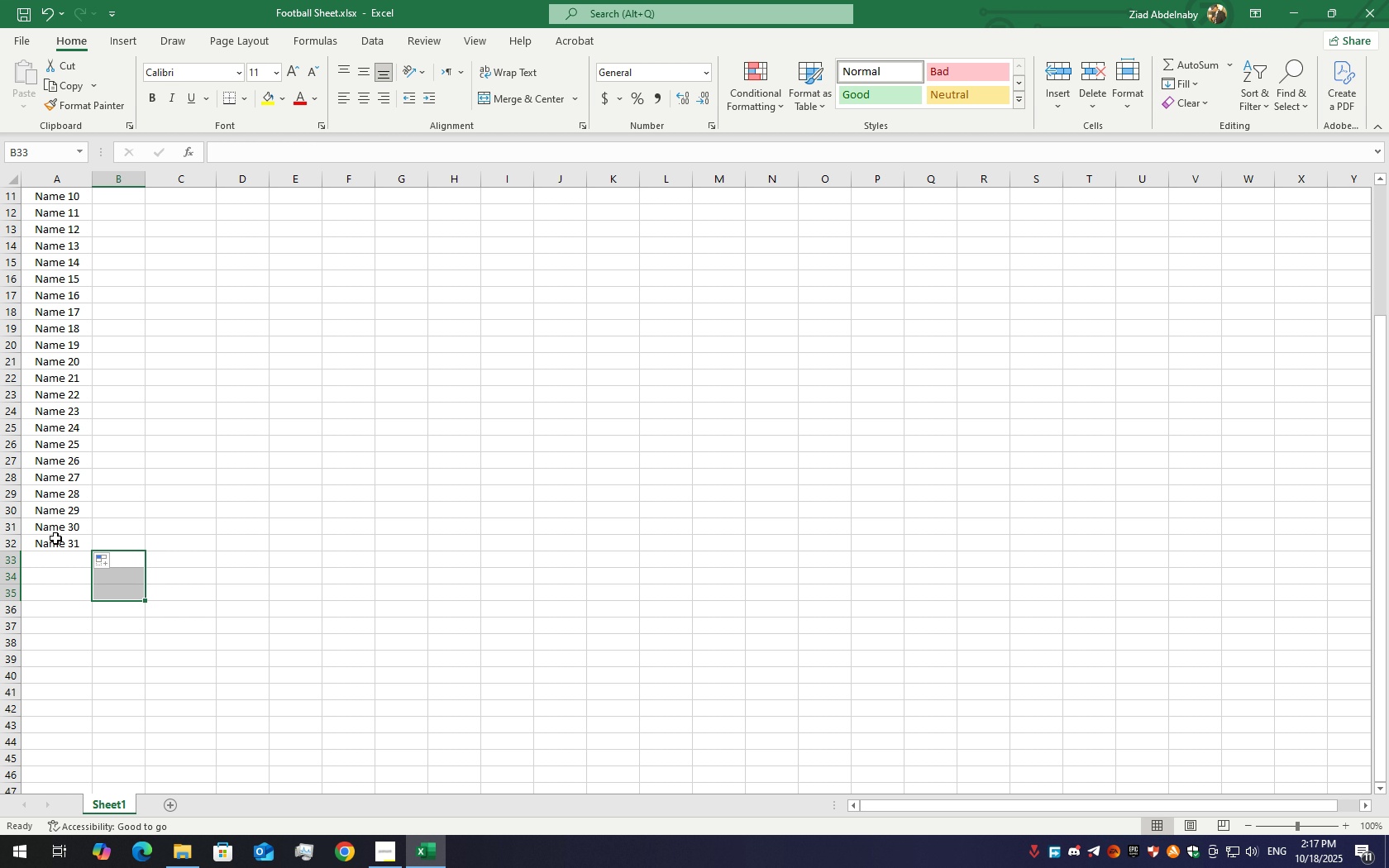 
left_click([55, 538])
 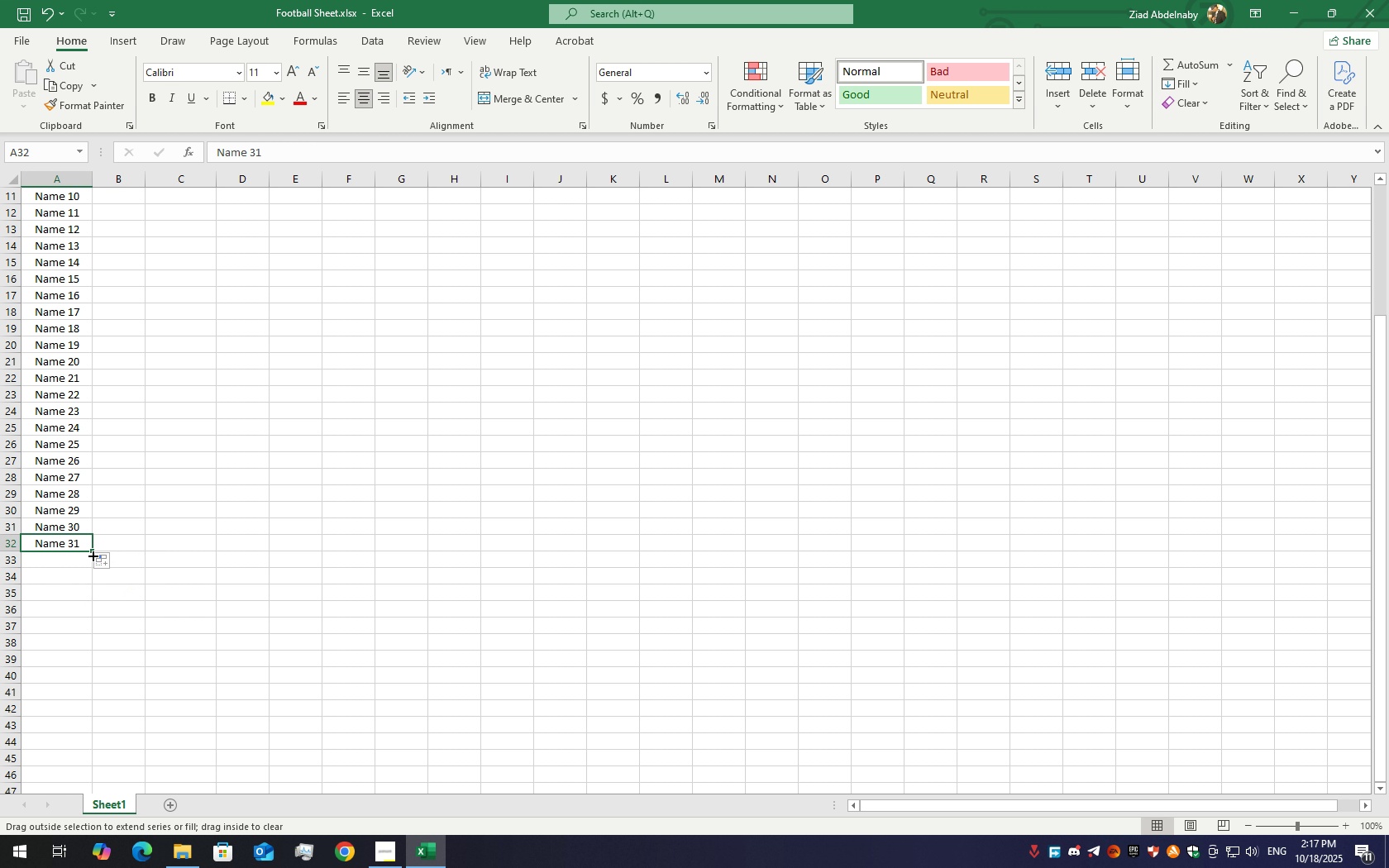 
left_click_drag(start_coordinate=[90, 548], to_coordinate=[98, 695])
 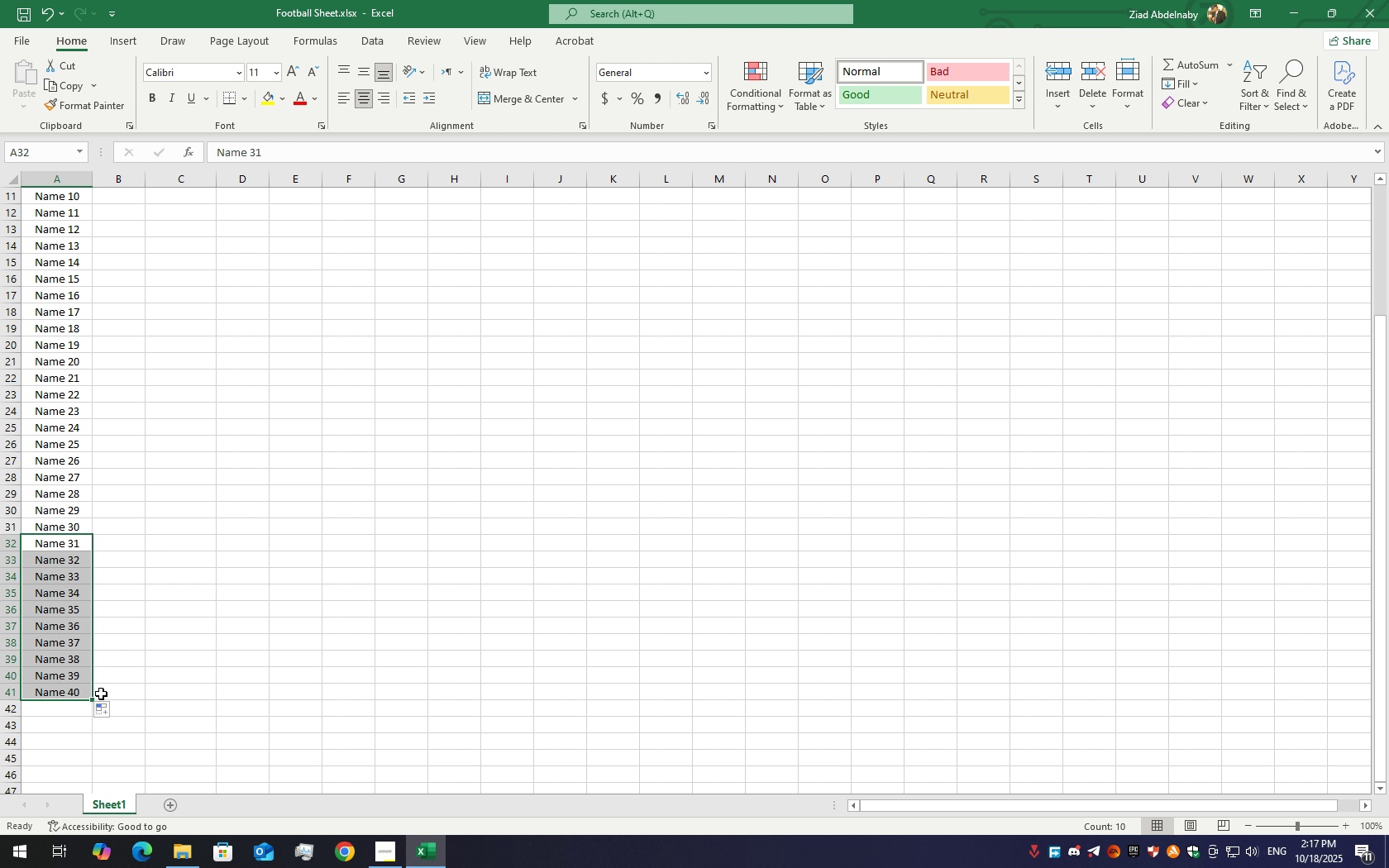 
hold_key(key=ControlLeft, duration=0.59)
 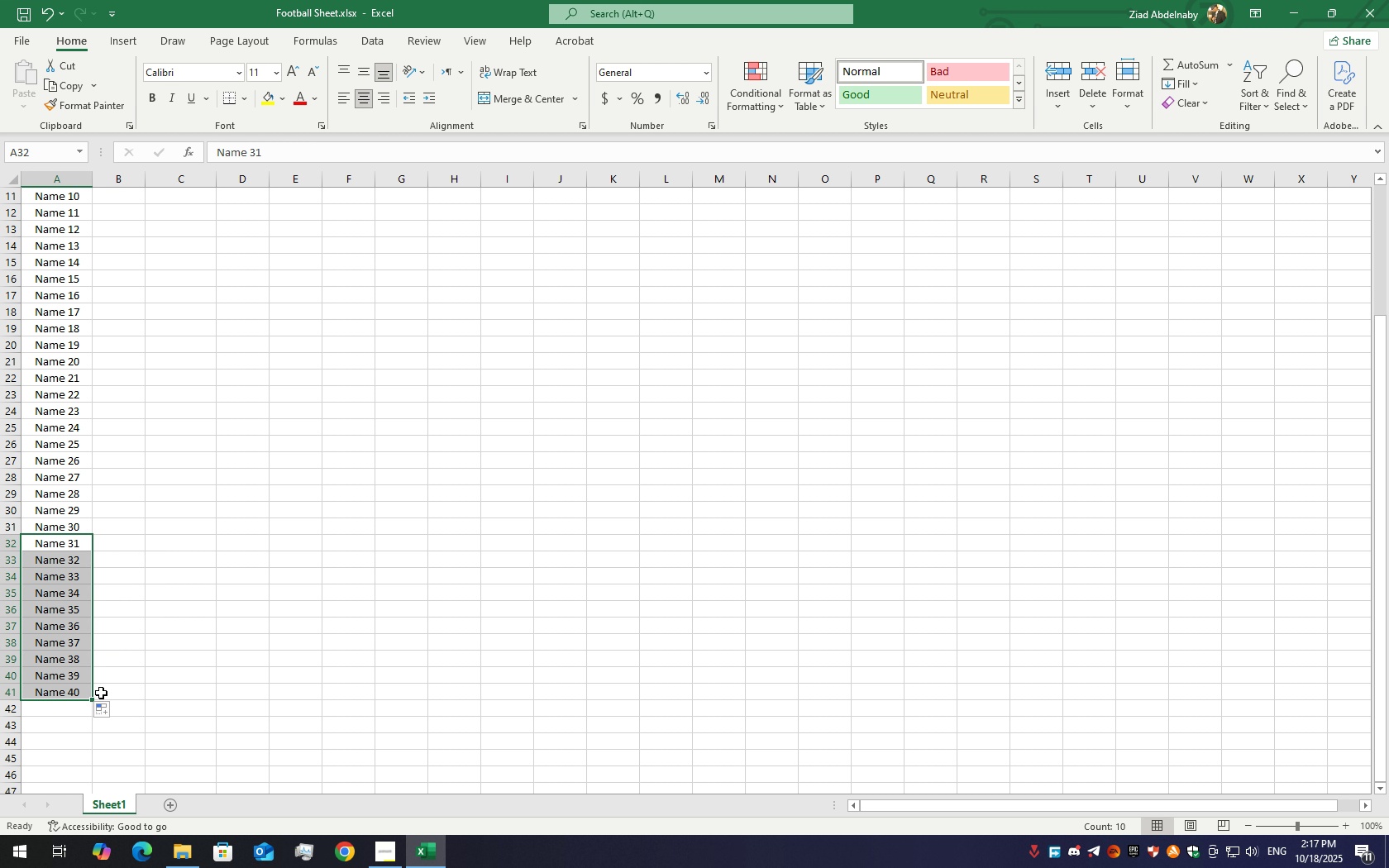 
scroll: coordinate [127, 636], scroll_direction: up, amount: 13.0
 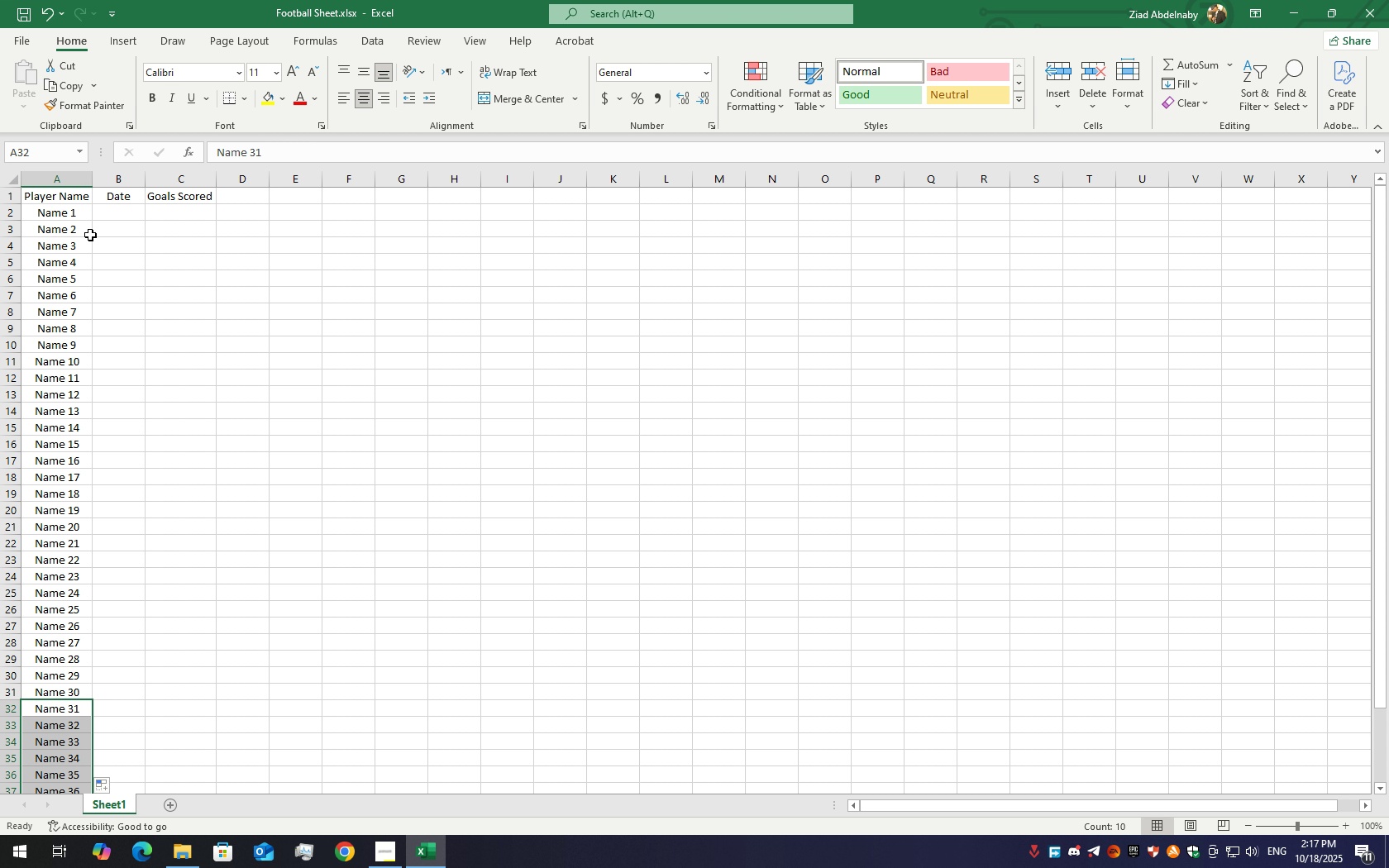 
double_click([103, 215])
 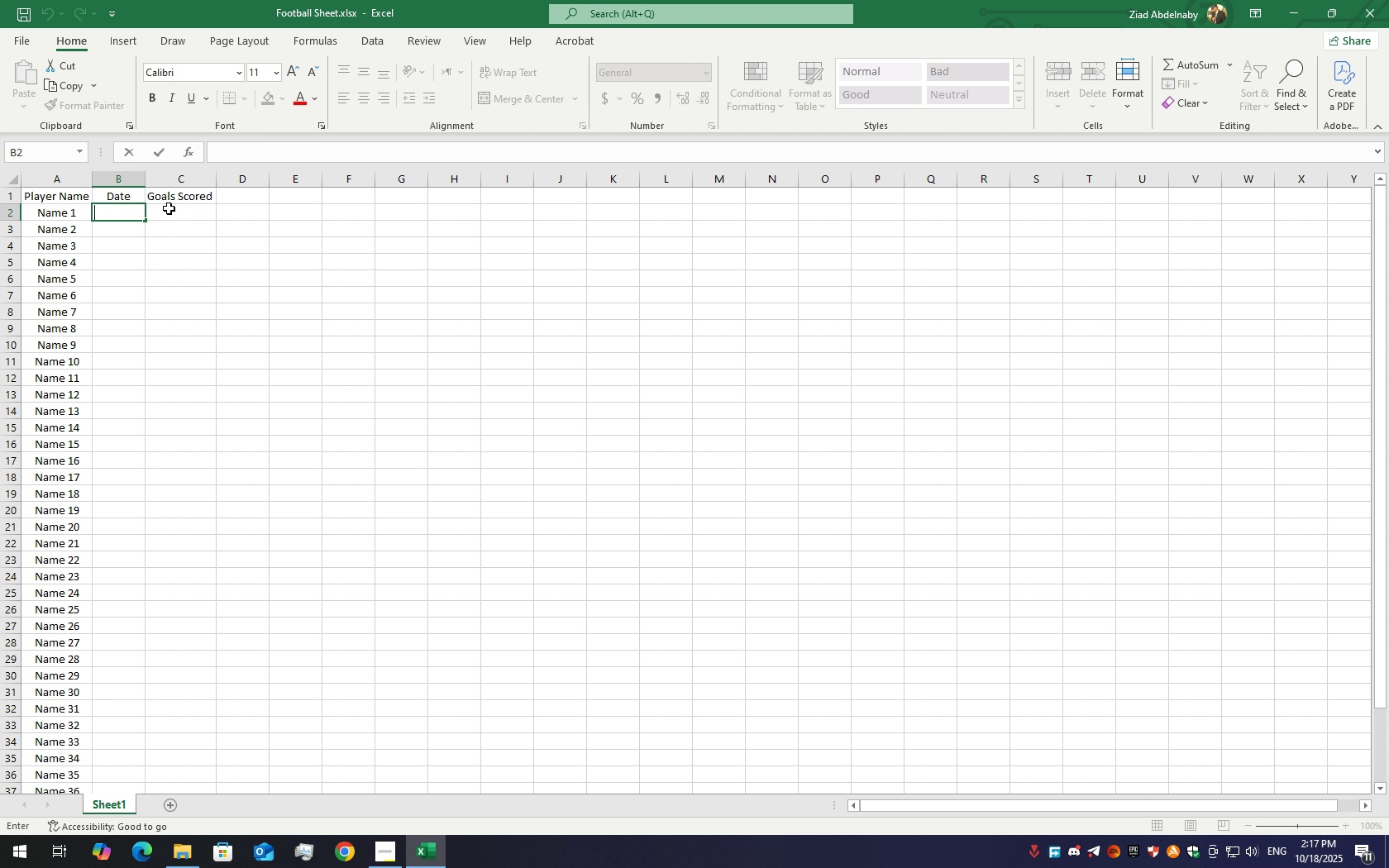 
type(1)
key(Backspace)
type(3-Mar )
key(Backspace)
type(-25)
 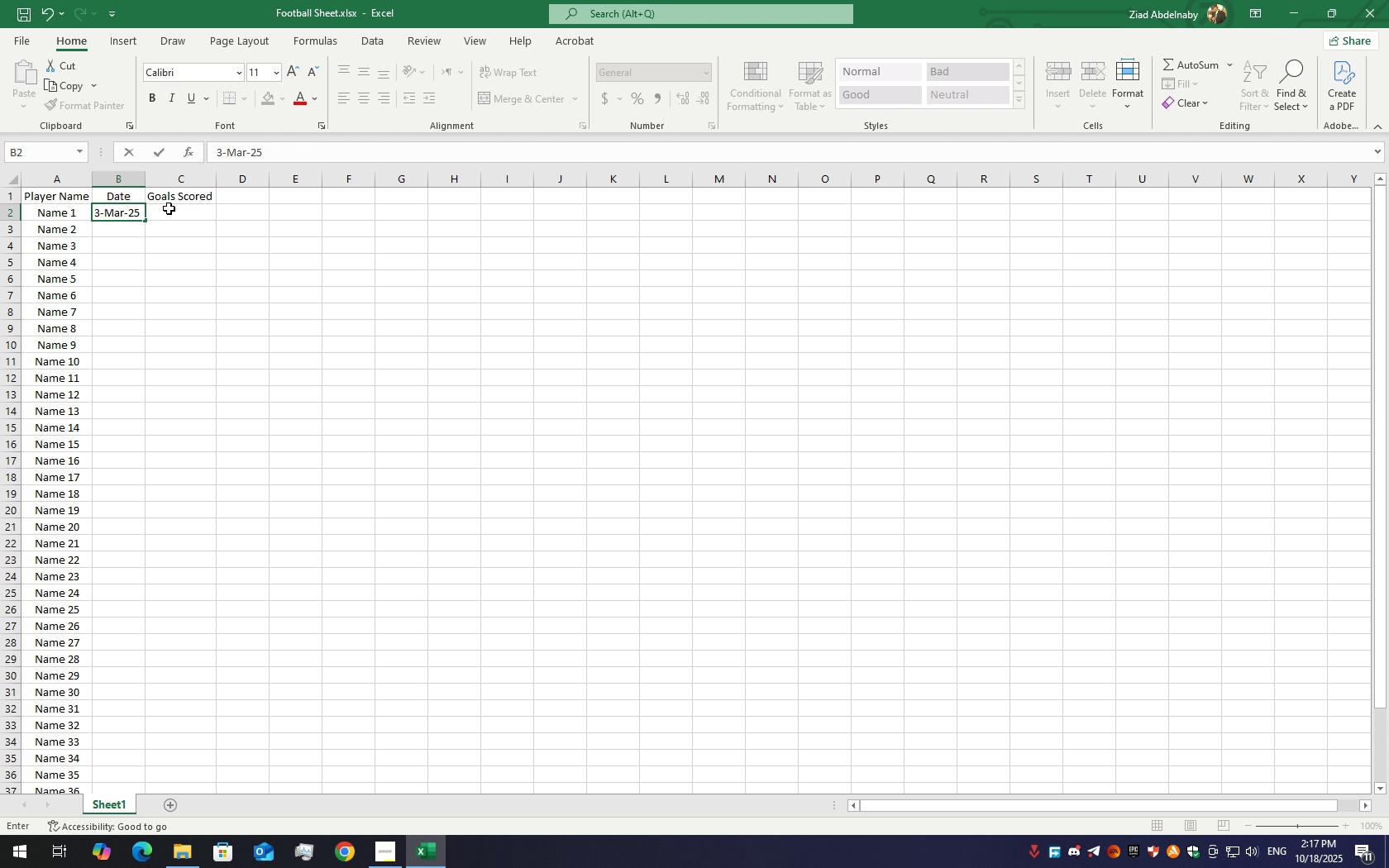 
key(Enter)
 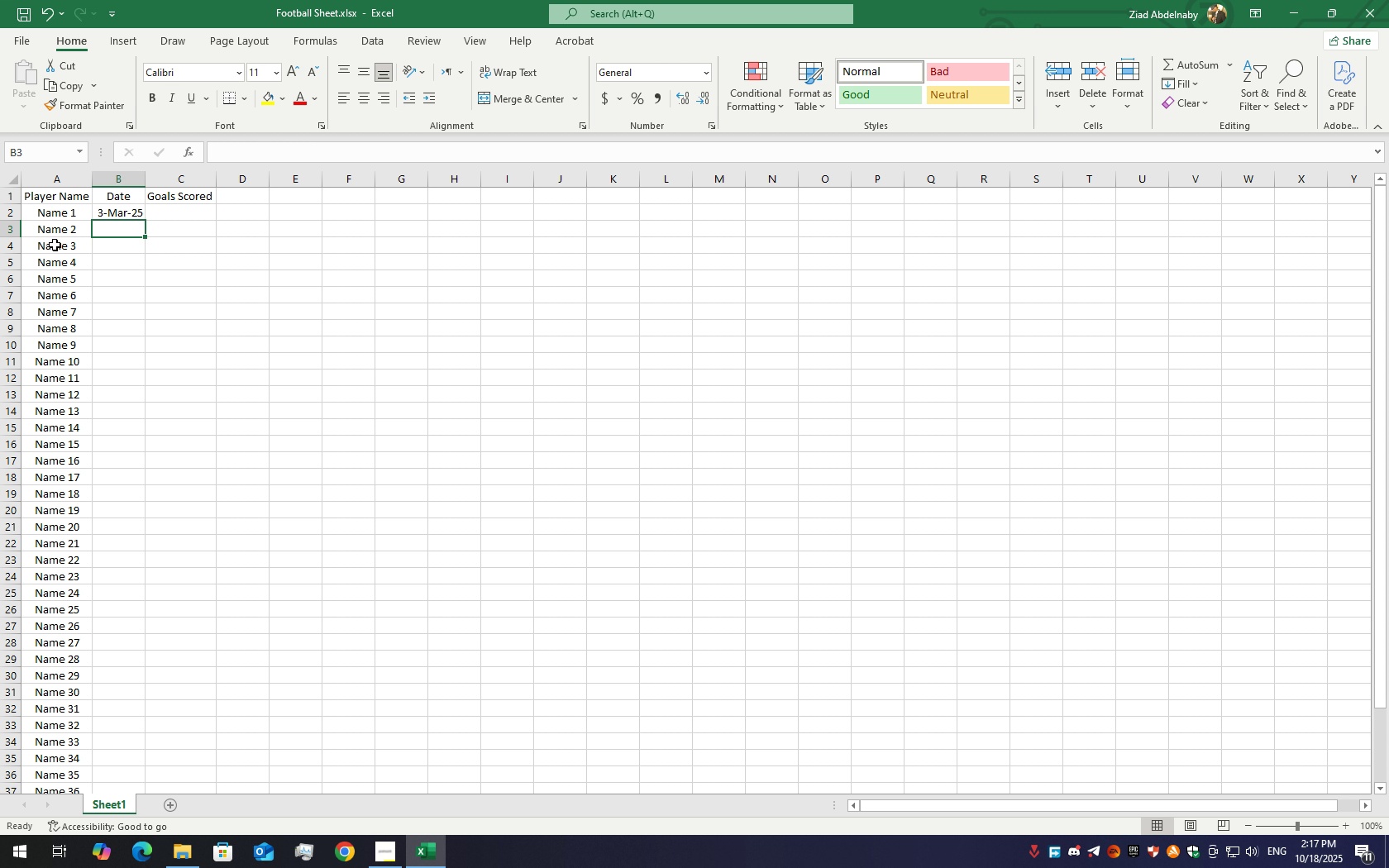 
left_click([111, 207])
 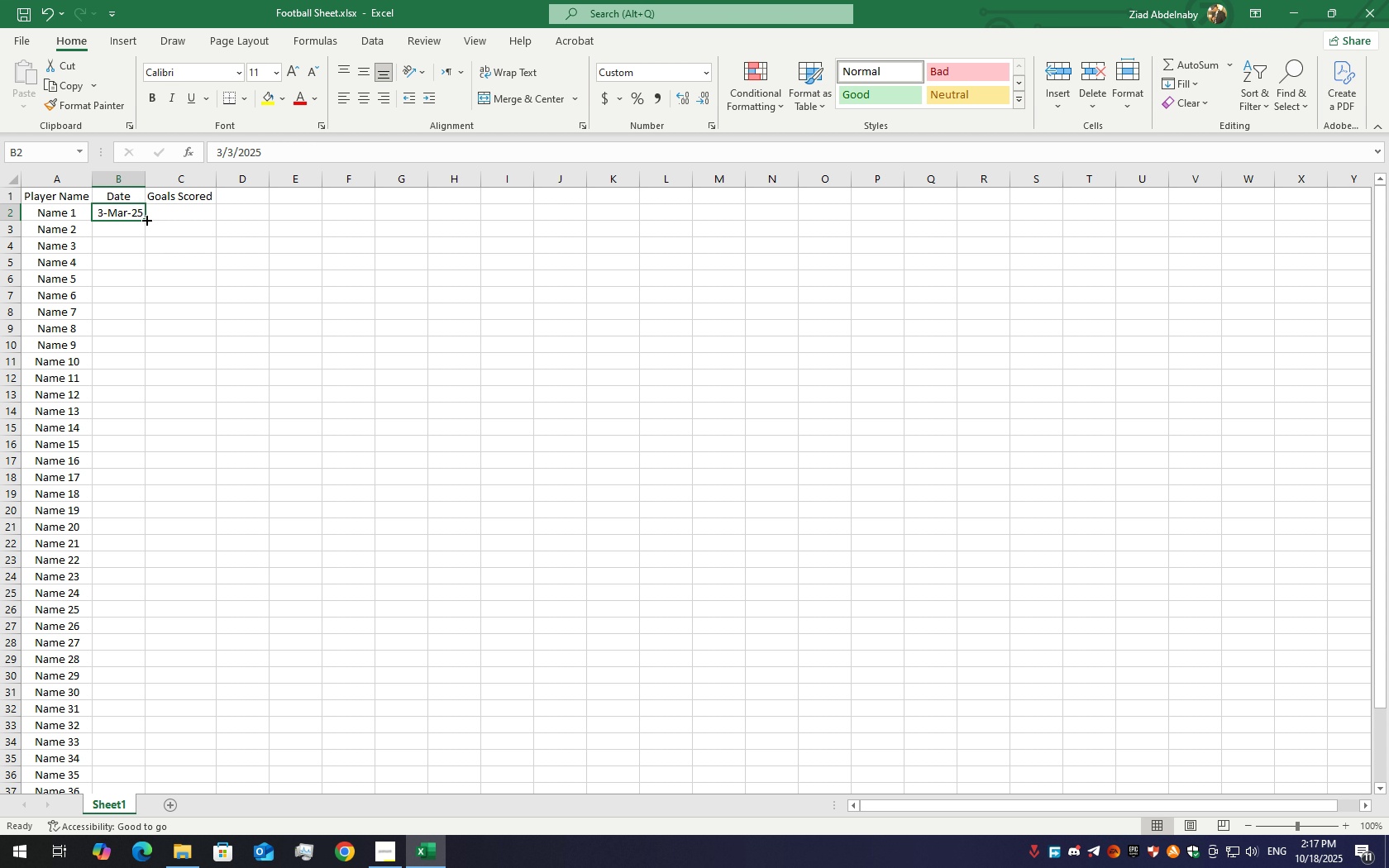 
left_click_drag(start_coordinate=[145, 219], to_coordinate=[195, 781])
 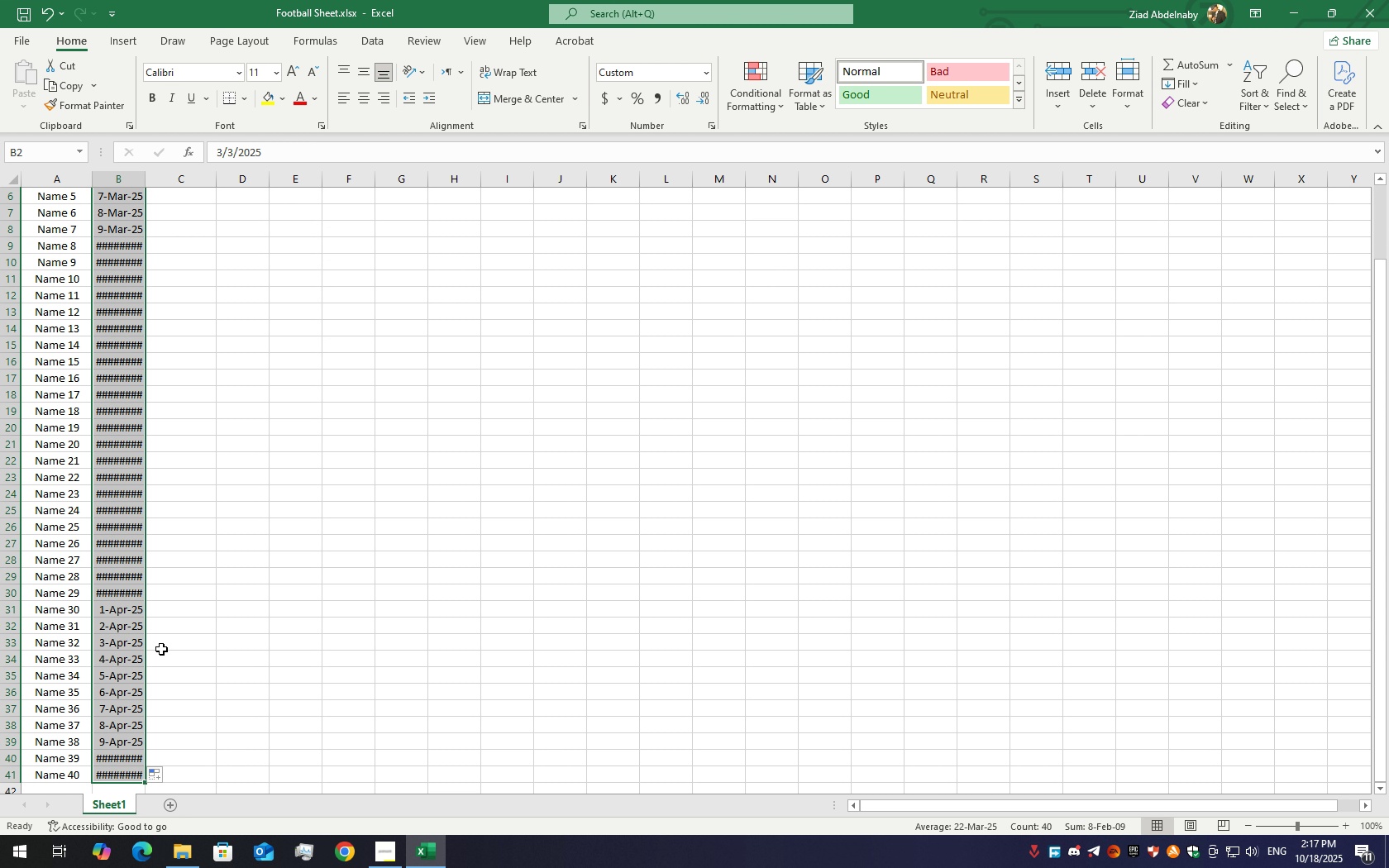 
scroll: coordinate [149, 618], scroll_direction: up, amount: 14.0
 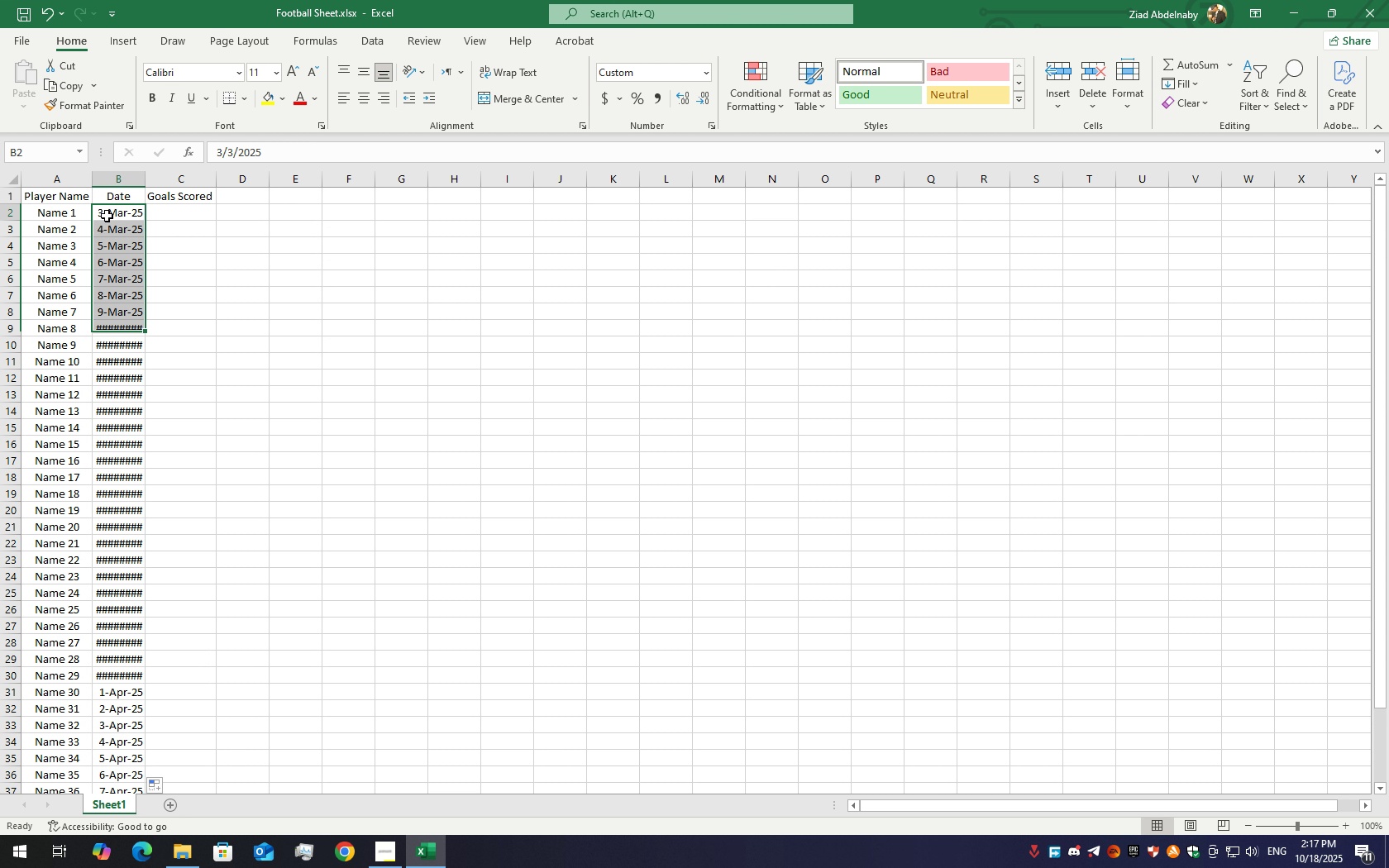 
double_click([107, 216])
 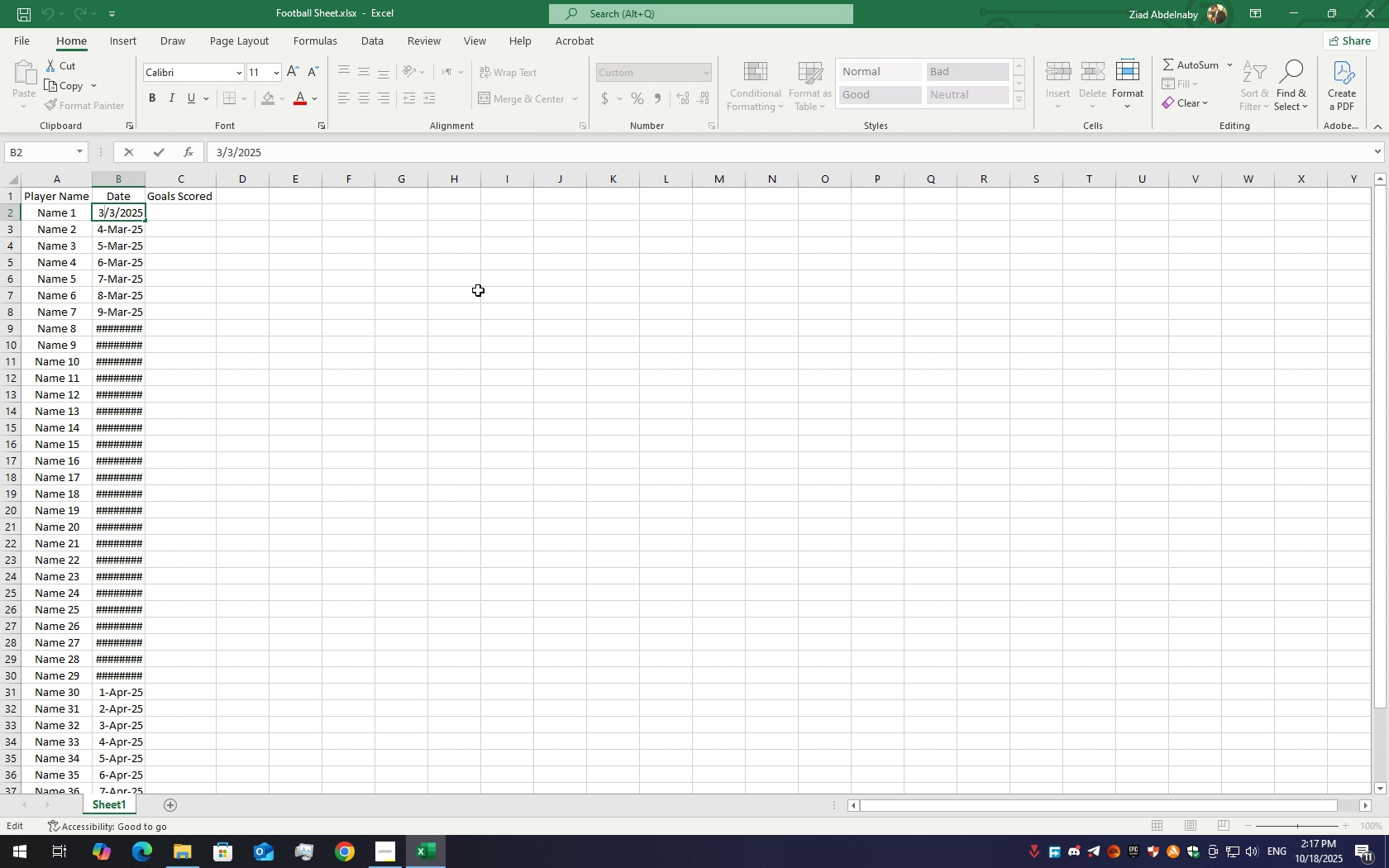 
key(Backspace)
 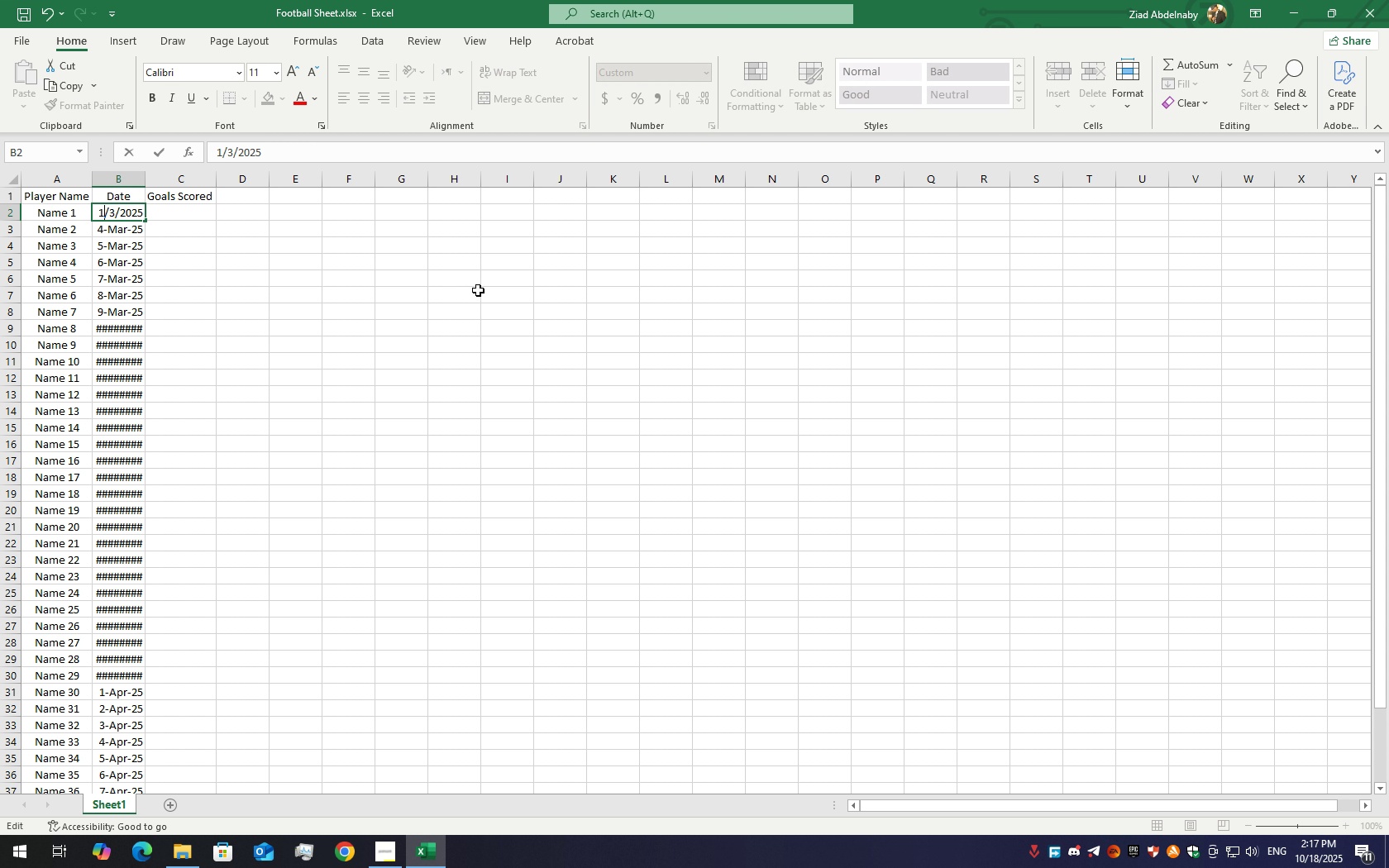 
key(1)
 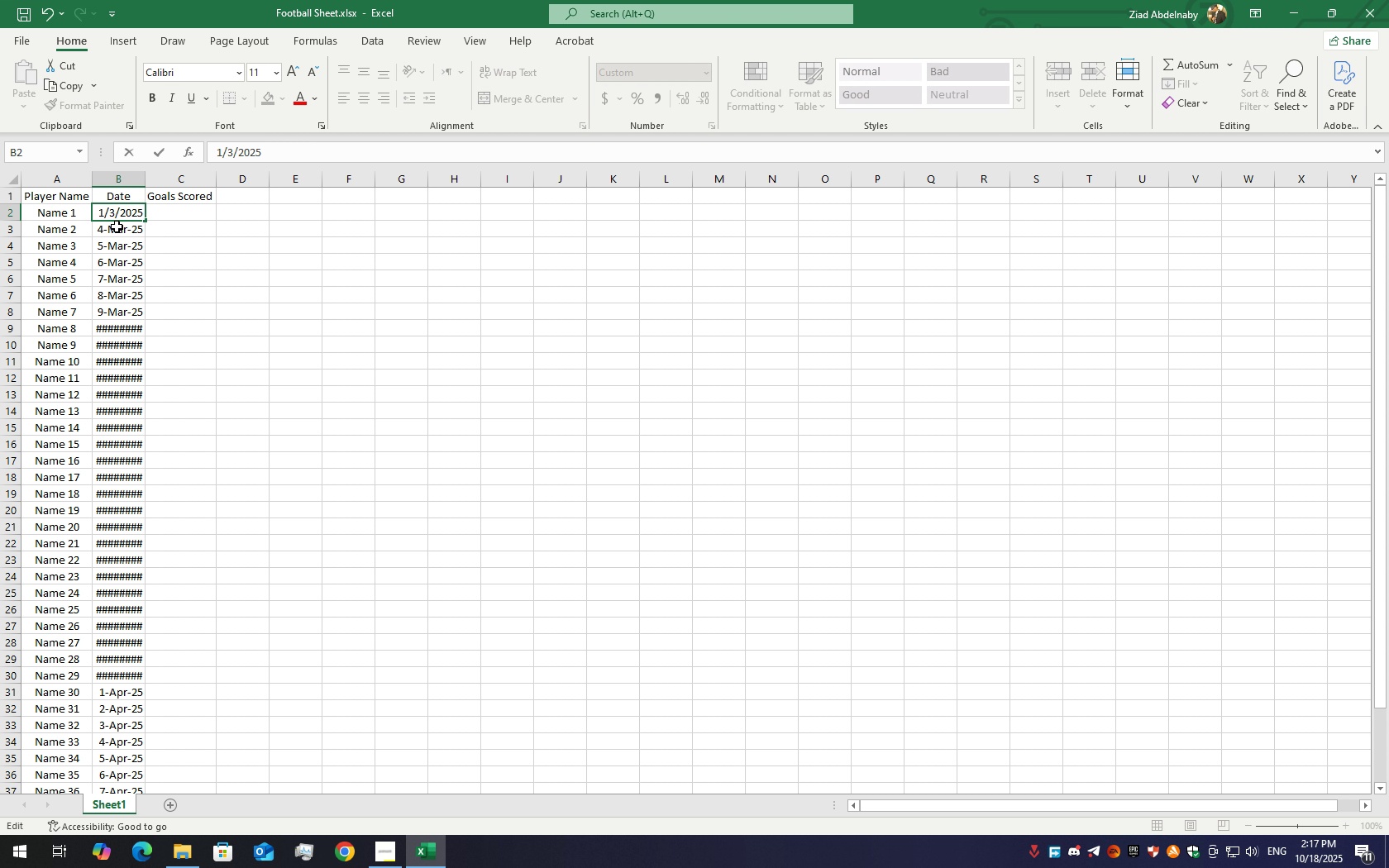 
left_click([111, 251])
 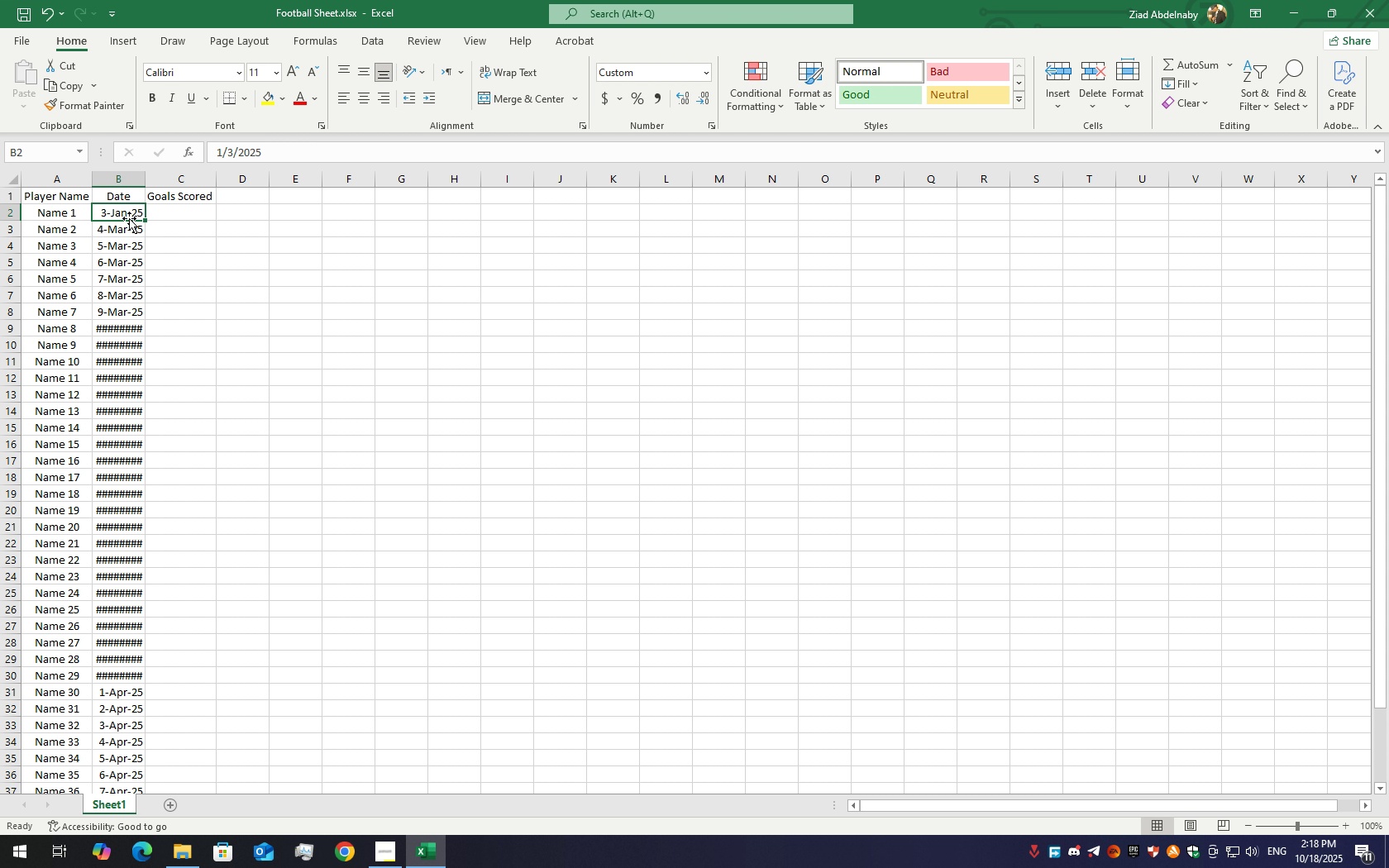 
double_click([129, 218])
 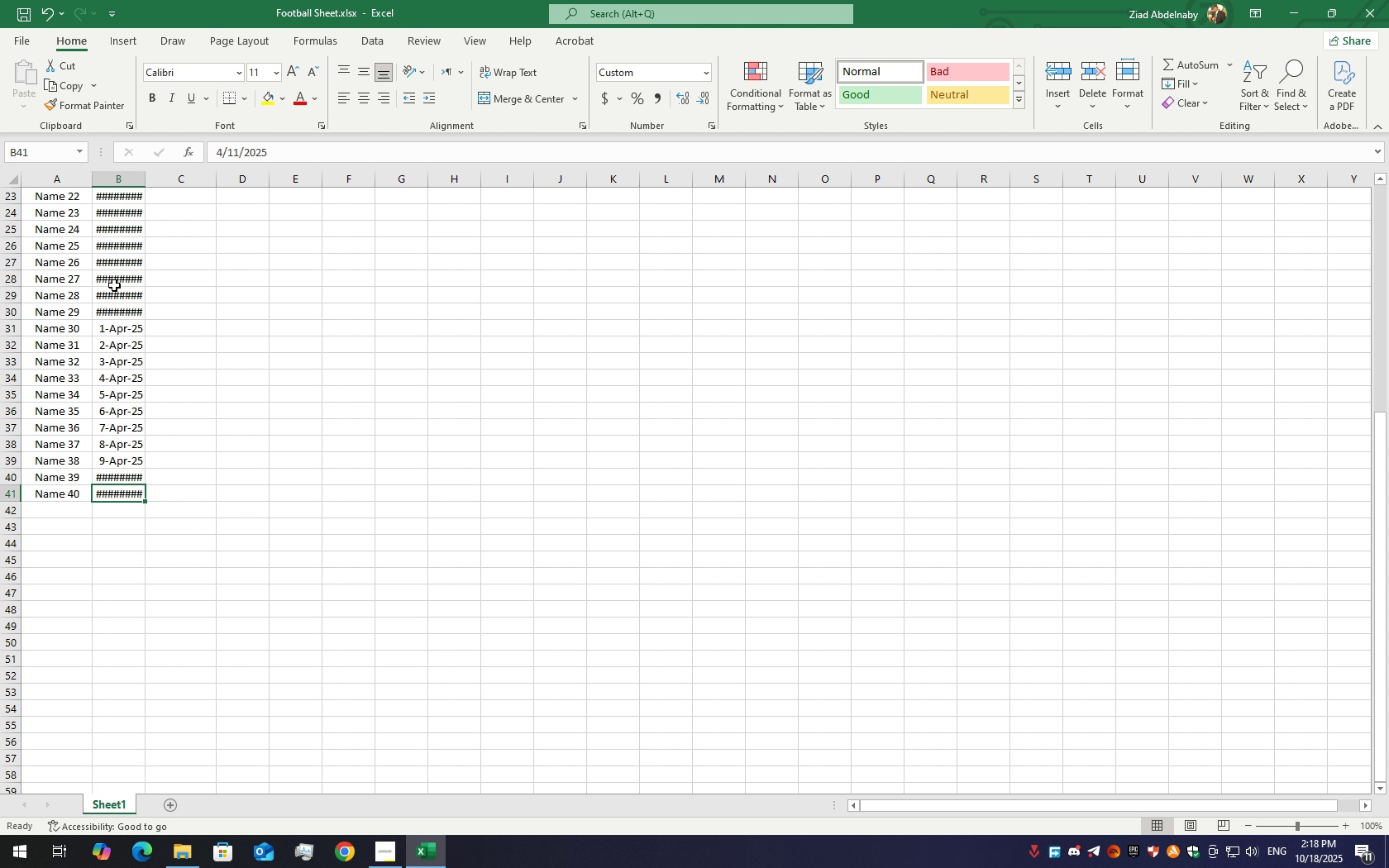 
scroll: coordinate [121, 289], scroll_direction: up, amount: 19.0
 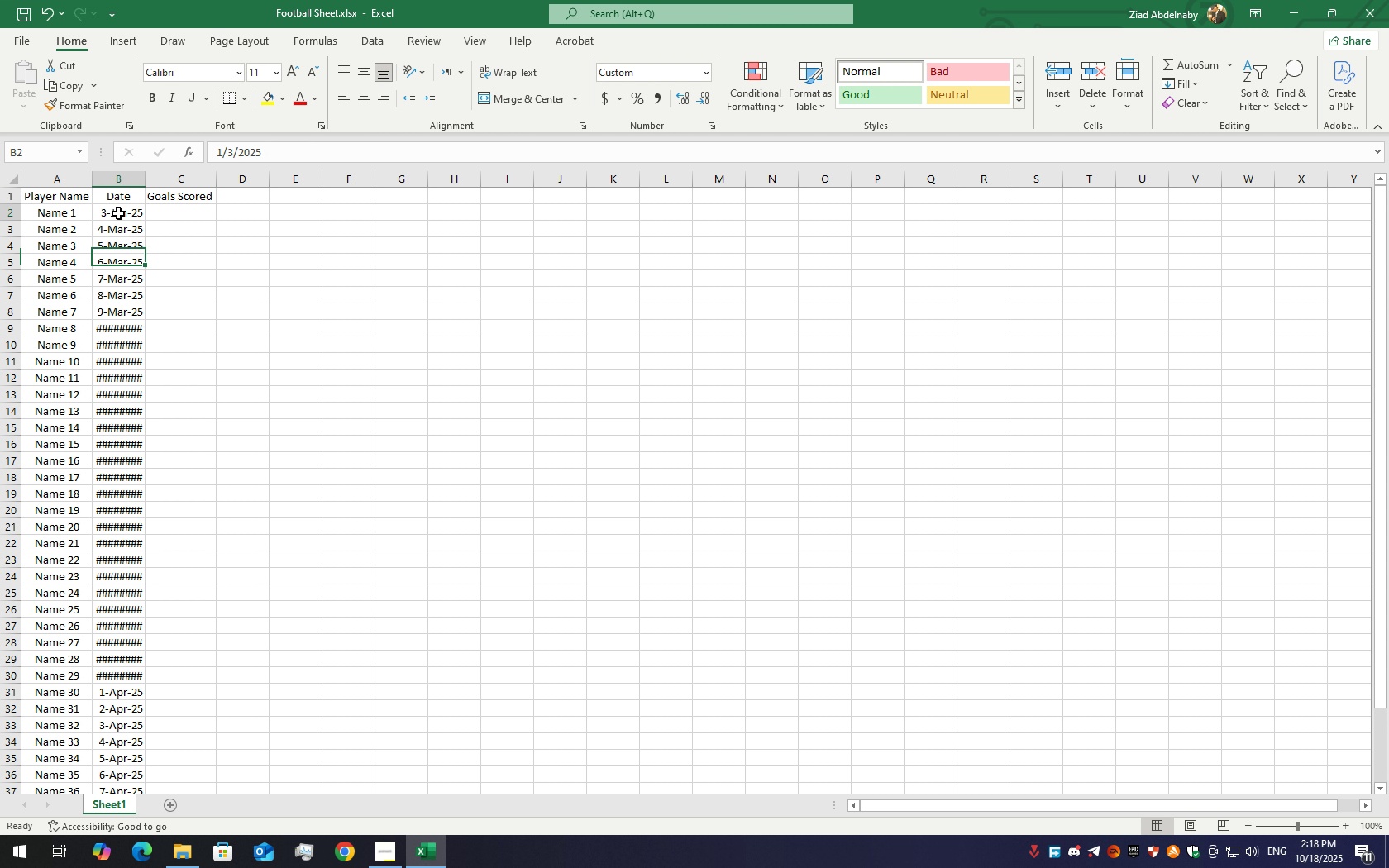 
double_click([118, 213])
 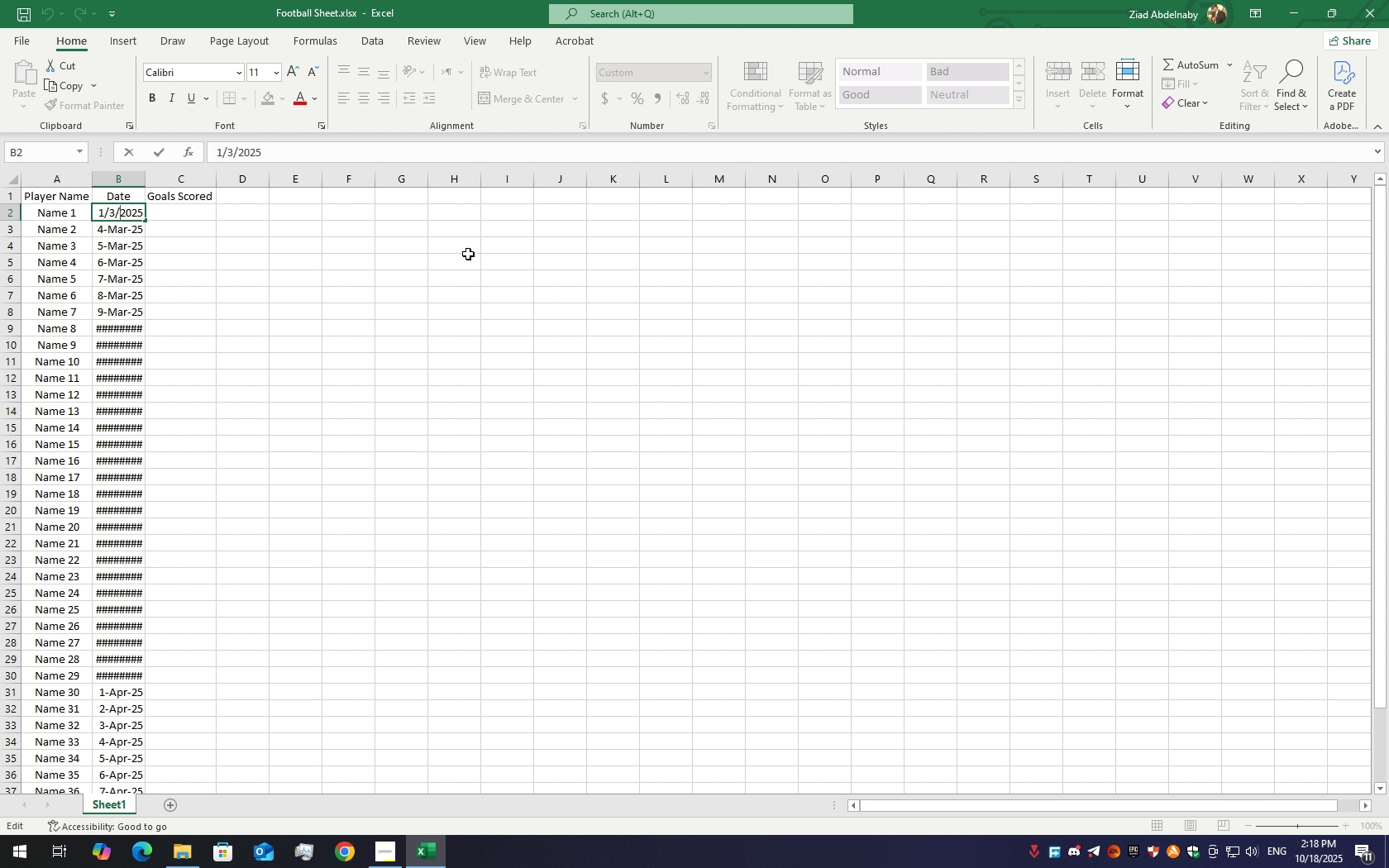 
key(ArrowLeft)
 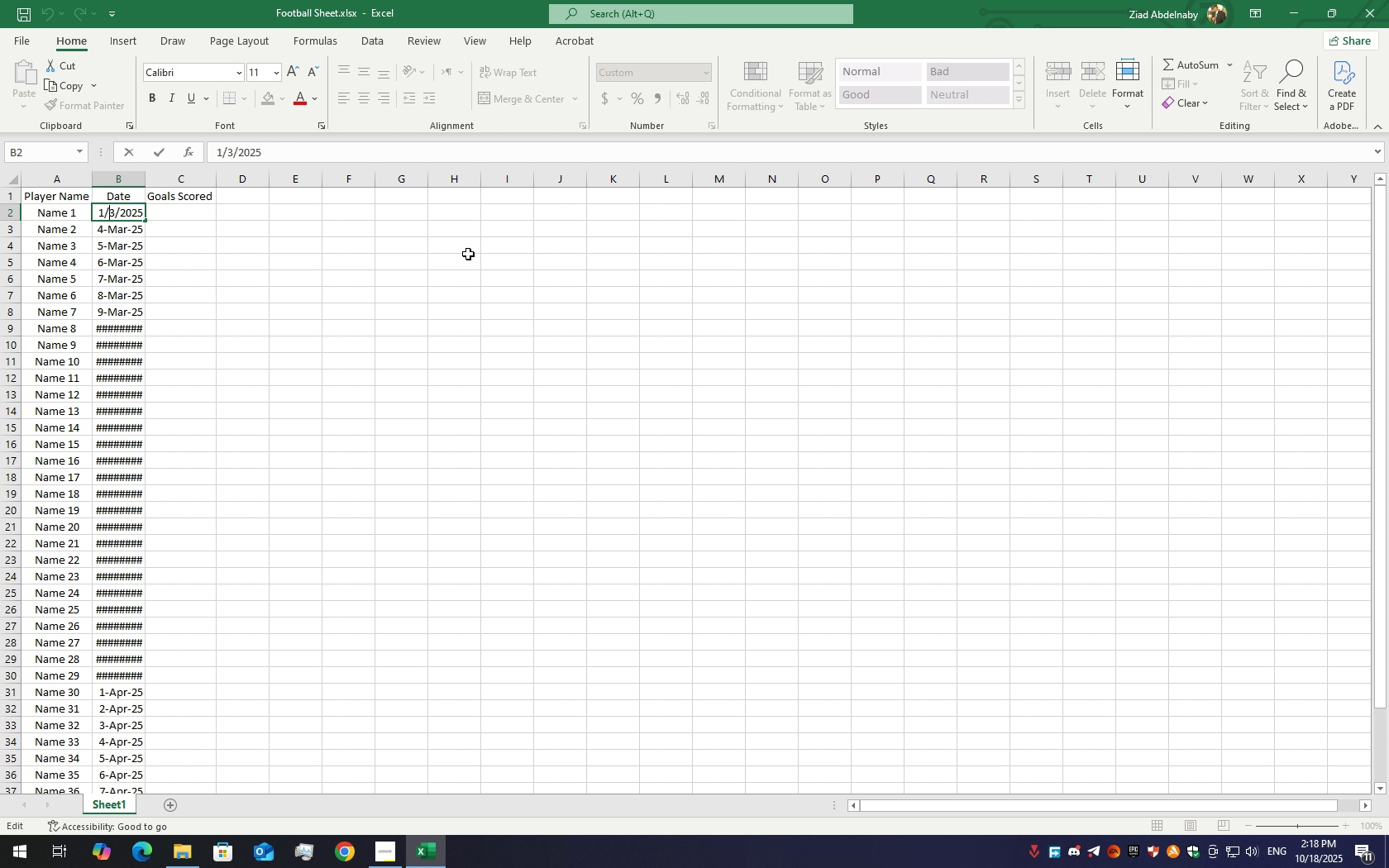 
key(ArrowLeft)
 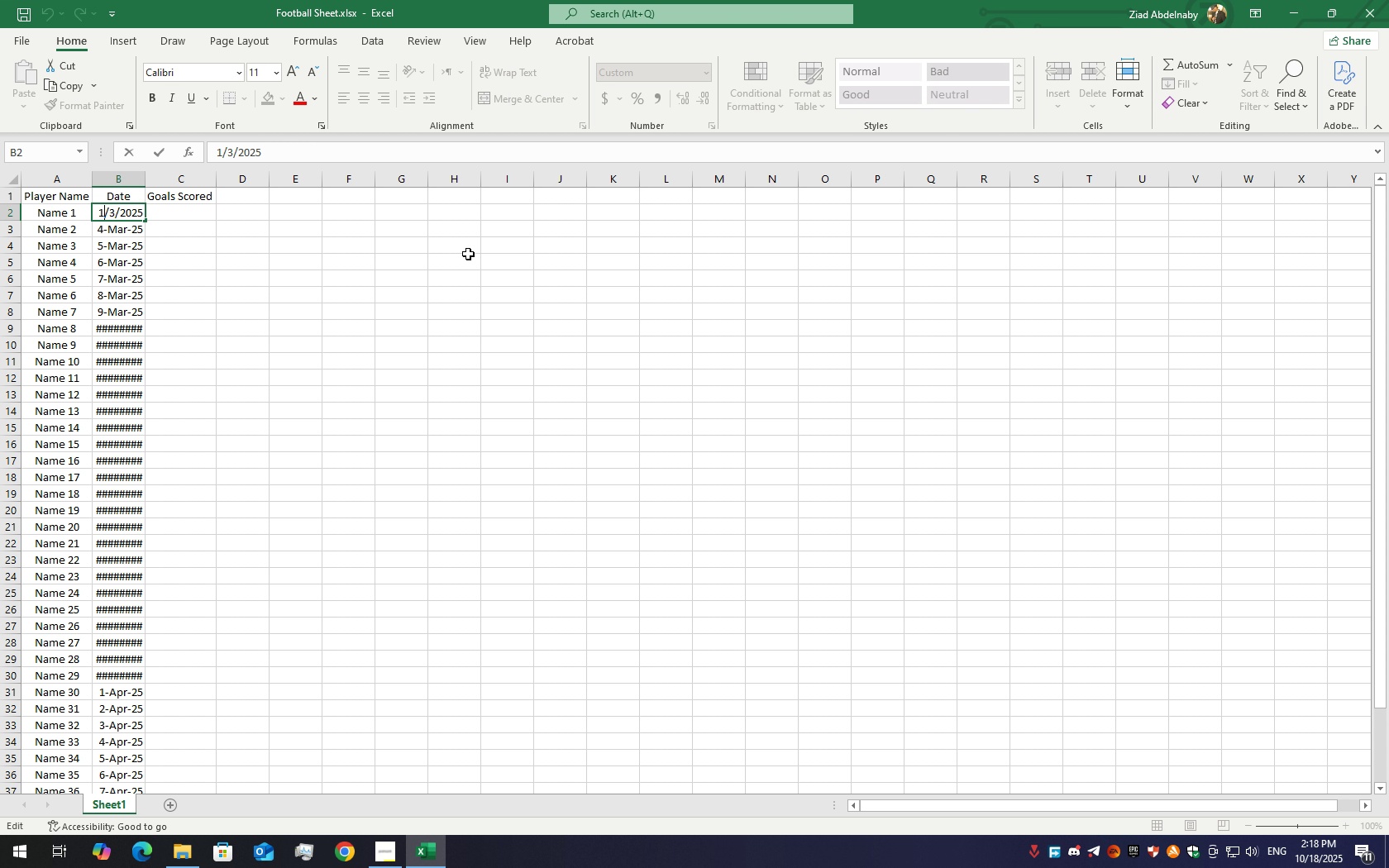 
key(ArrowLeft)
 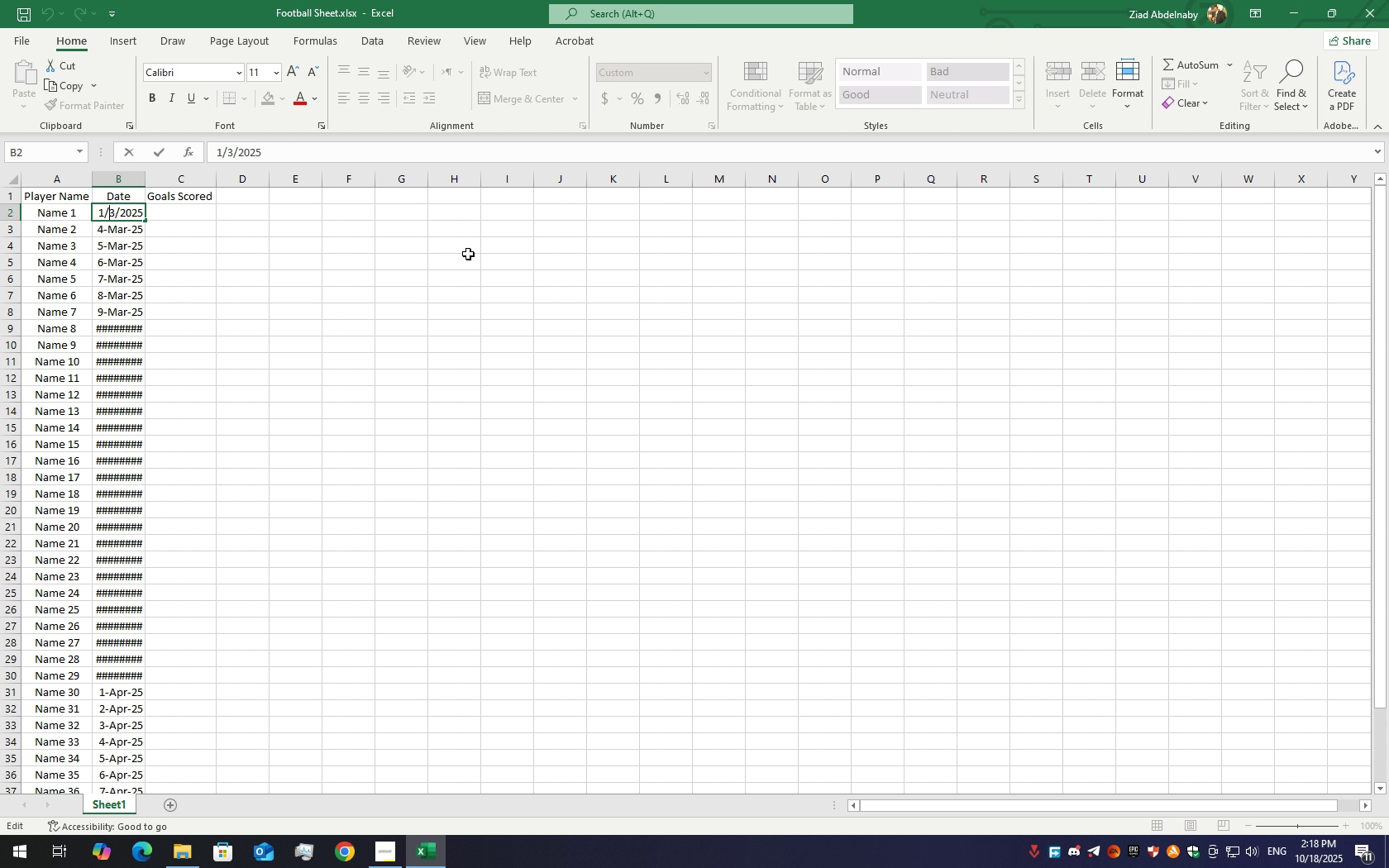 
key(ArrowRight)
 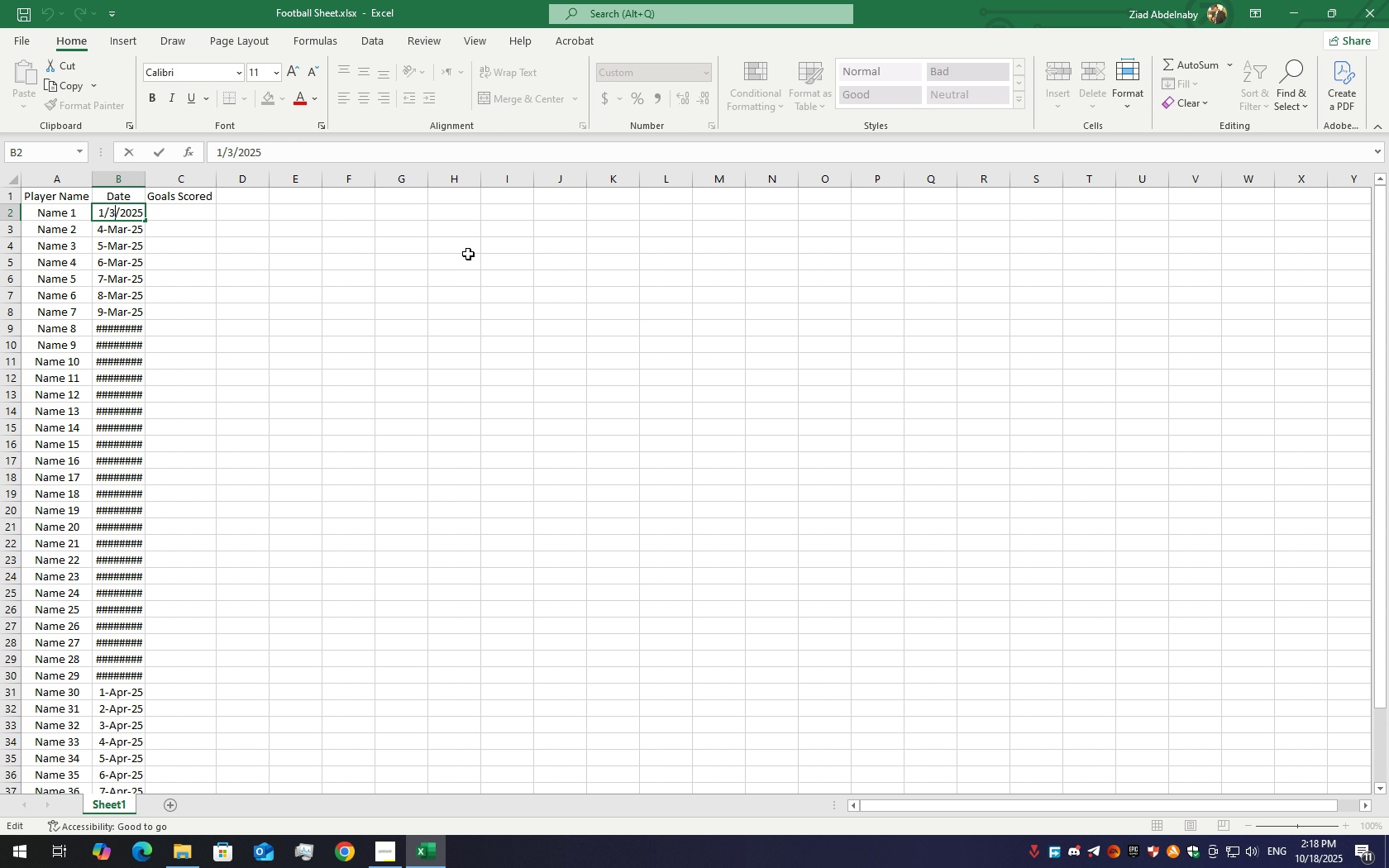 
key(ArrowRight)
 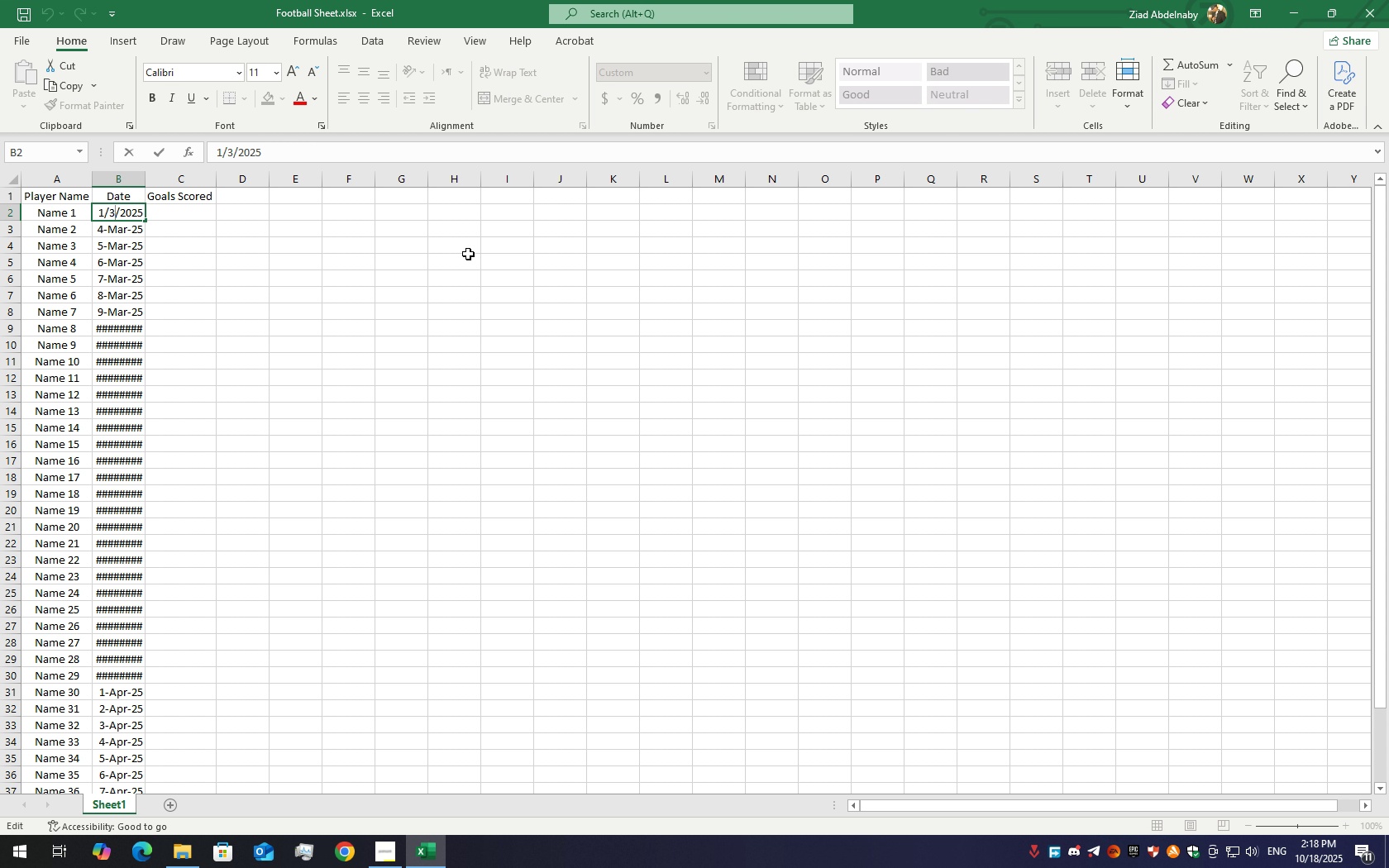 
key(Backspace)
 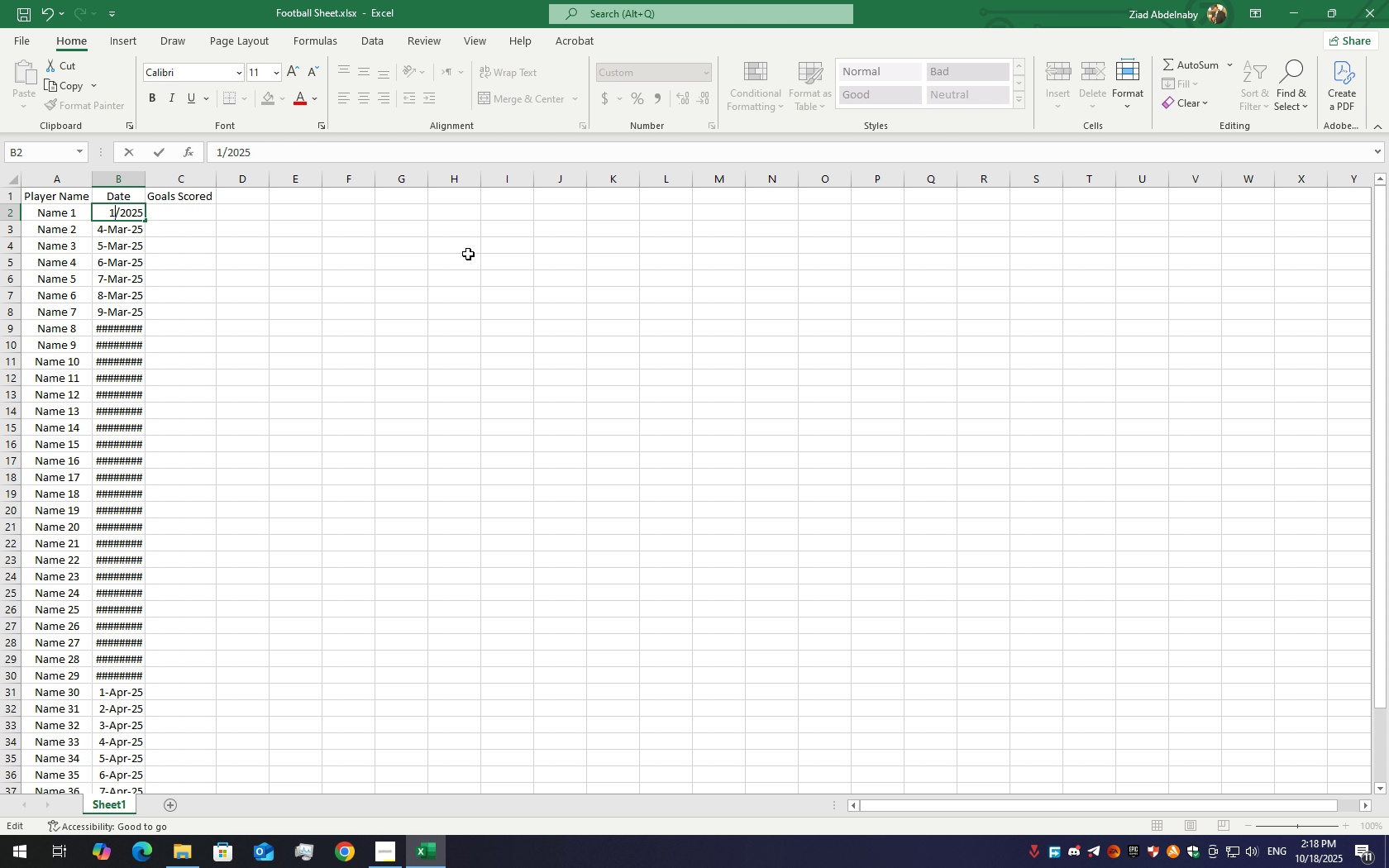 
key(Backspace)
 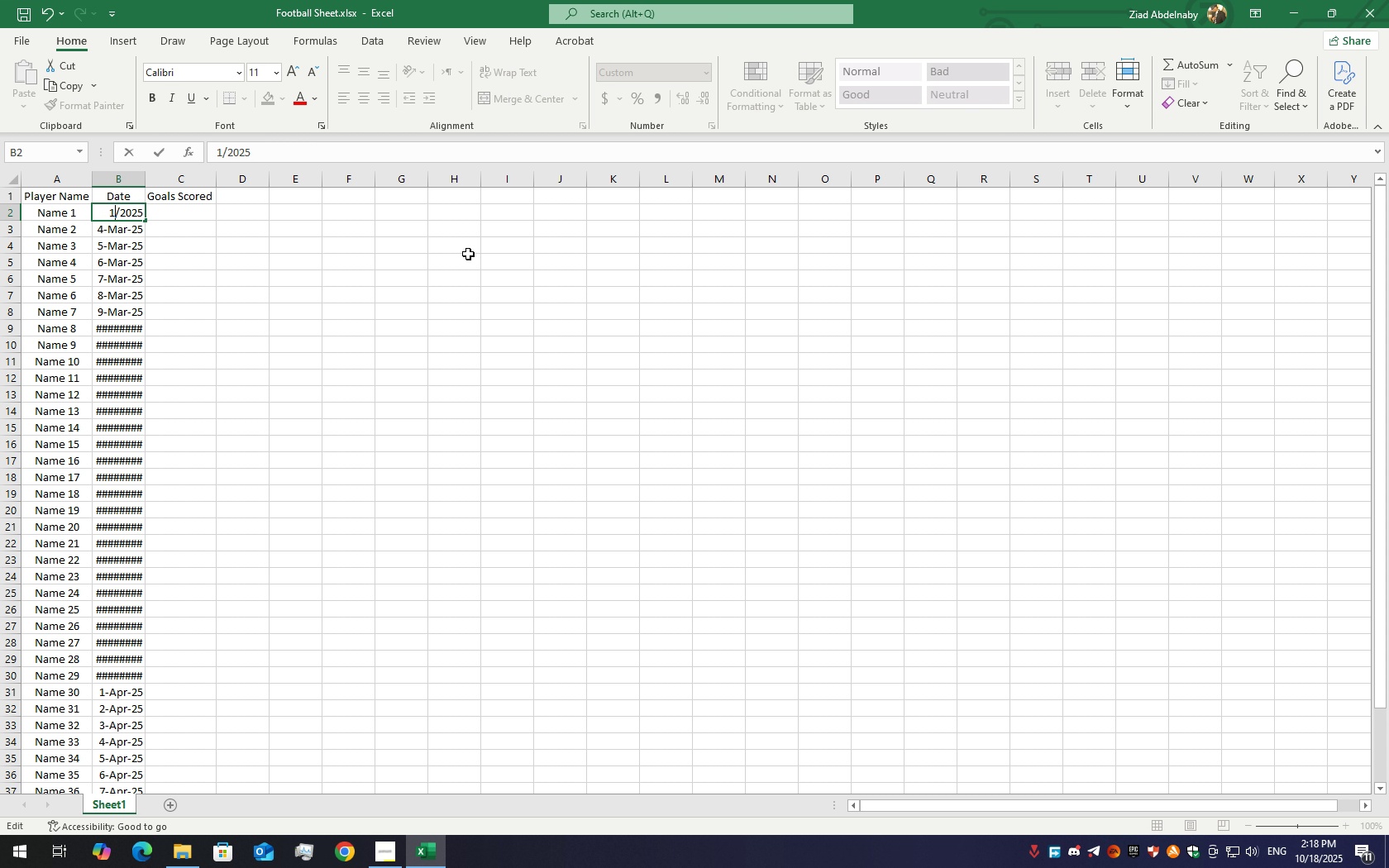 
key(Slash)
 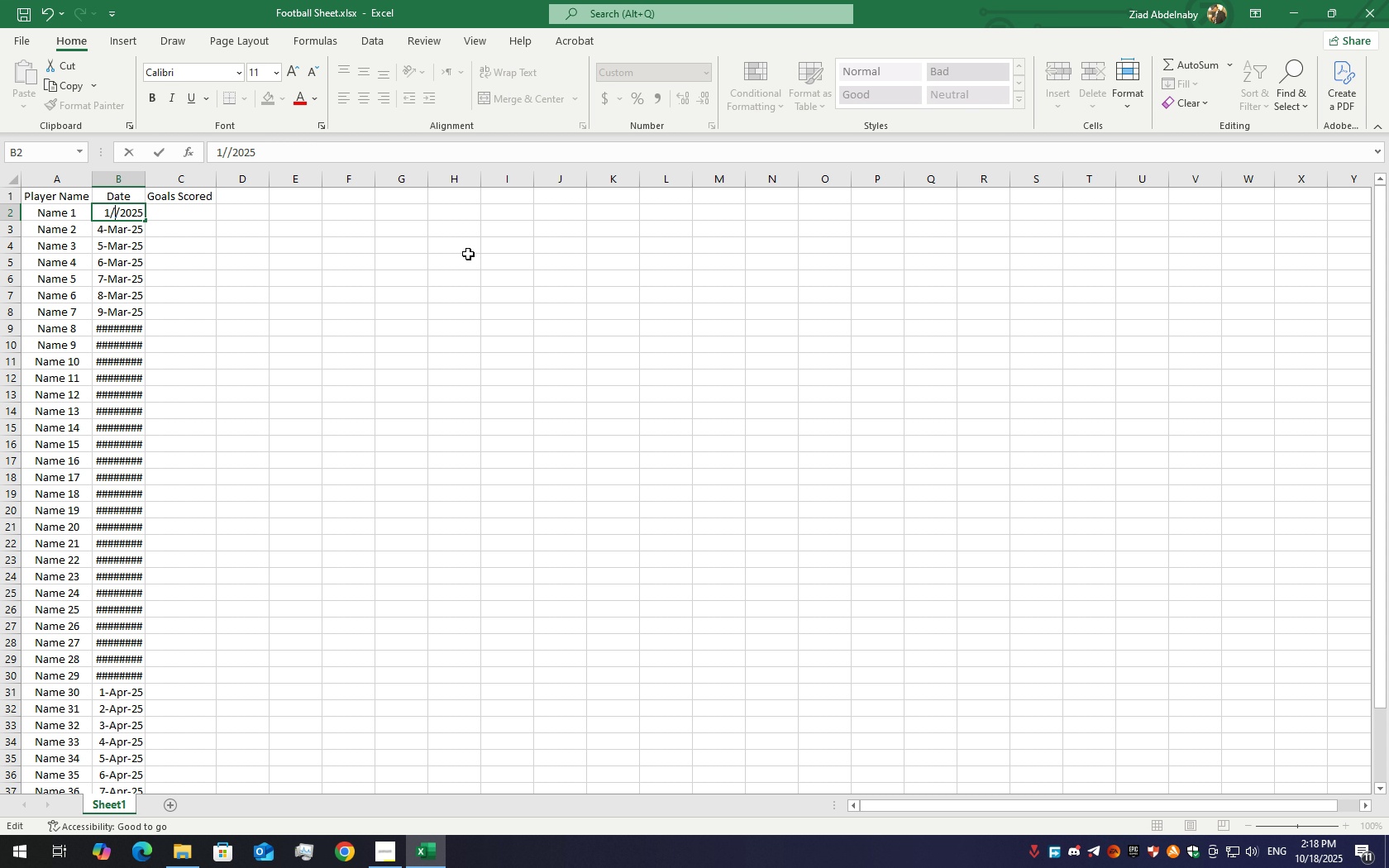 
key(1)
 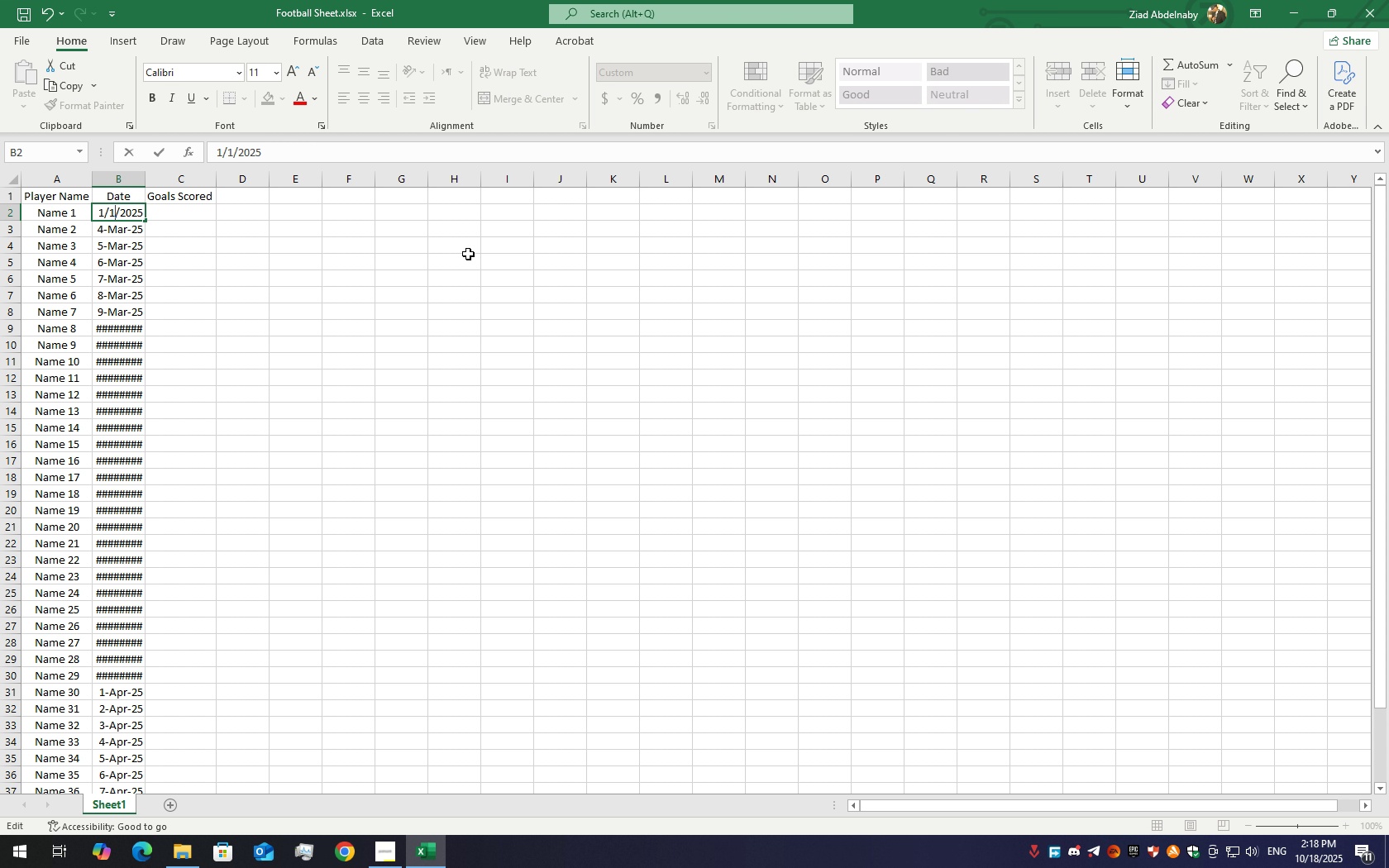 
key(Enter)
 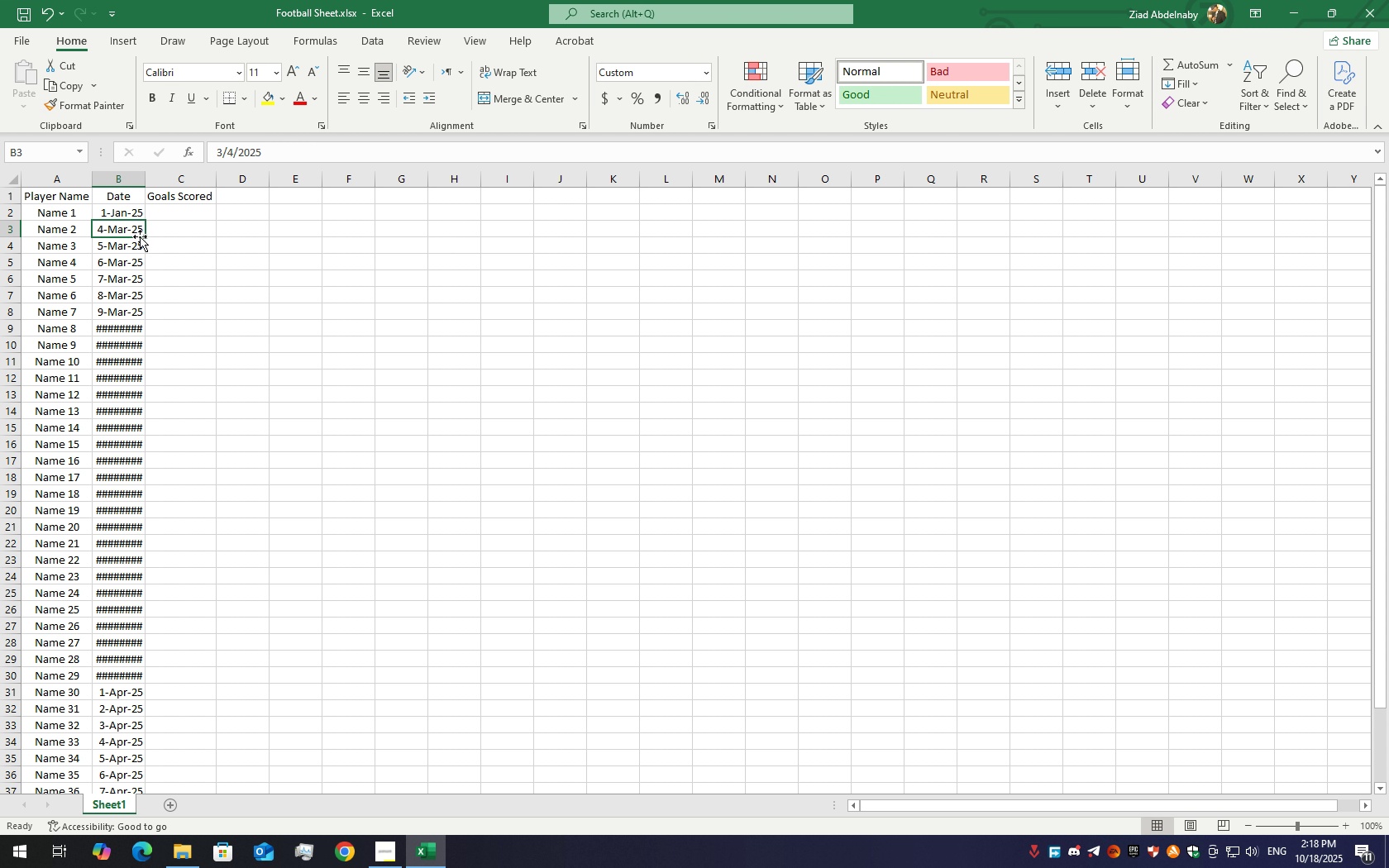 
left_click([129, 215])
 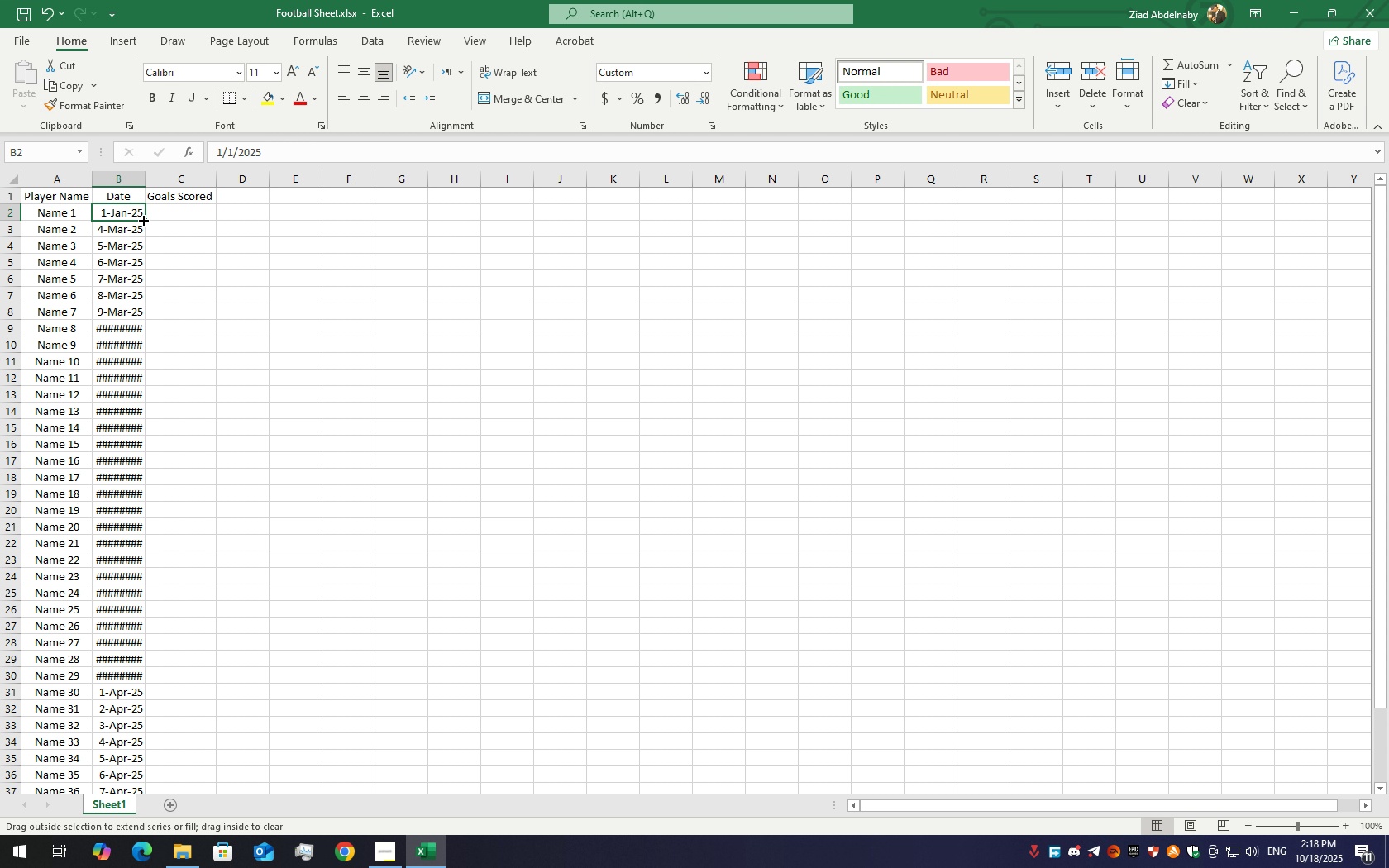 
left_click_drag(start_coordinate=[142, 219], to_coordinate=[155, 768])
 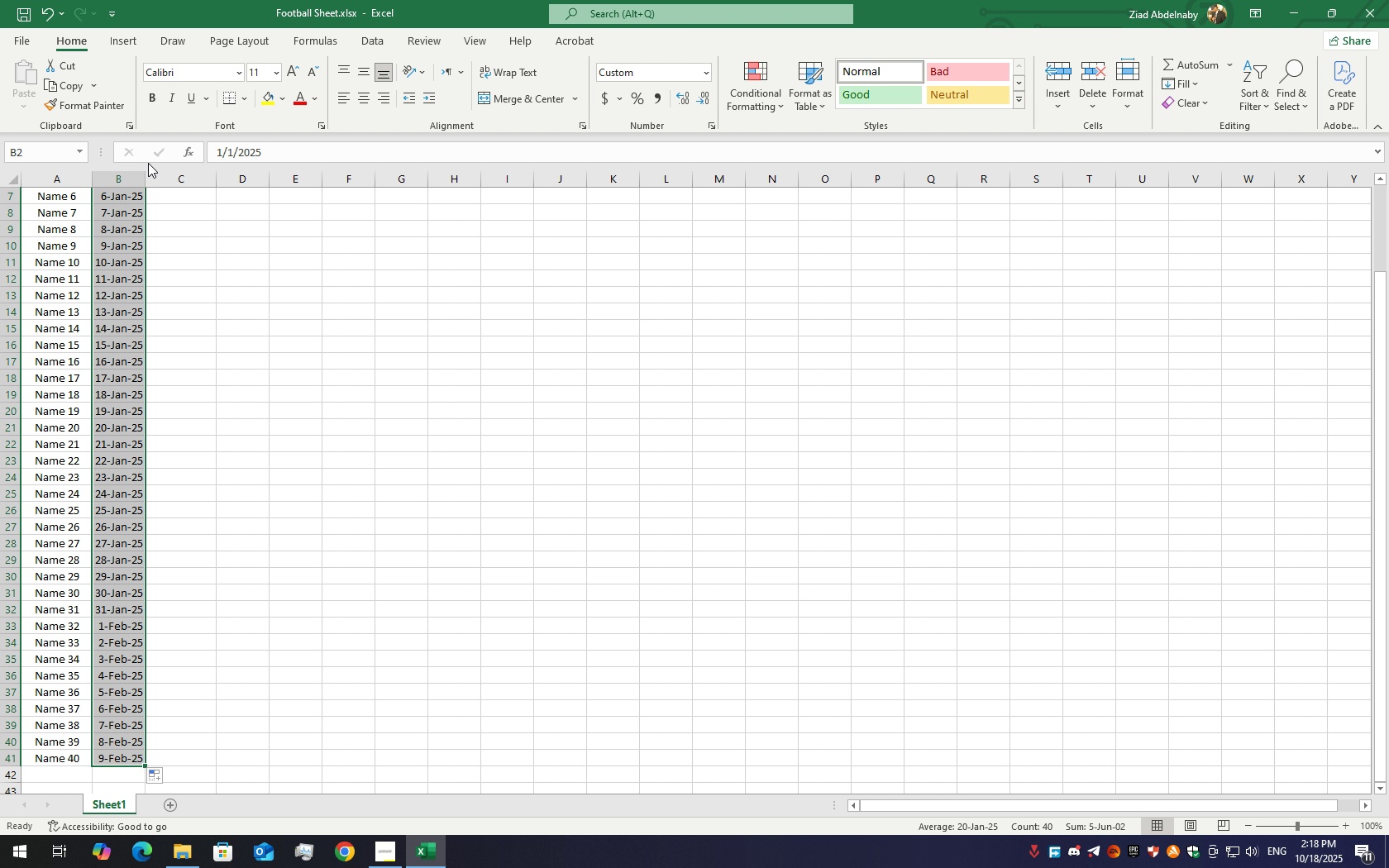 
left_click_drag(start_coordinate=[142, 185], to_coordinate=[169, 190])
 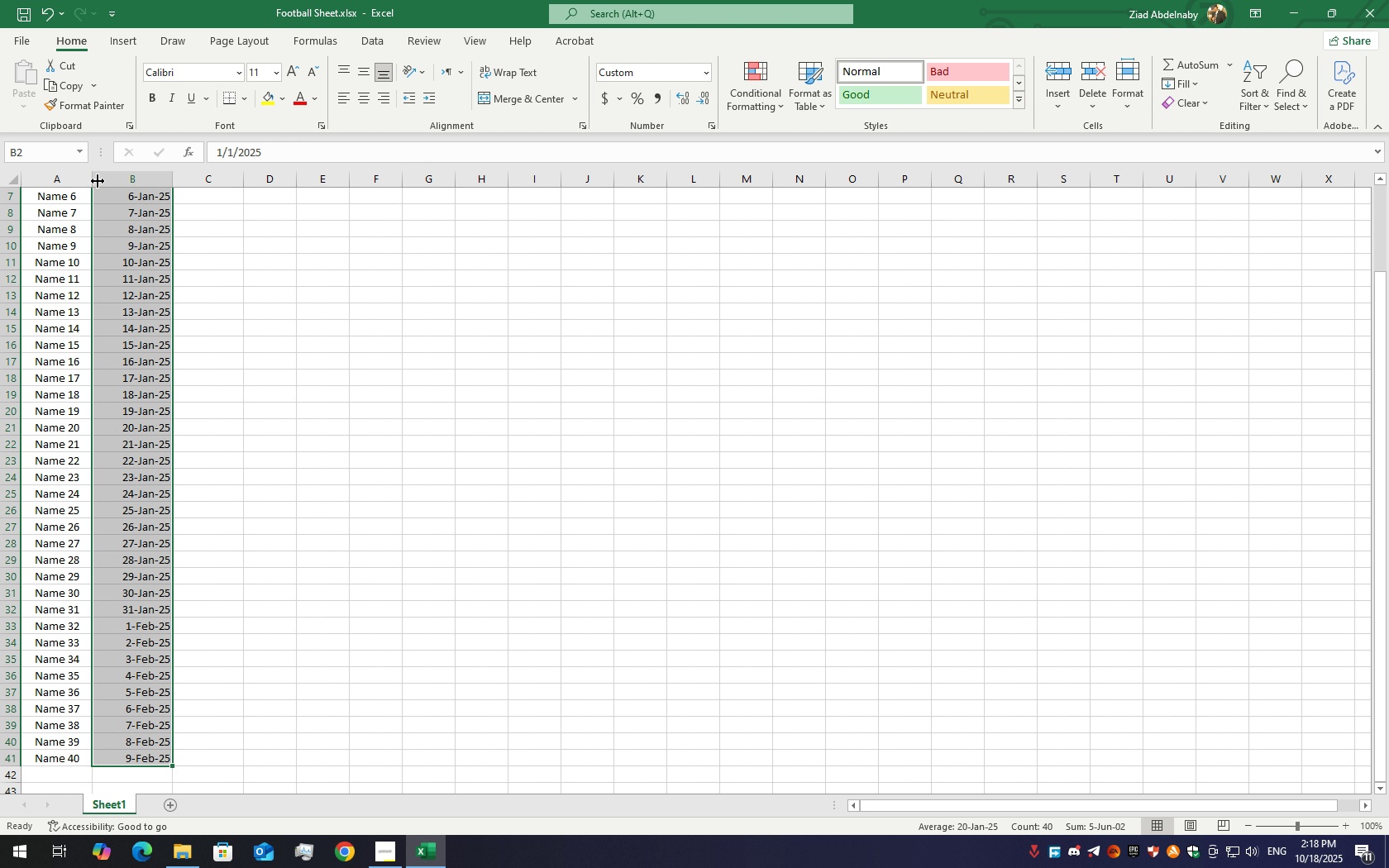 
double_click([94, 180])
 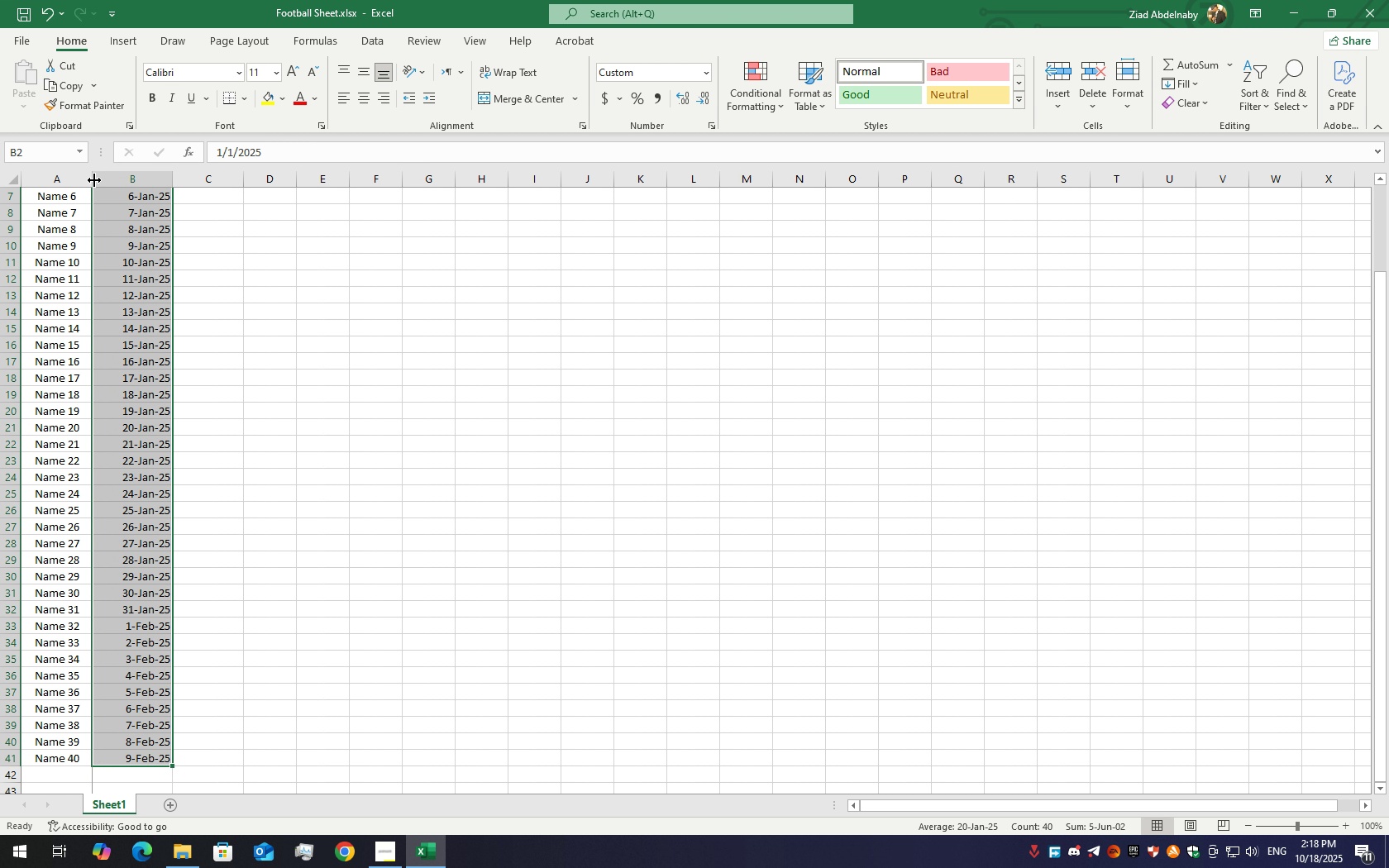 
triple_click([94, 180])
 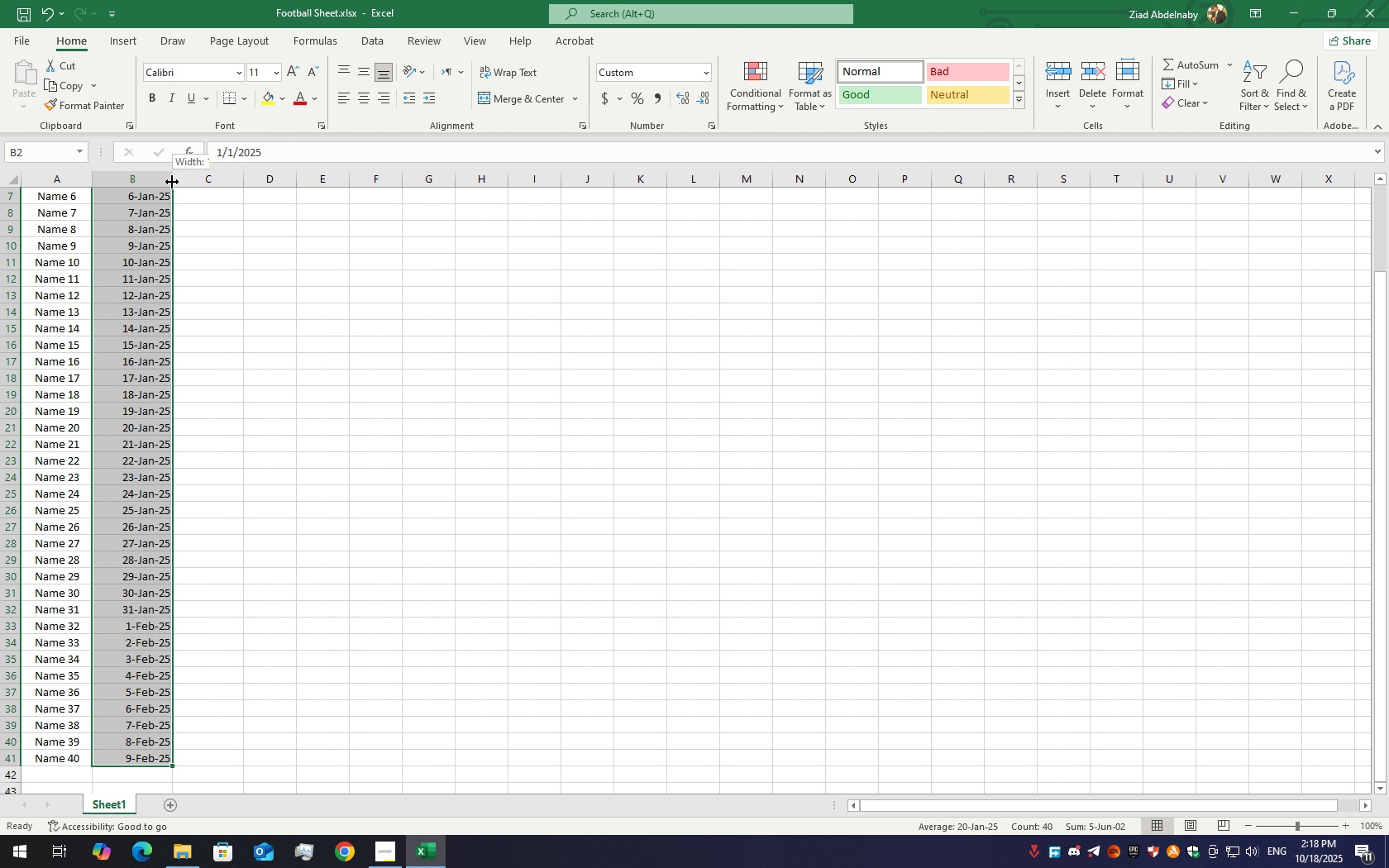 
double_click([172, 182])
 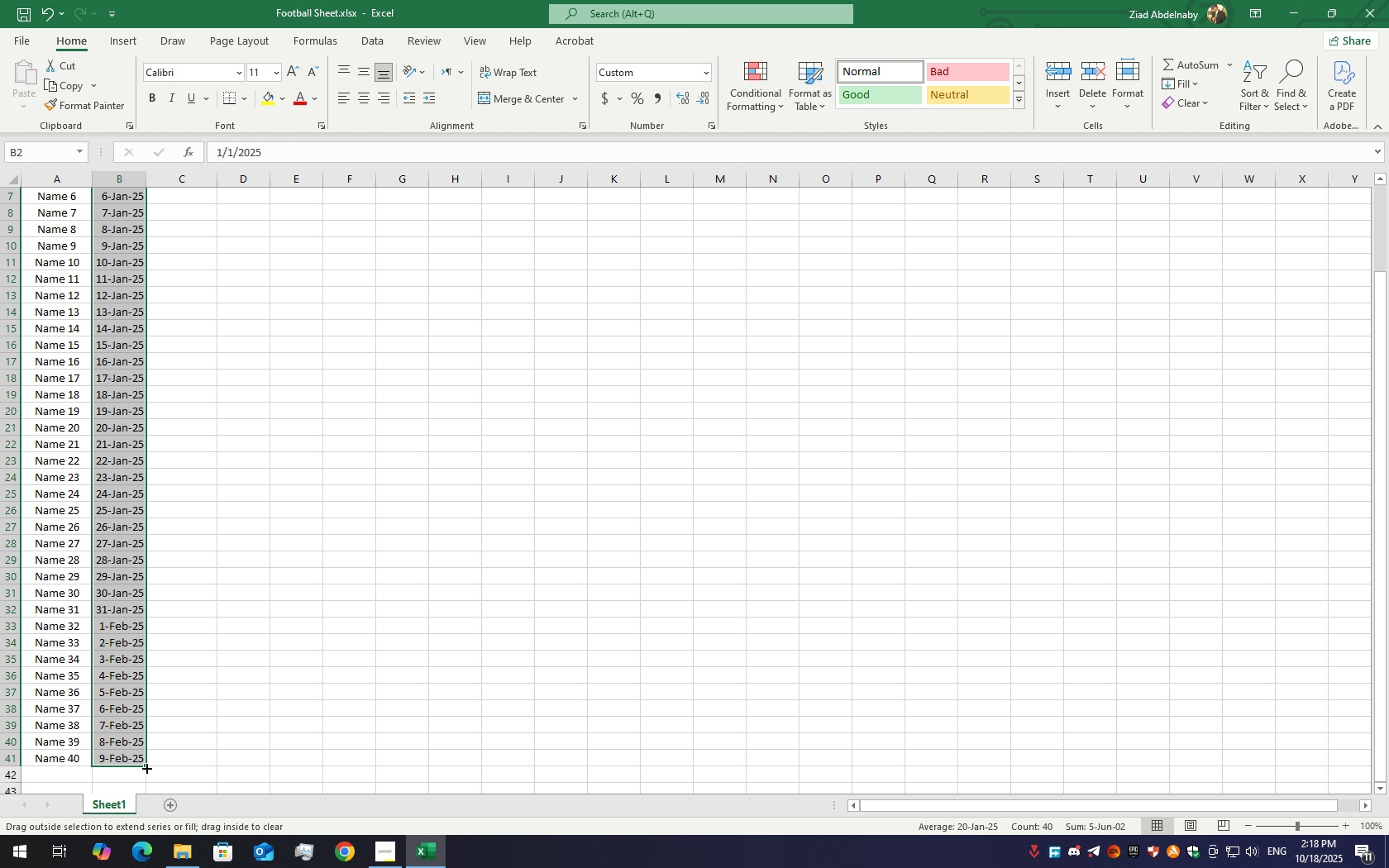 
left_click_drag(start_coordinate=[146, 767], to_coordinate=[135, 394])
 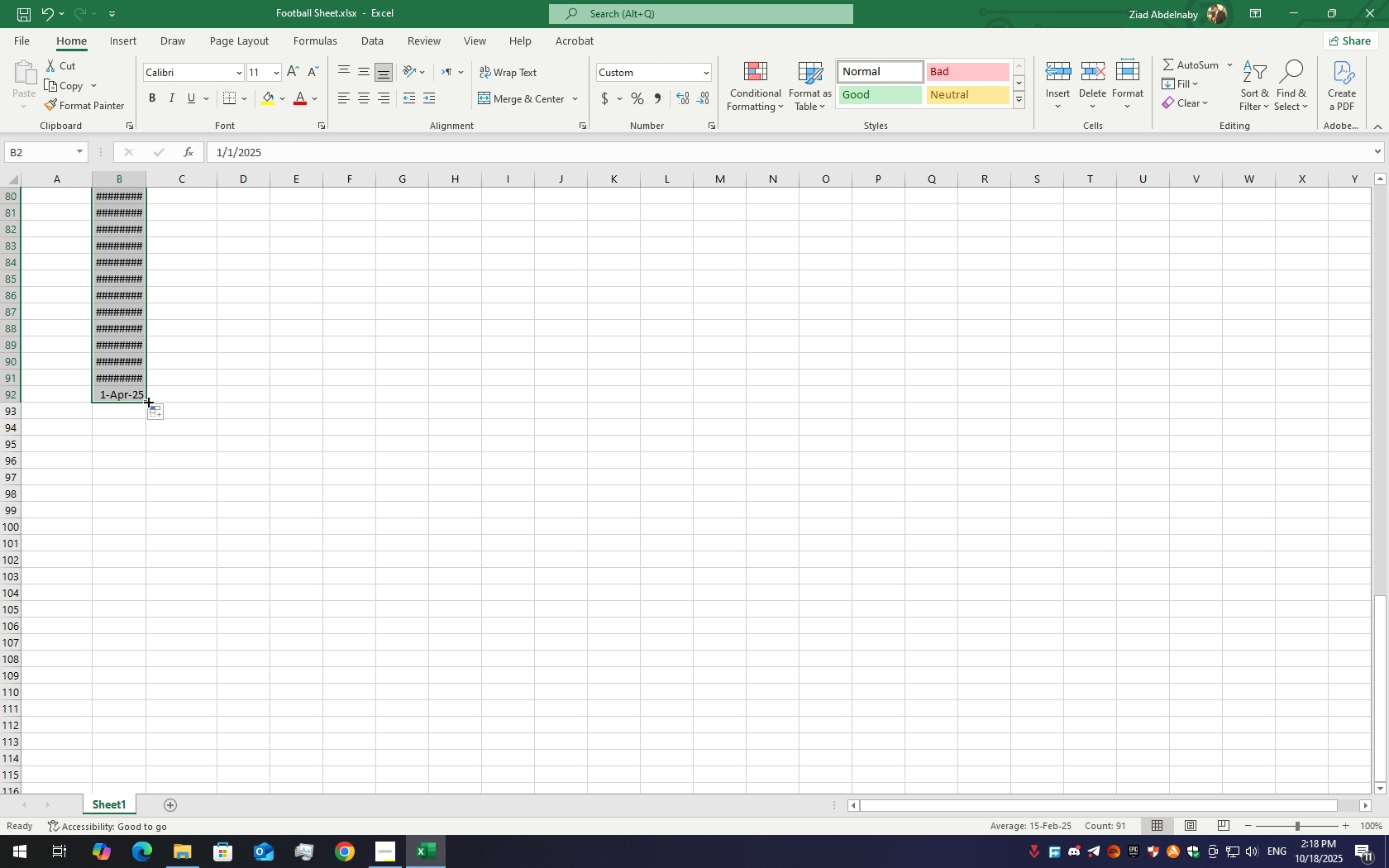 
left_click([118, 374])
 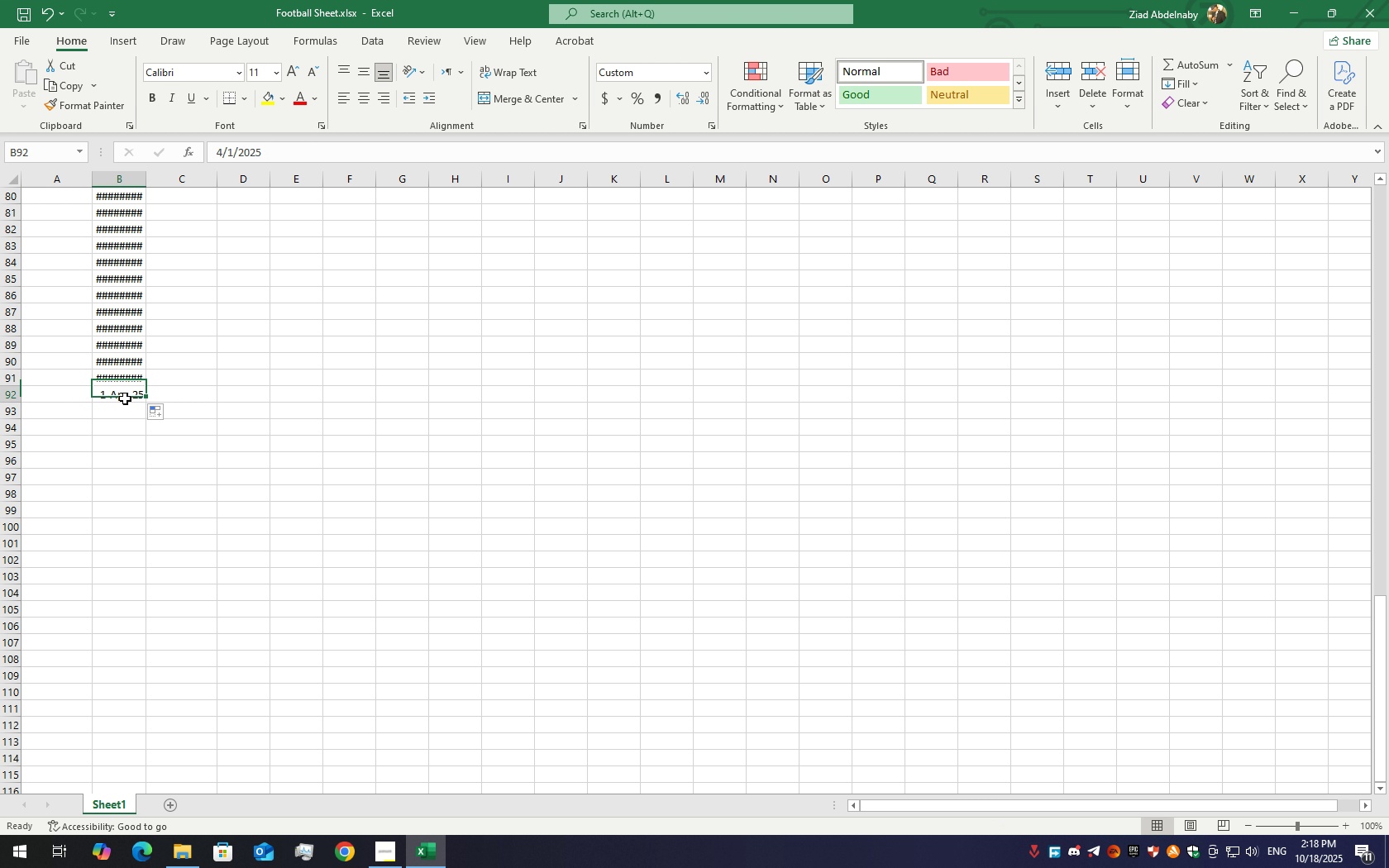 
left_click([125, 398])
 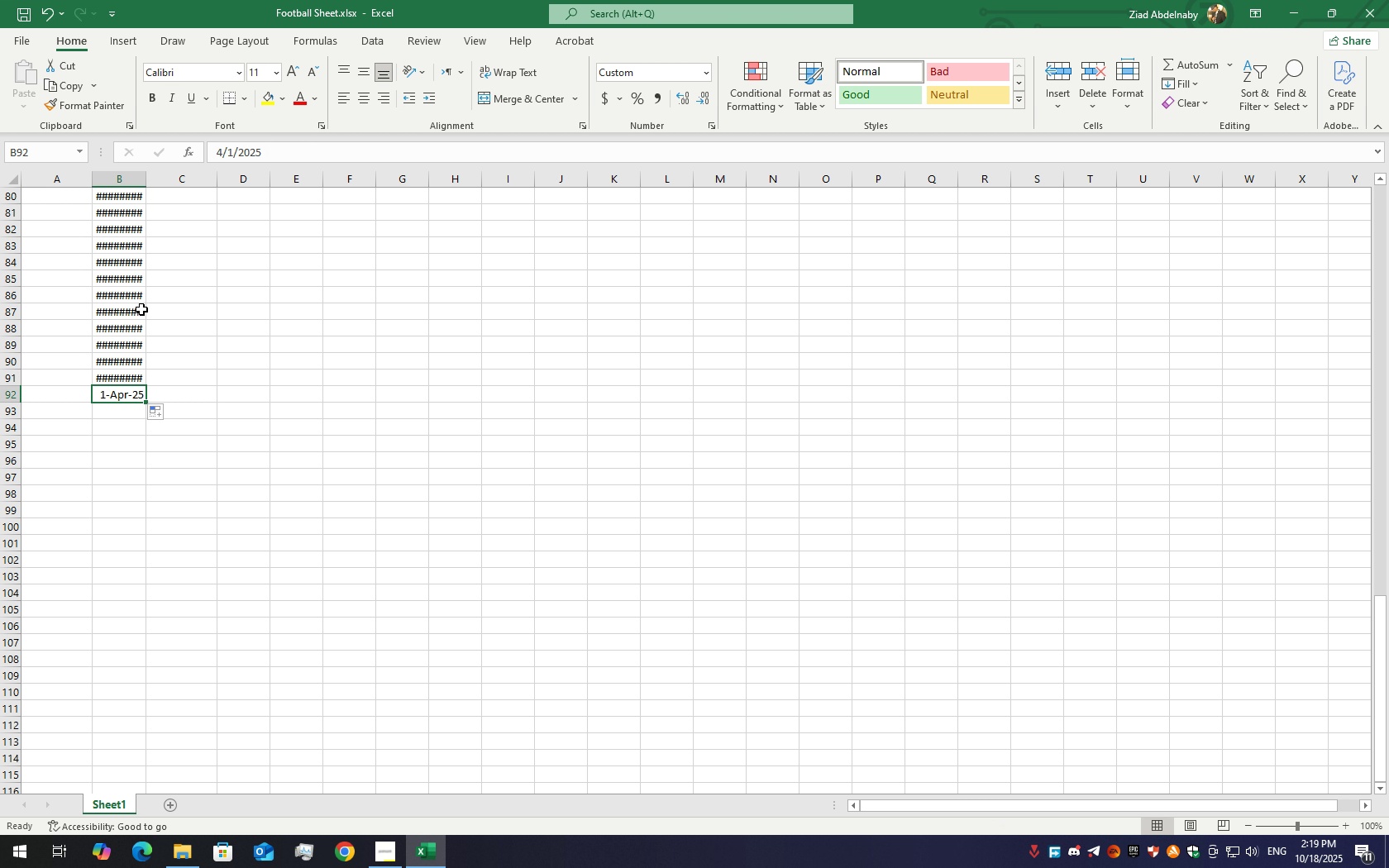 
key(Delete)
 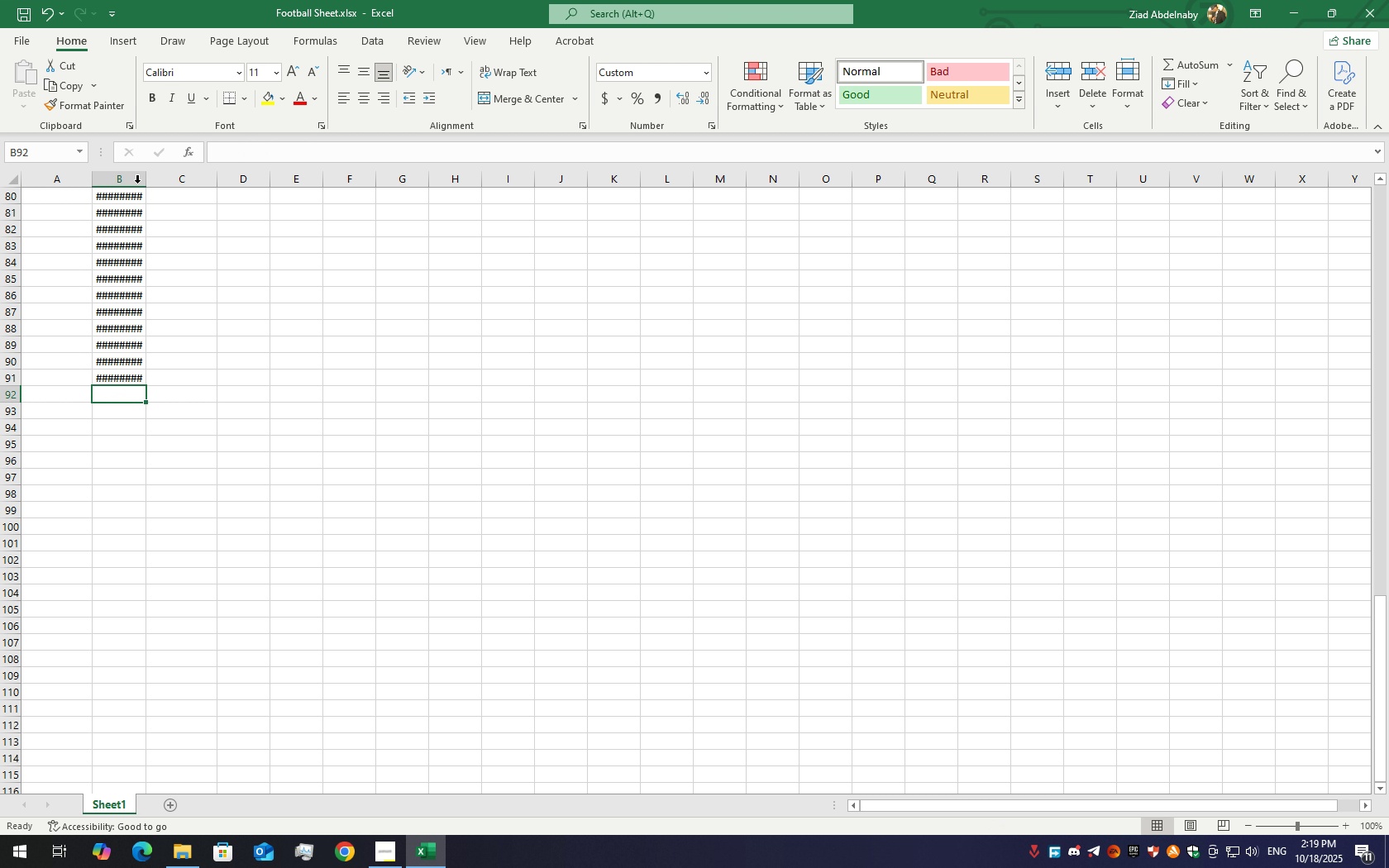 
key(Delete)
 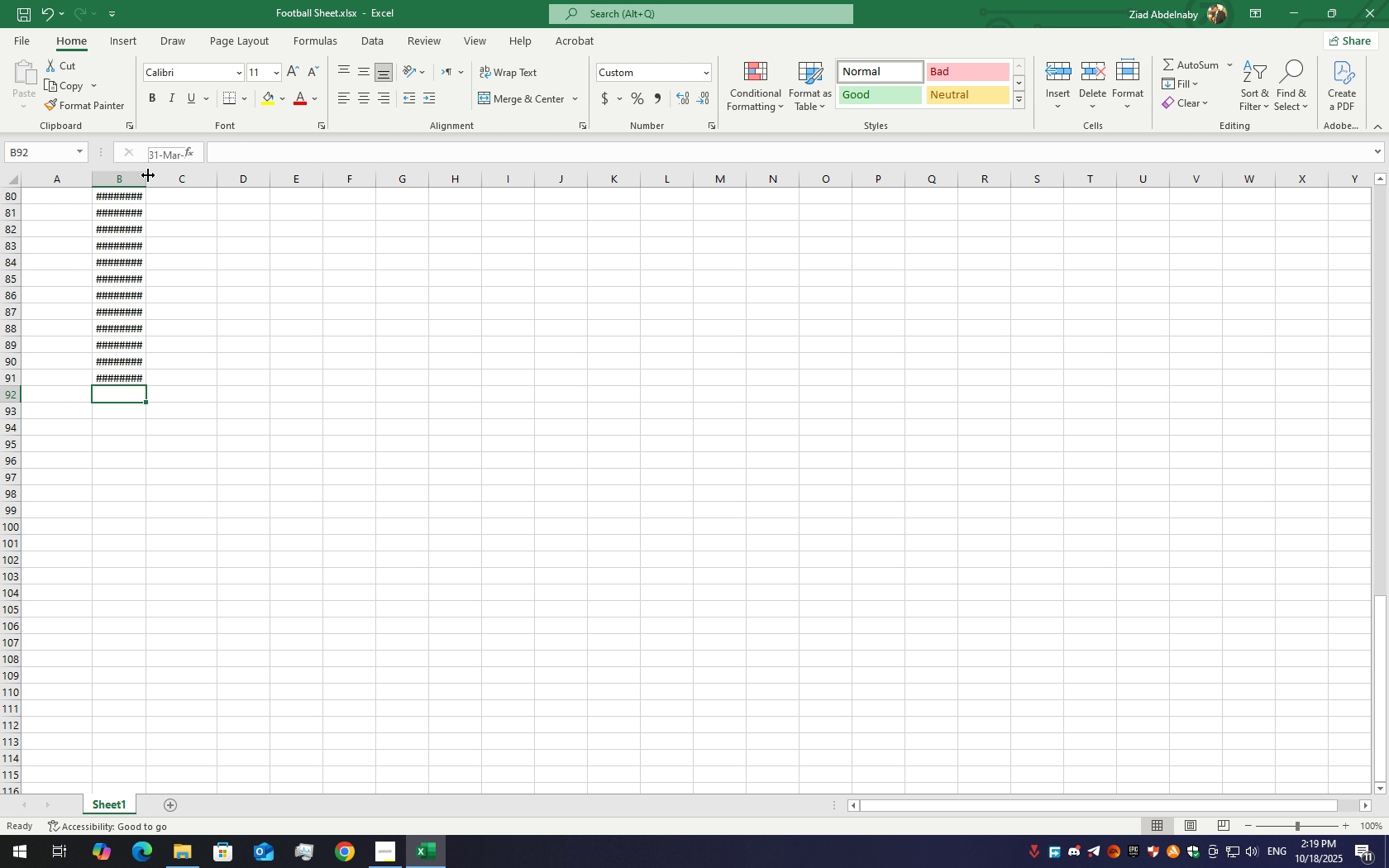 
double_click([148, 175])
 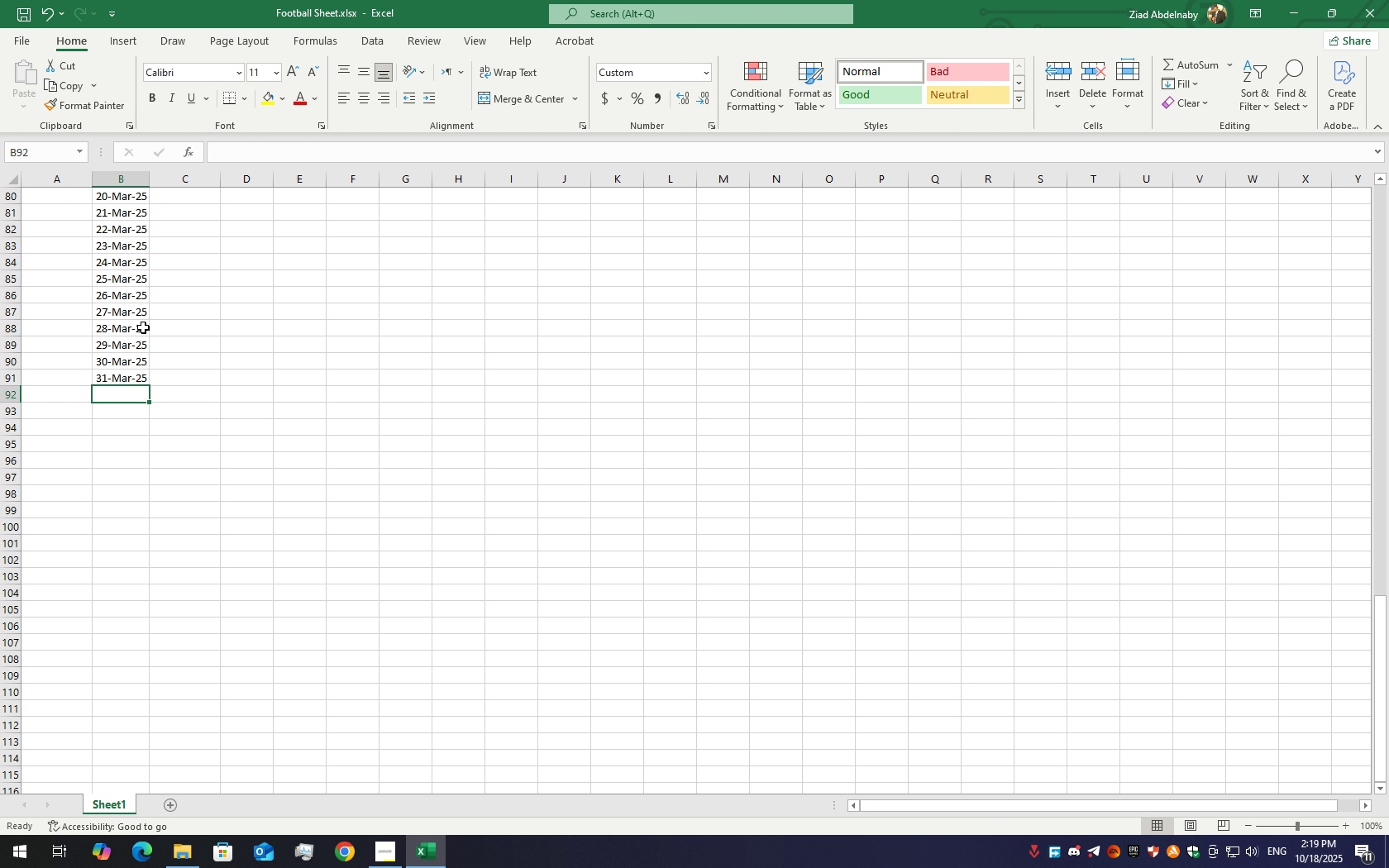 
scroll: coordinate [165, 365], scroll_direction: up, amount: 35.0
 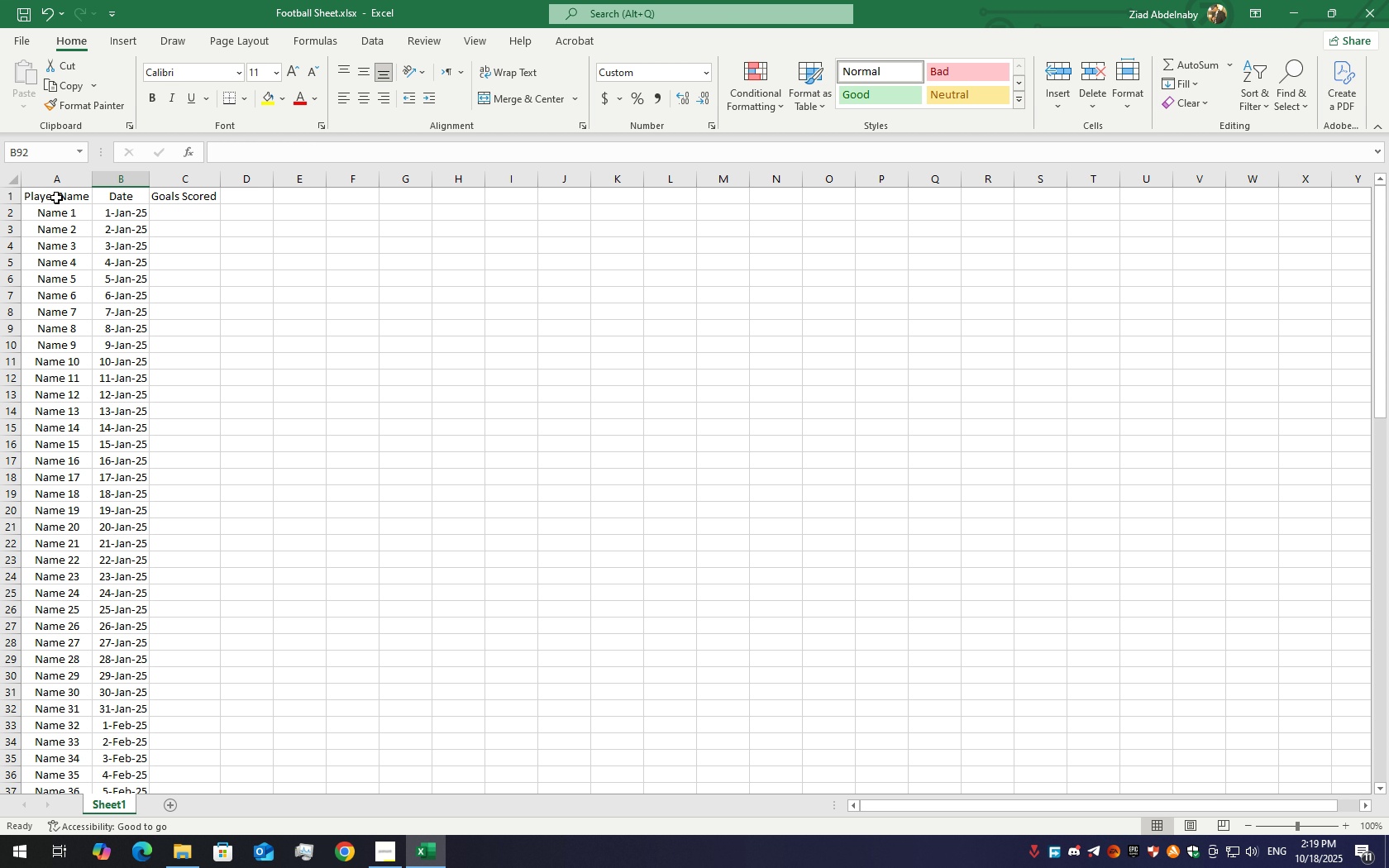 
left_click_drag(start_coordinate=[58, 198], to_coordinate=[53, 680])
 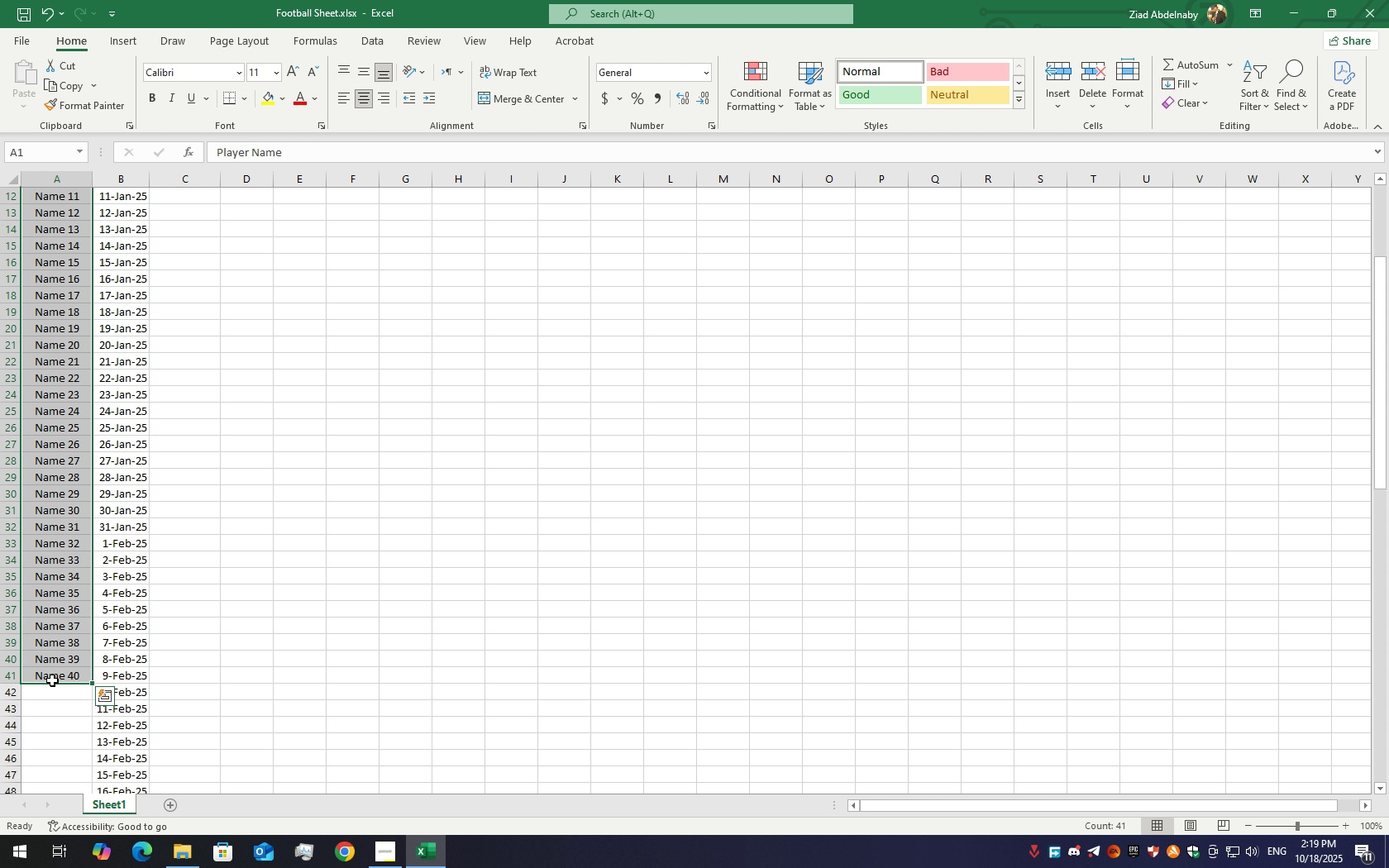 
key(Control+C)
 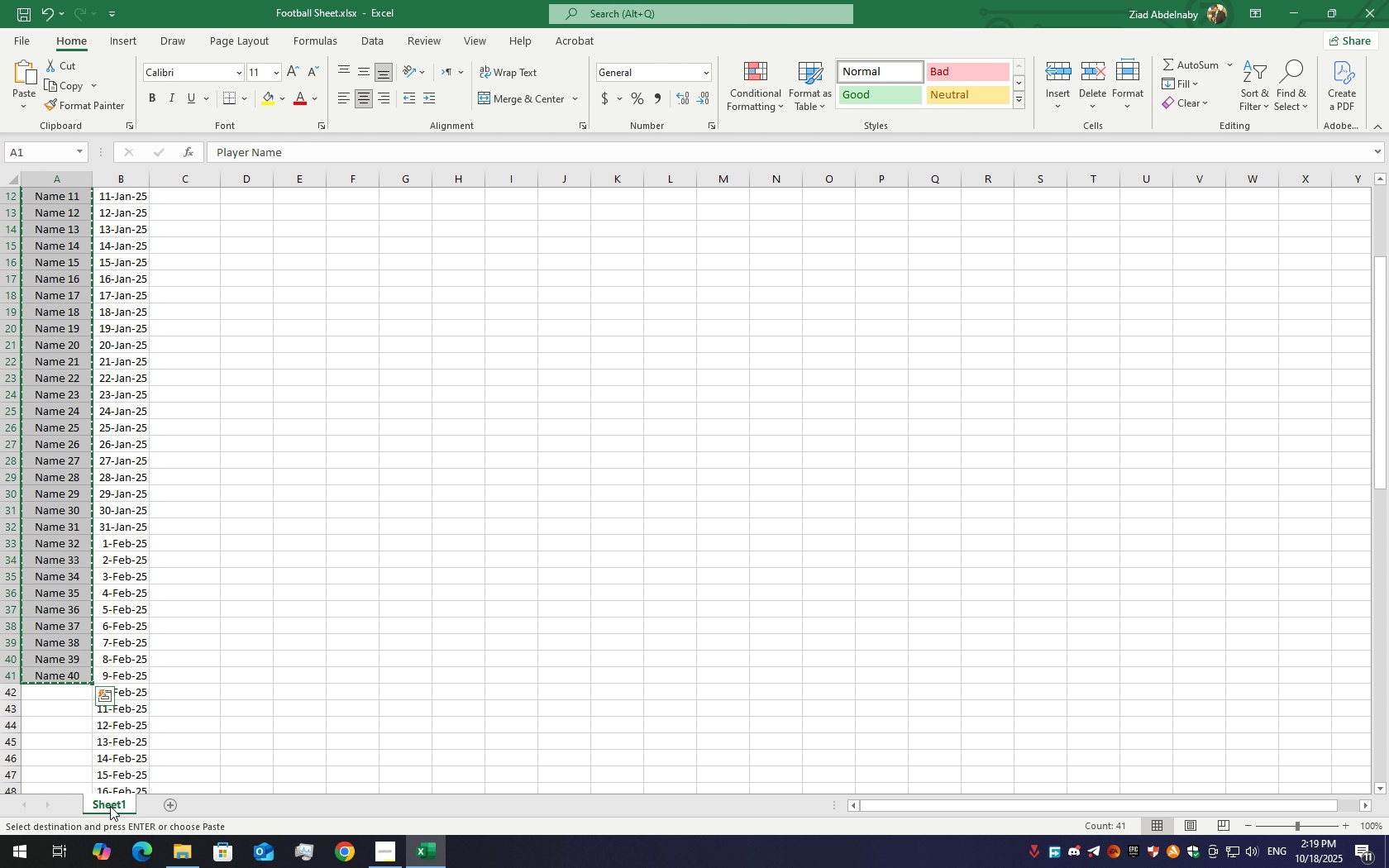 
right_click([110, 806])
 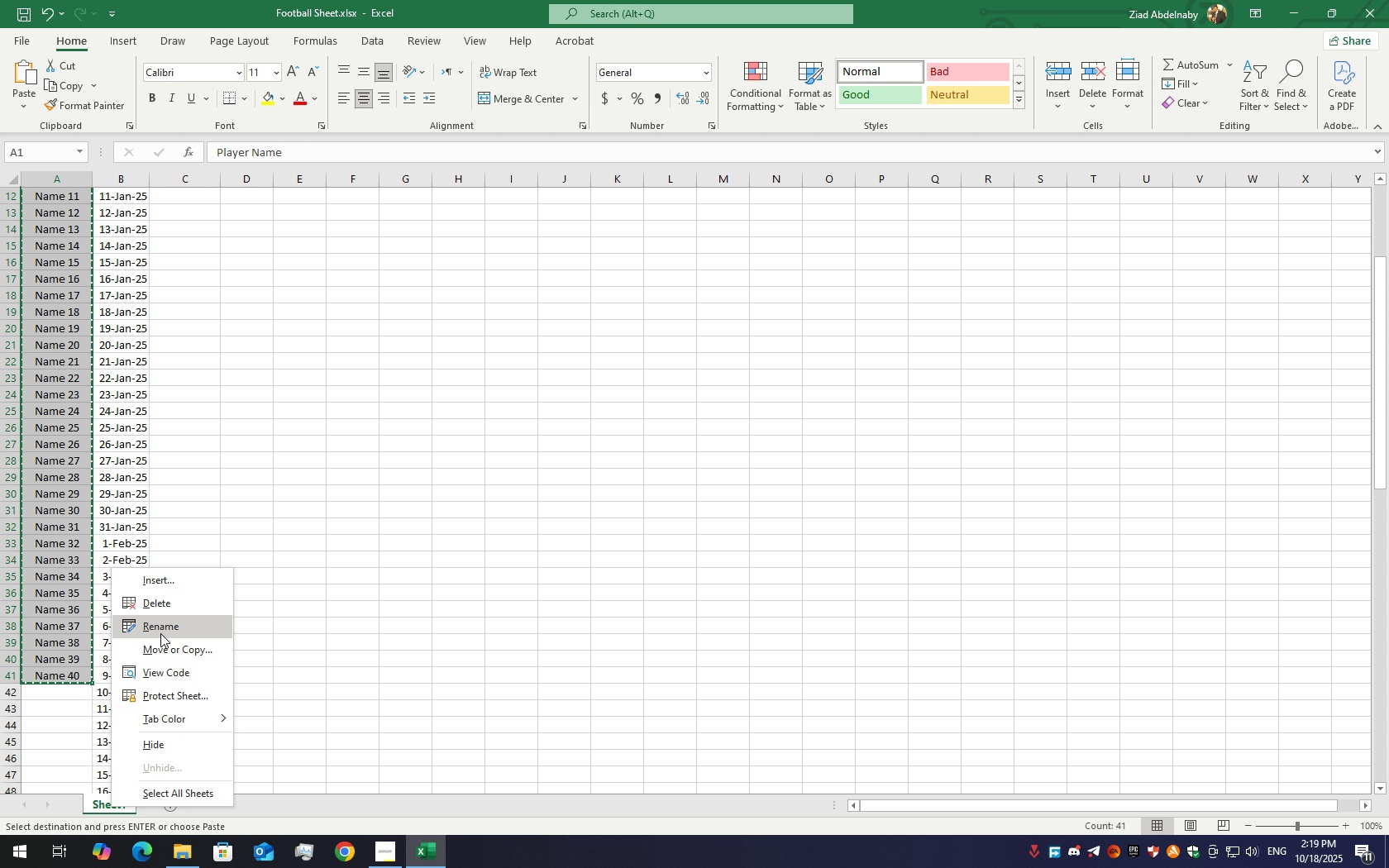 
left_click([164, 627])
 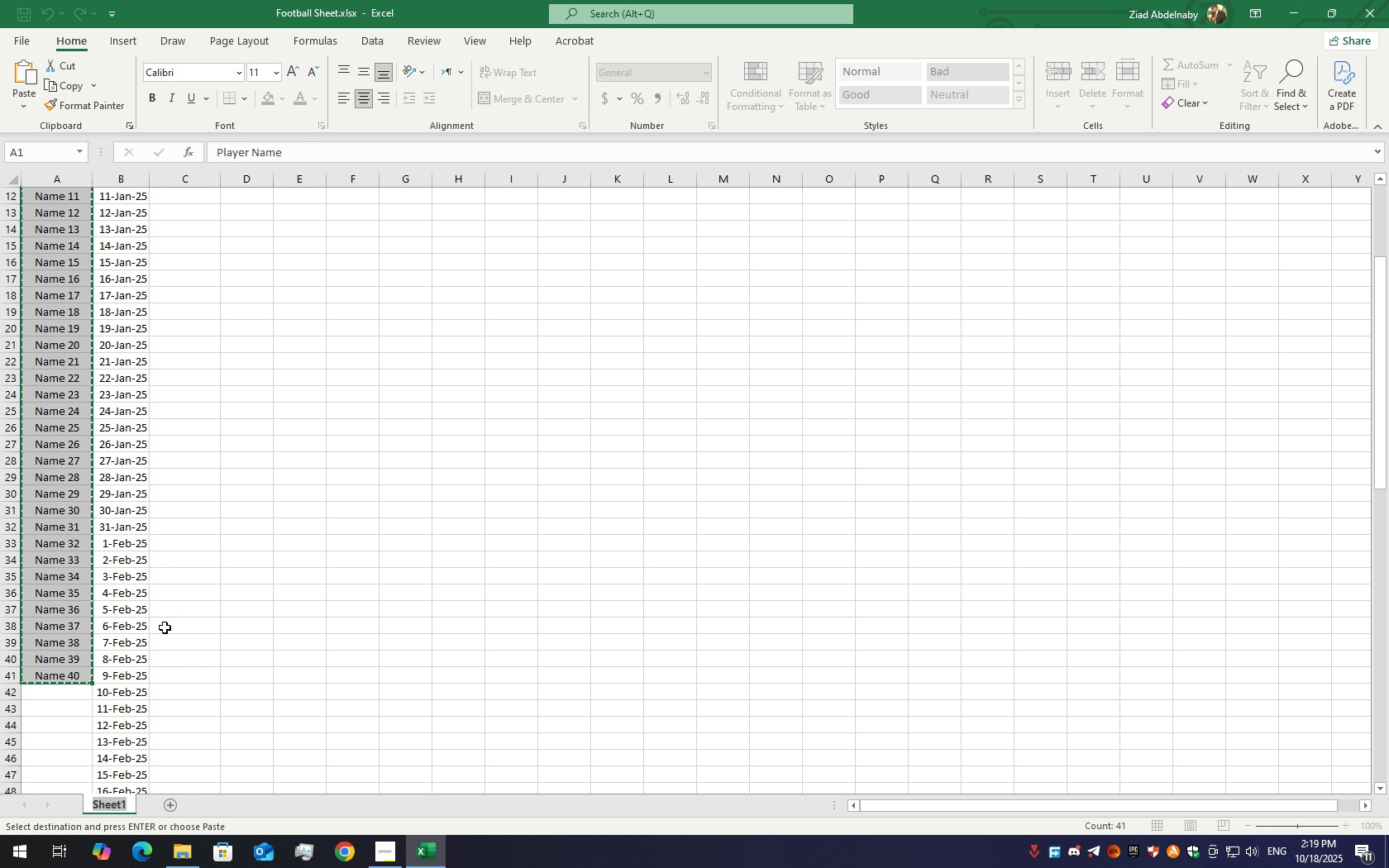 
type(Data Entry Sheet)
 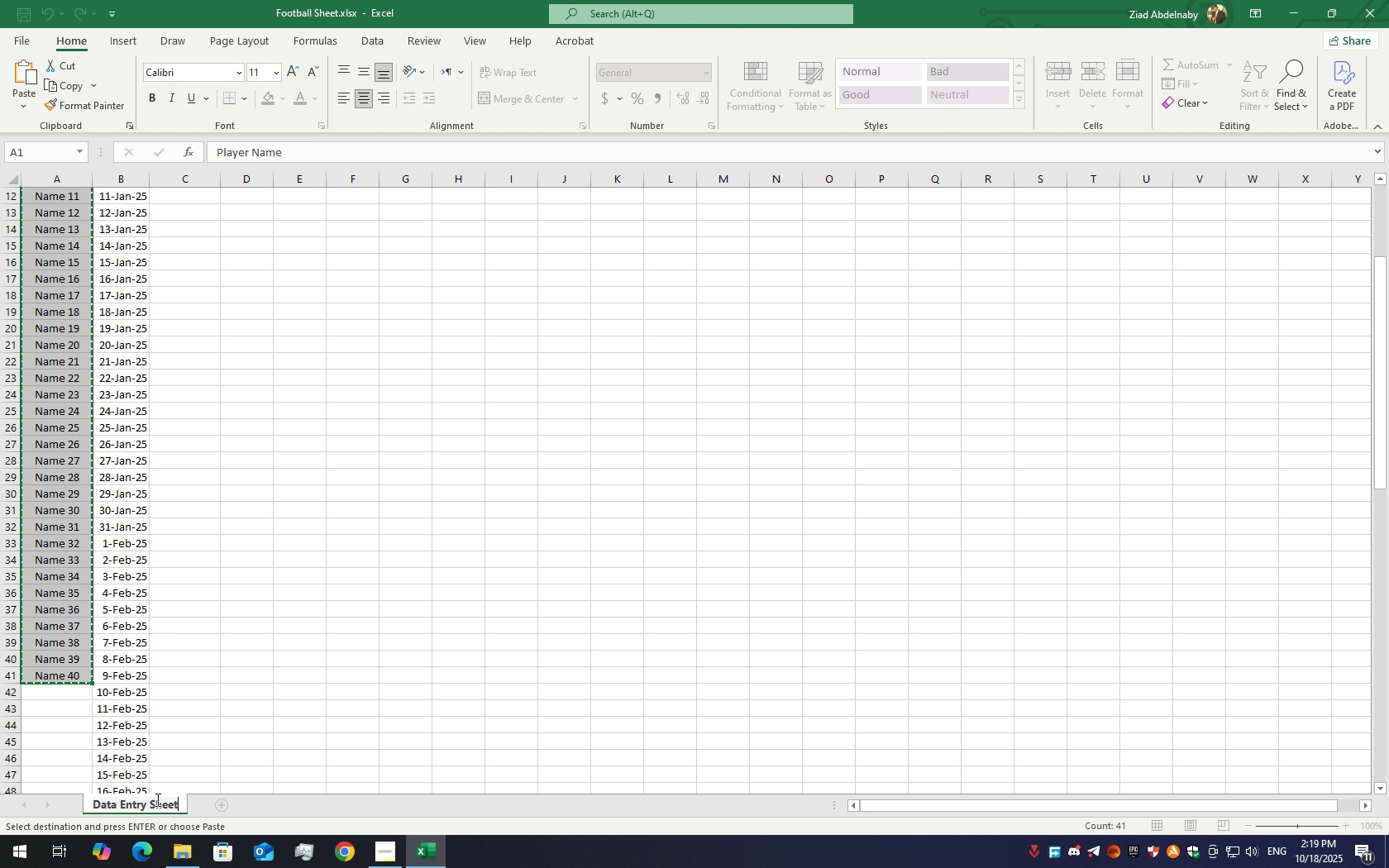 
left_click([197, 817])
 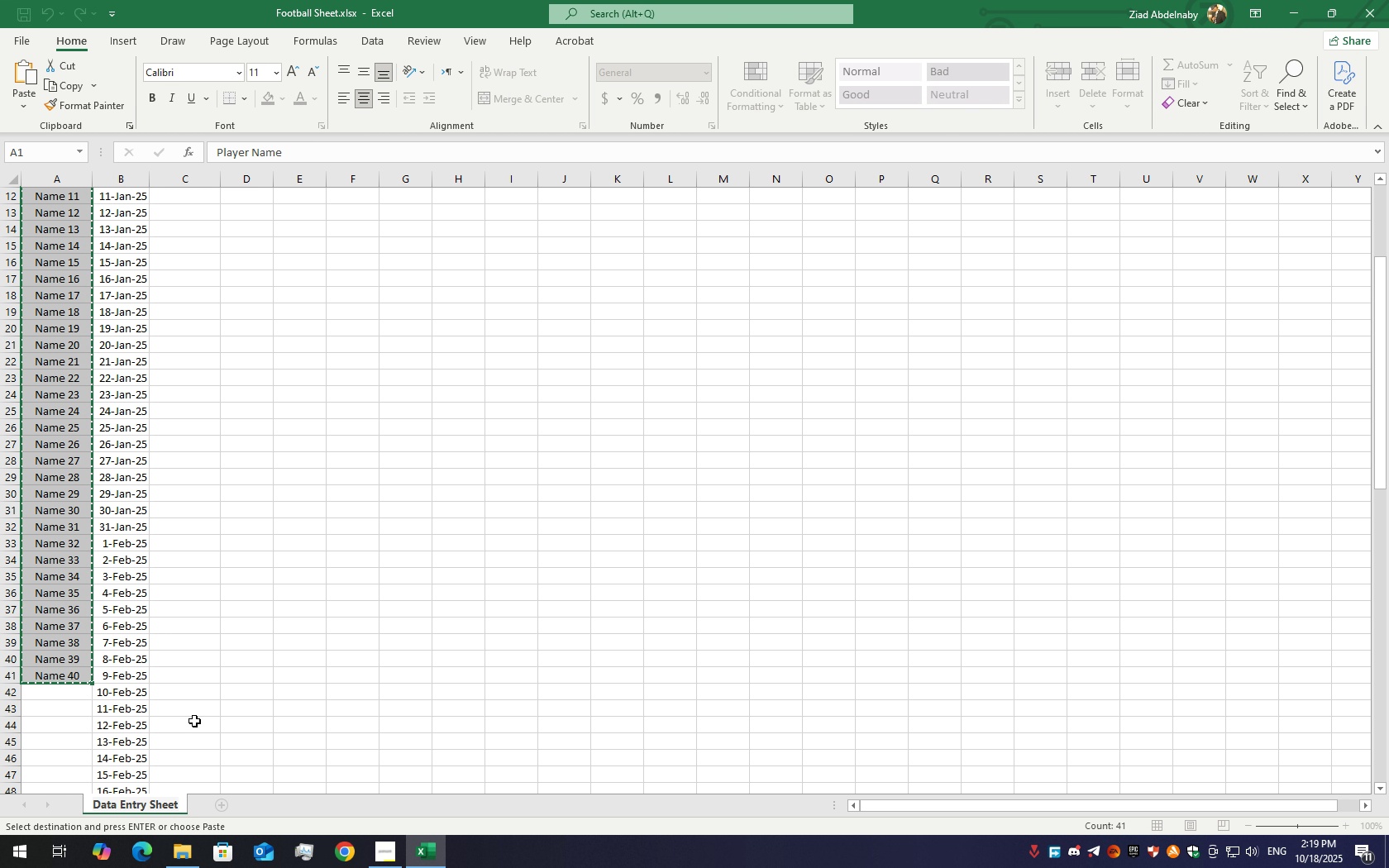 
left_click([194, 721])
 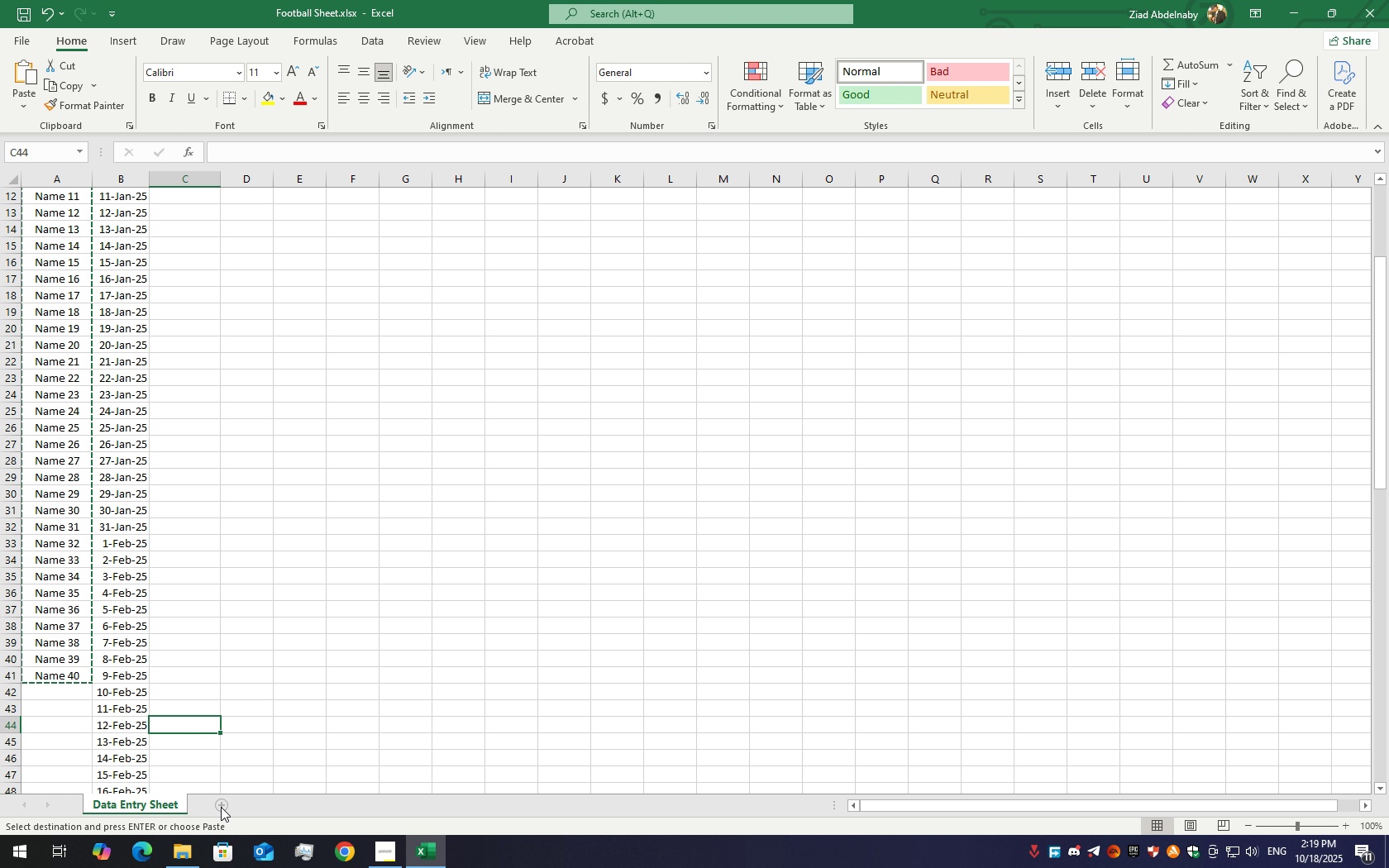 
left_click([222, 807])
 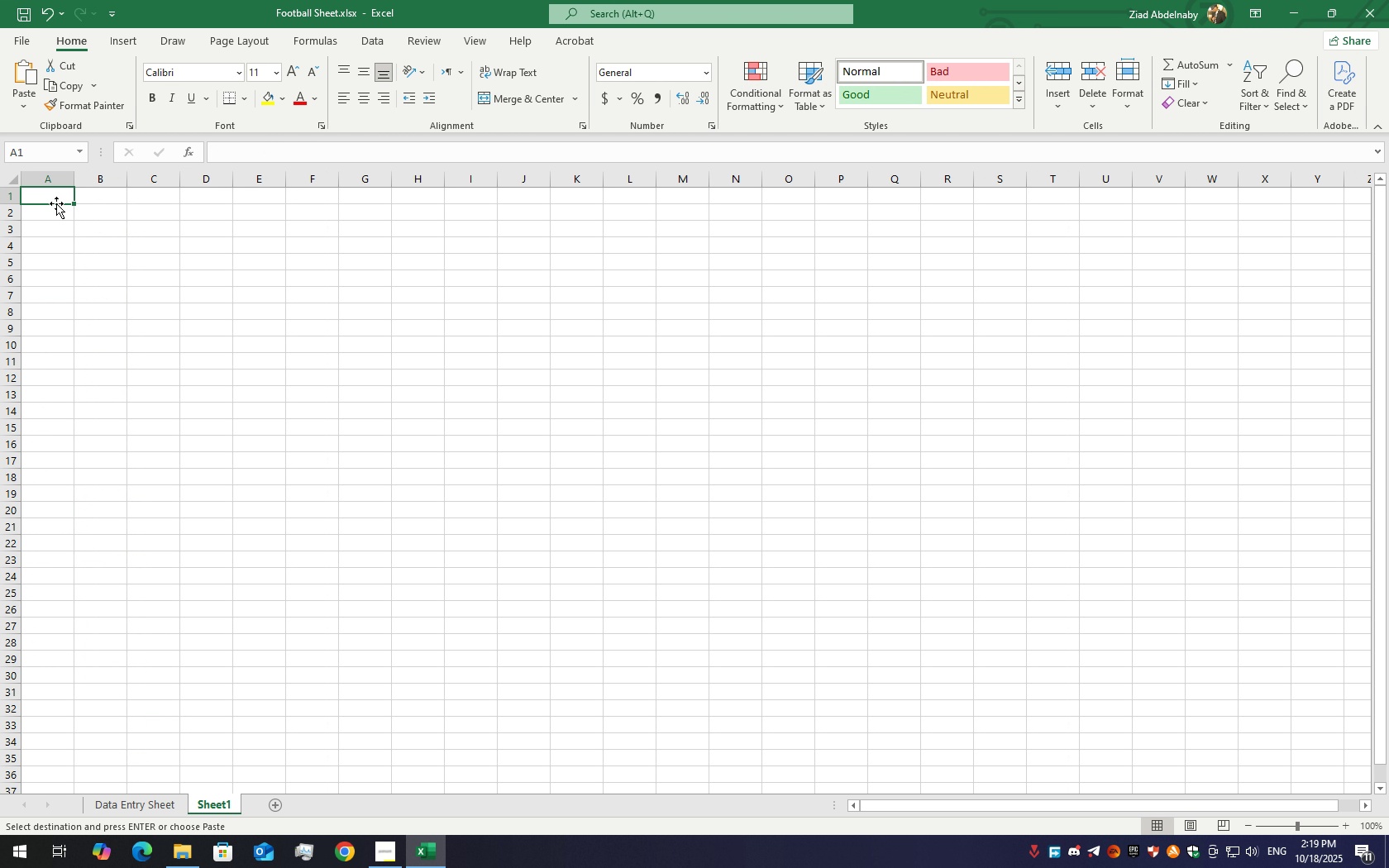 
double_click([55, 196])
 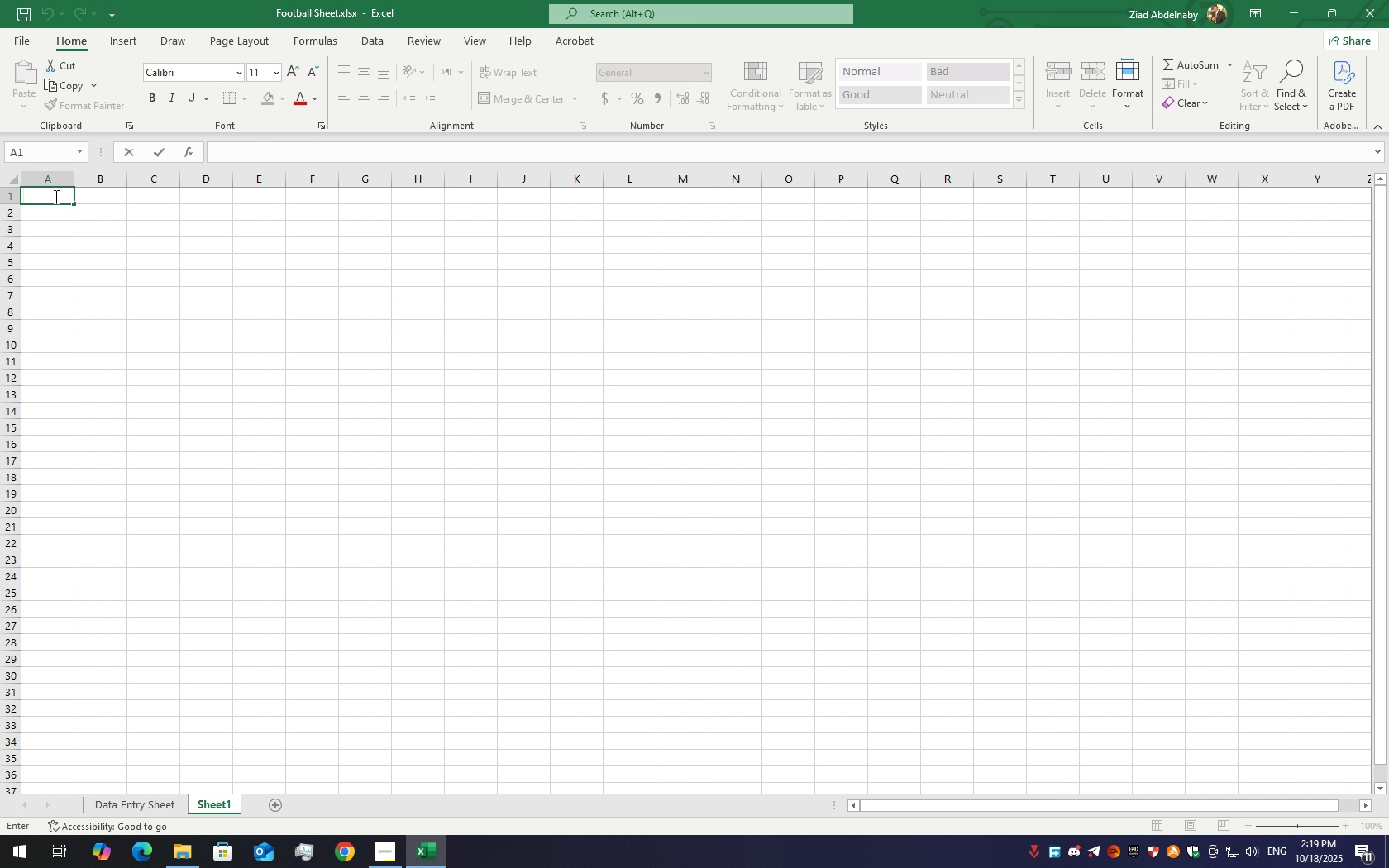 
type(Pl)
key(Backspace)
key(Backspace)
 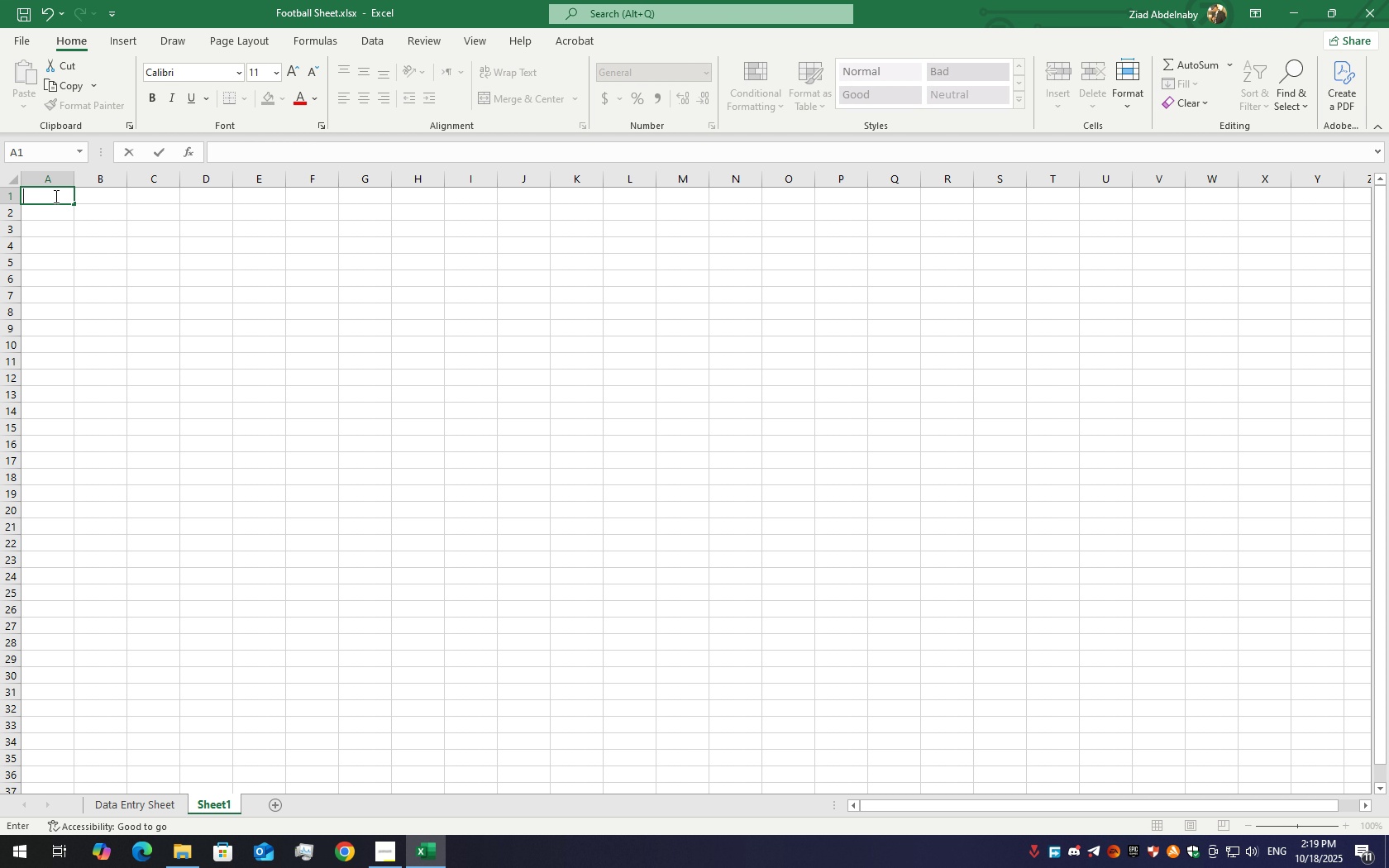 
key(Control+V)
 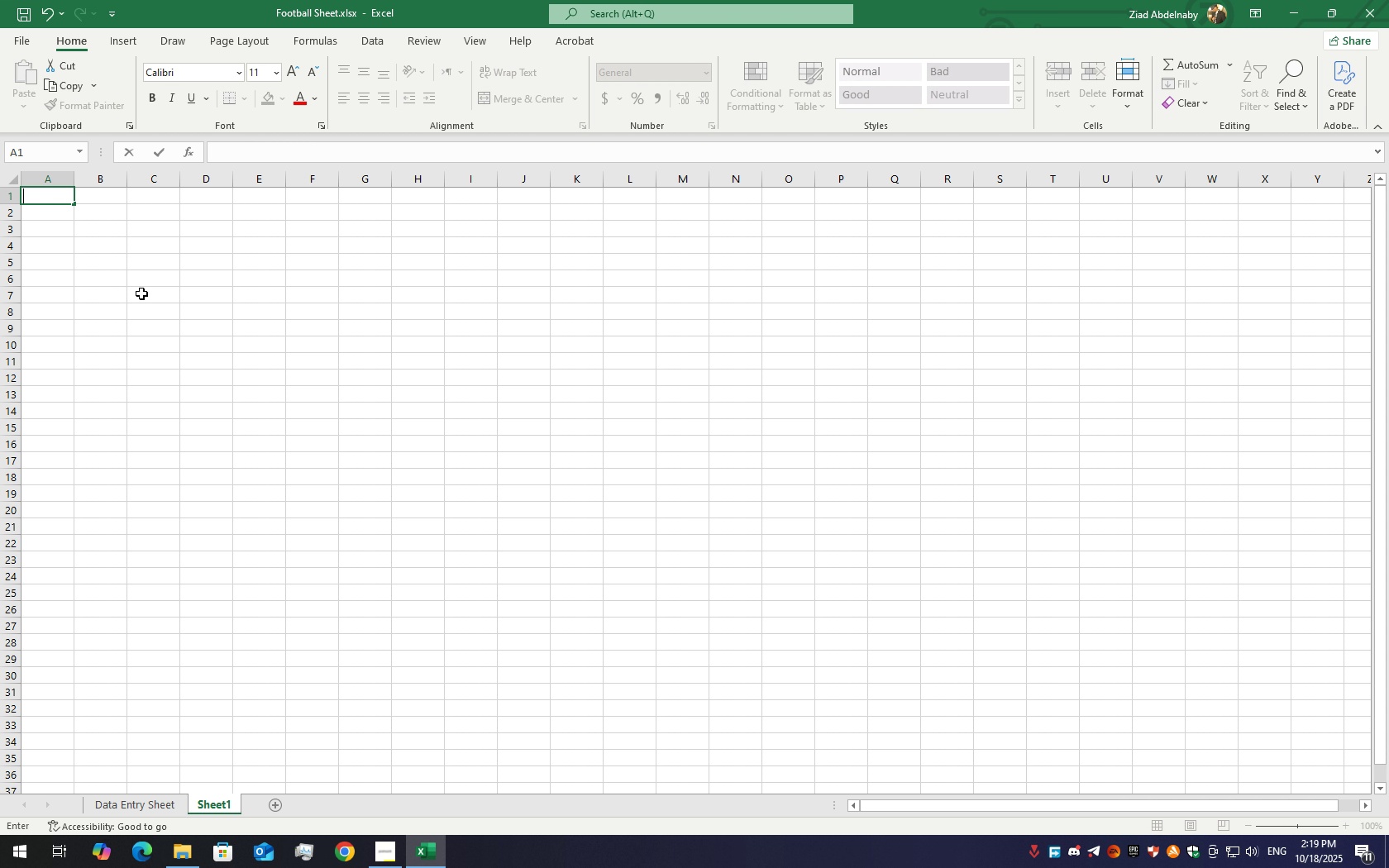 
left_click([110, 289])
 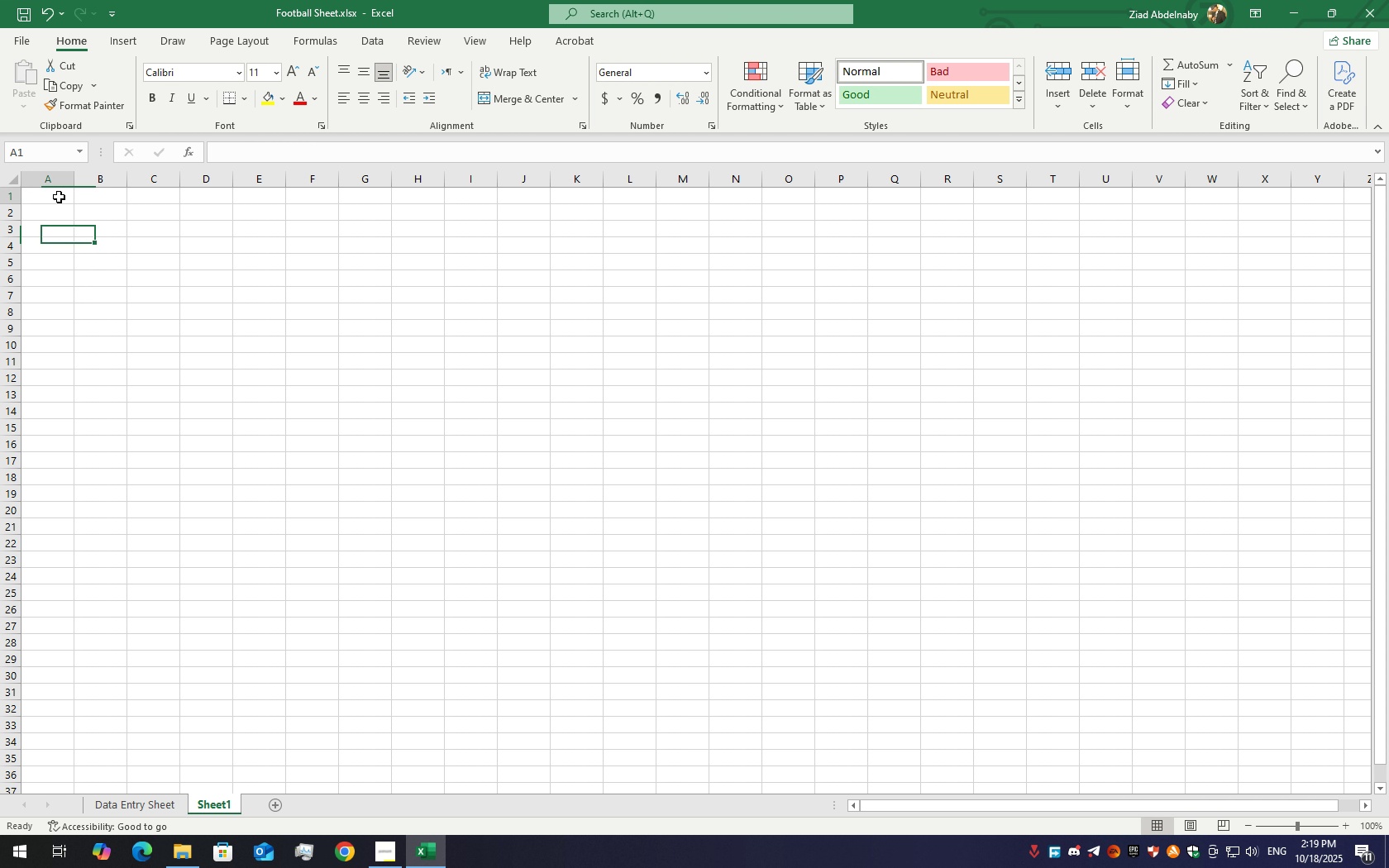 
left_click([59, 197])
 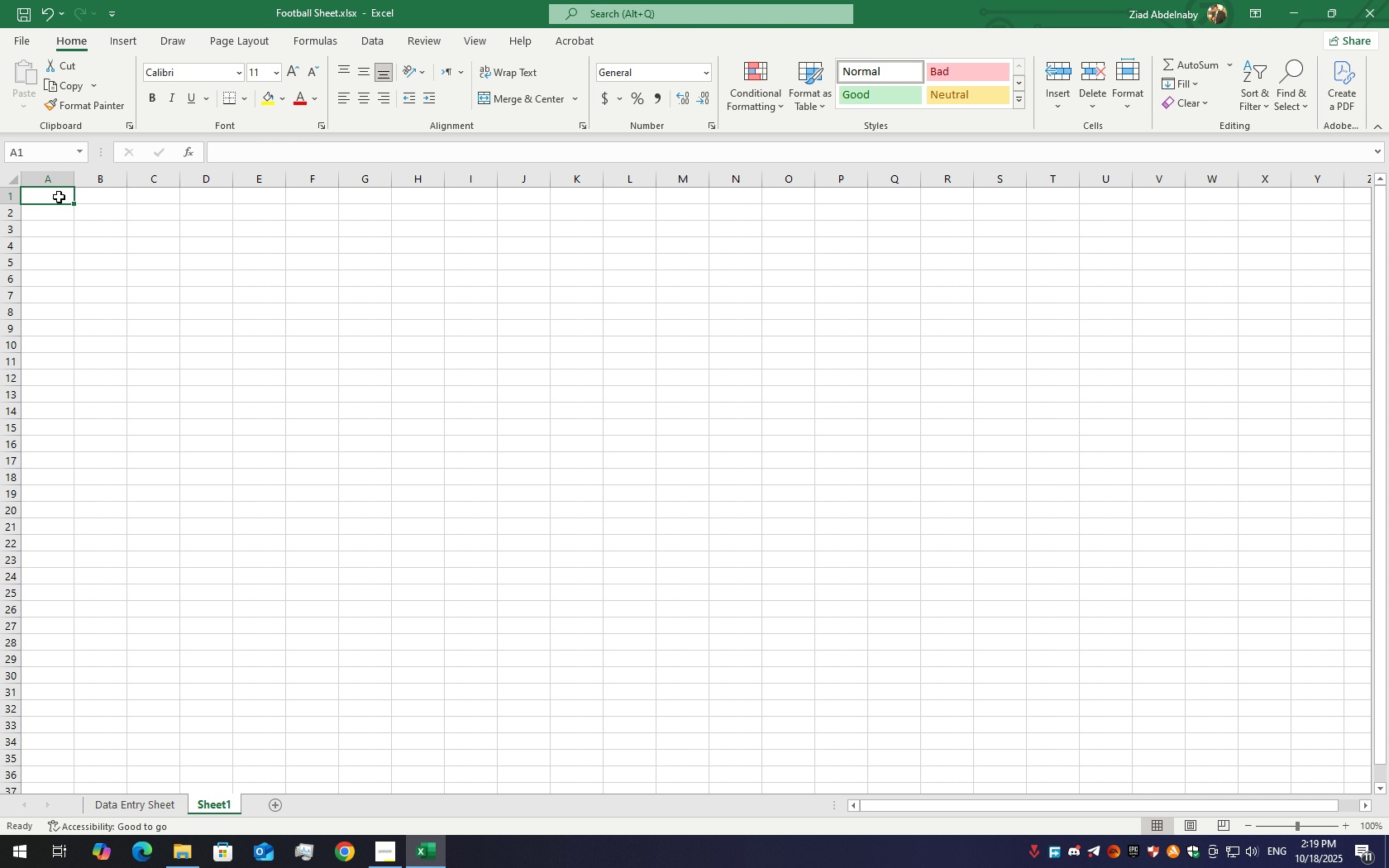 
key(Control+V)
 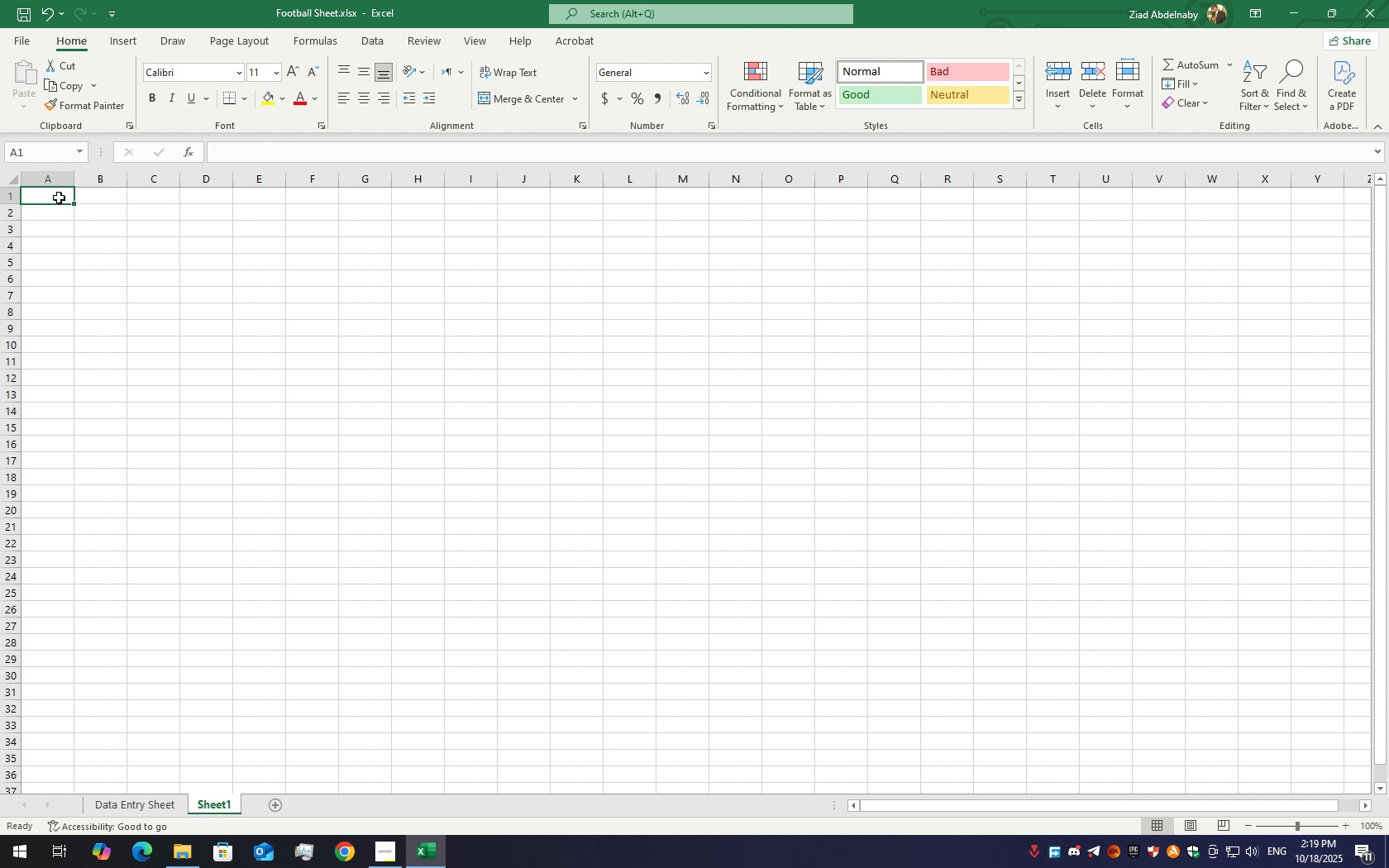 
key(Control+V)
 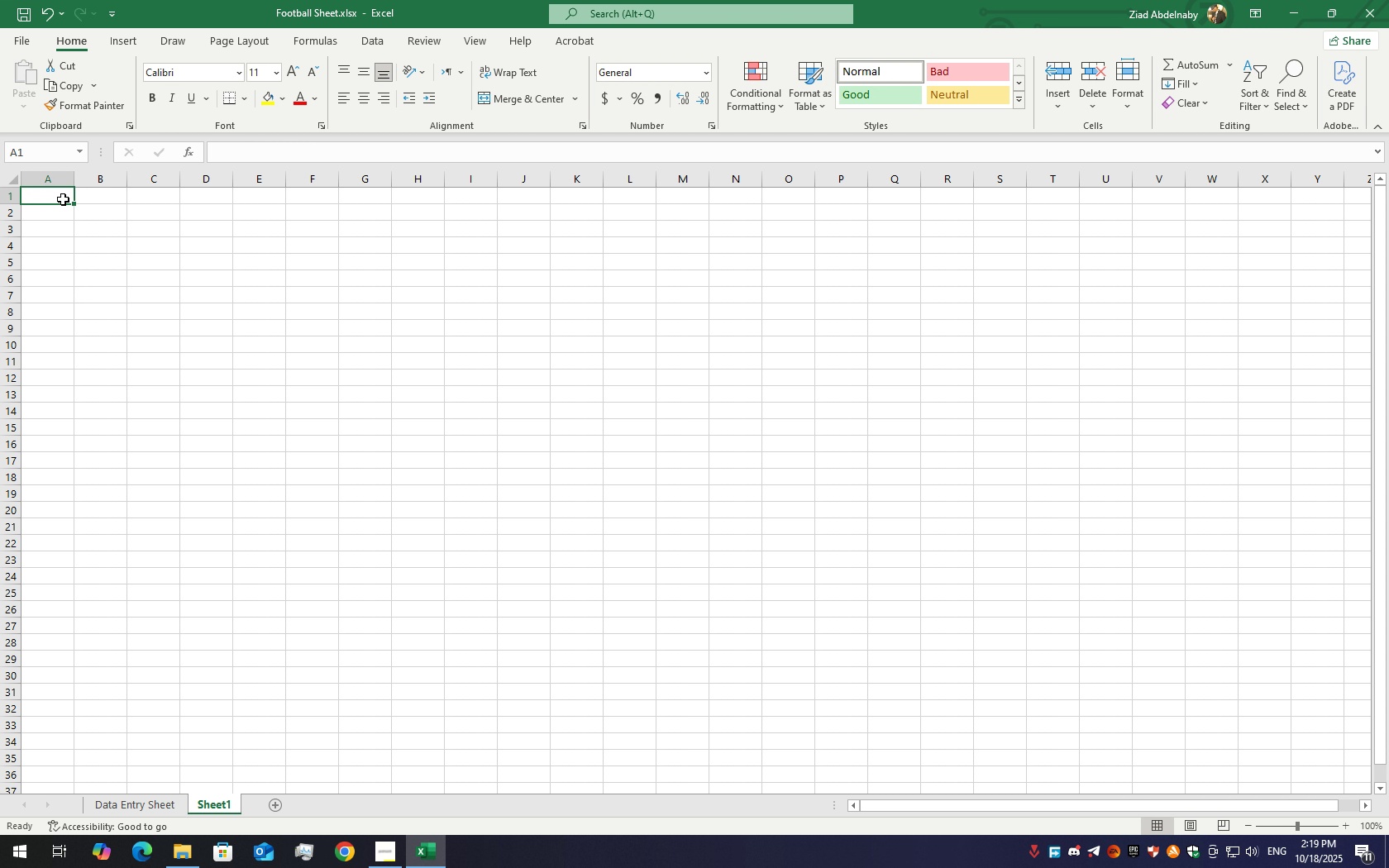 
key(Control+V)
 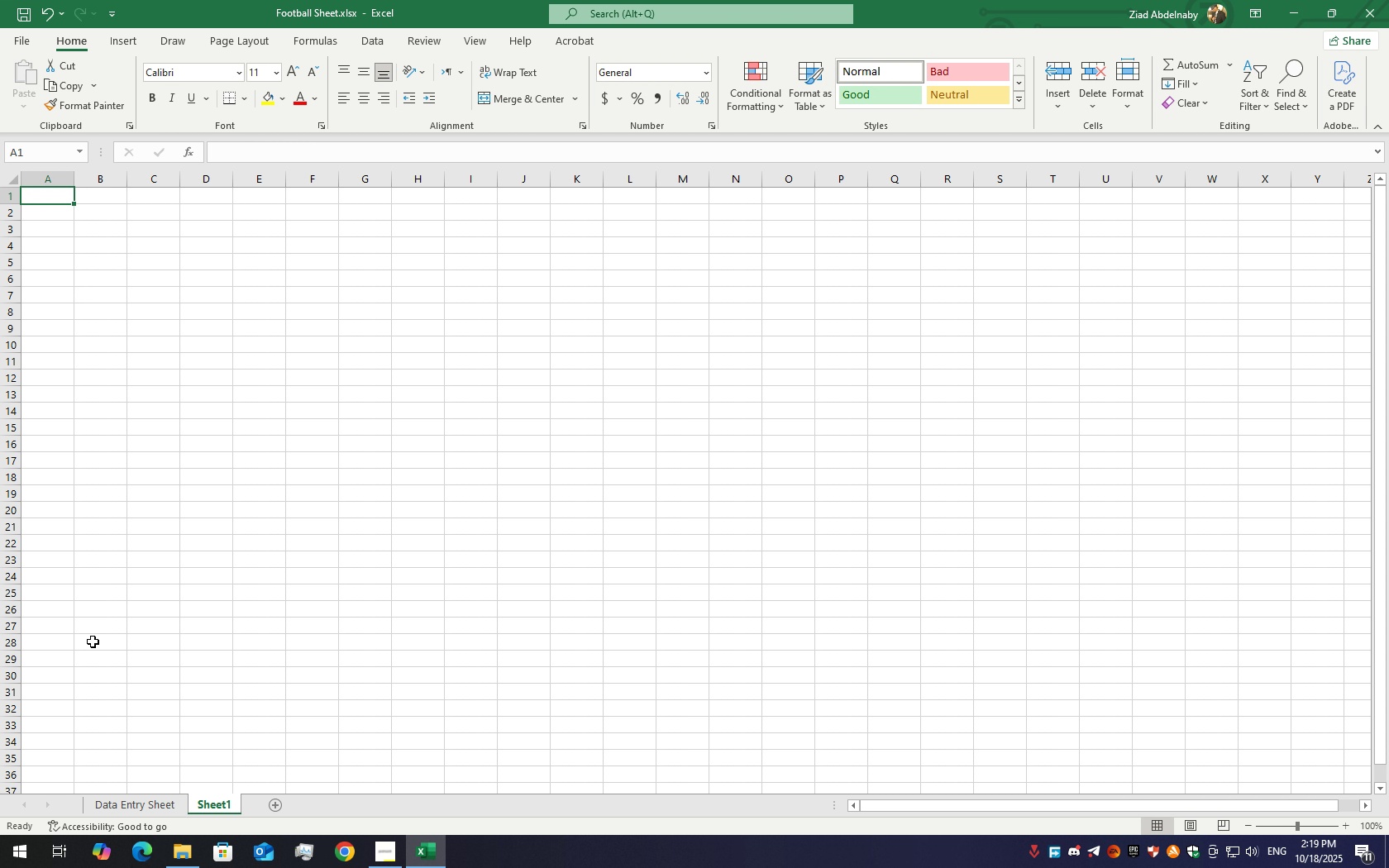 
left_click([113, 788])
 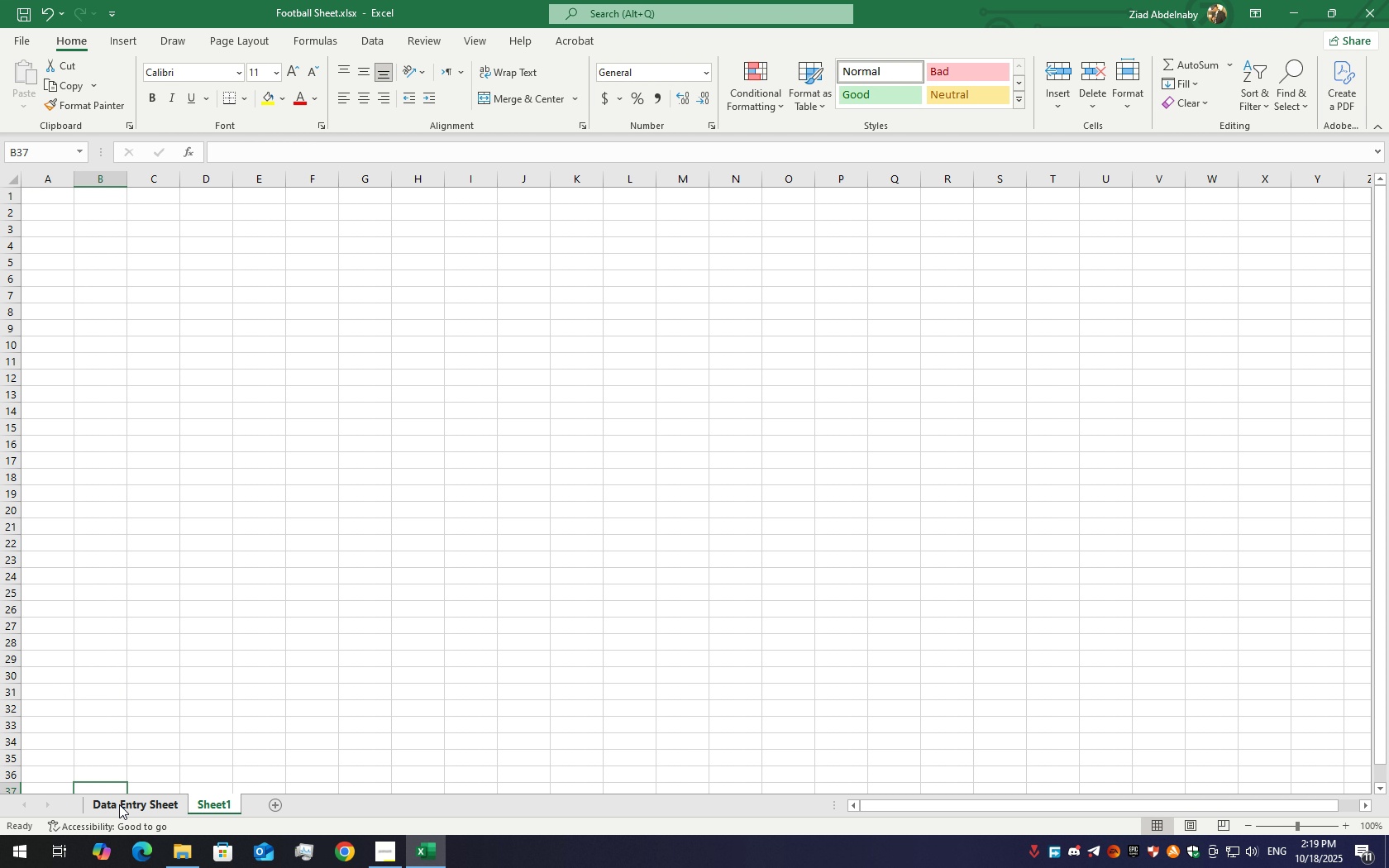 
left_click([119, 804])
 